 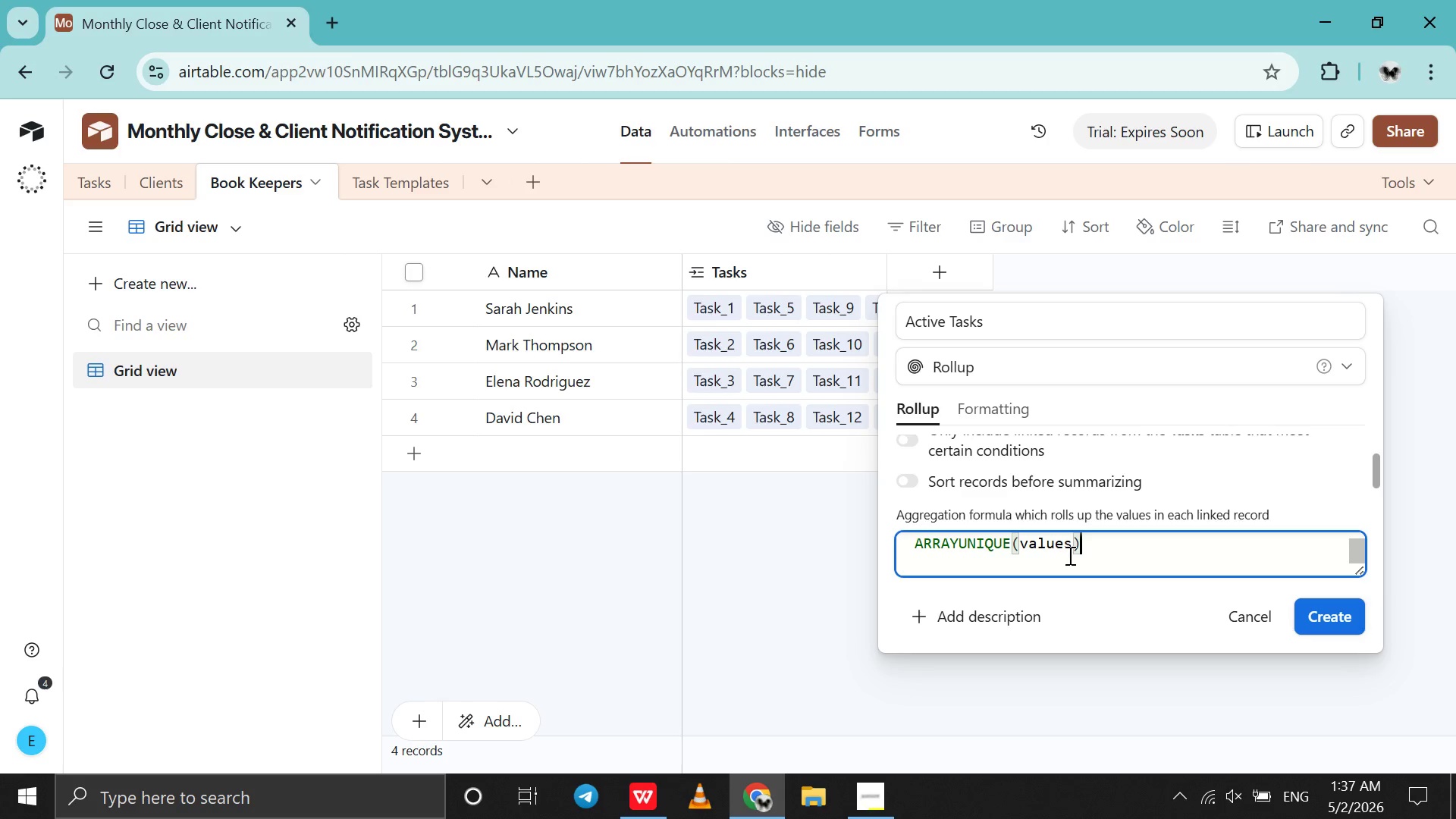 
triple_click([1068, 555])
 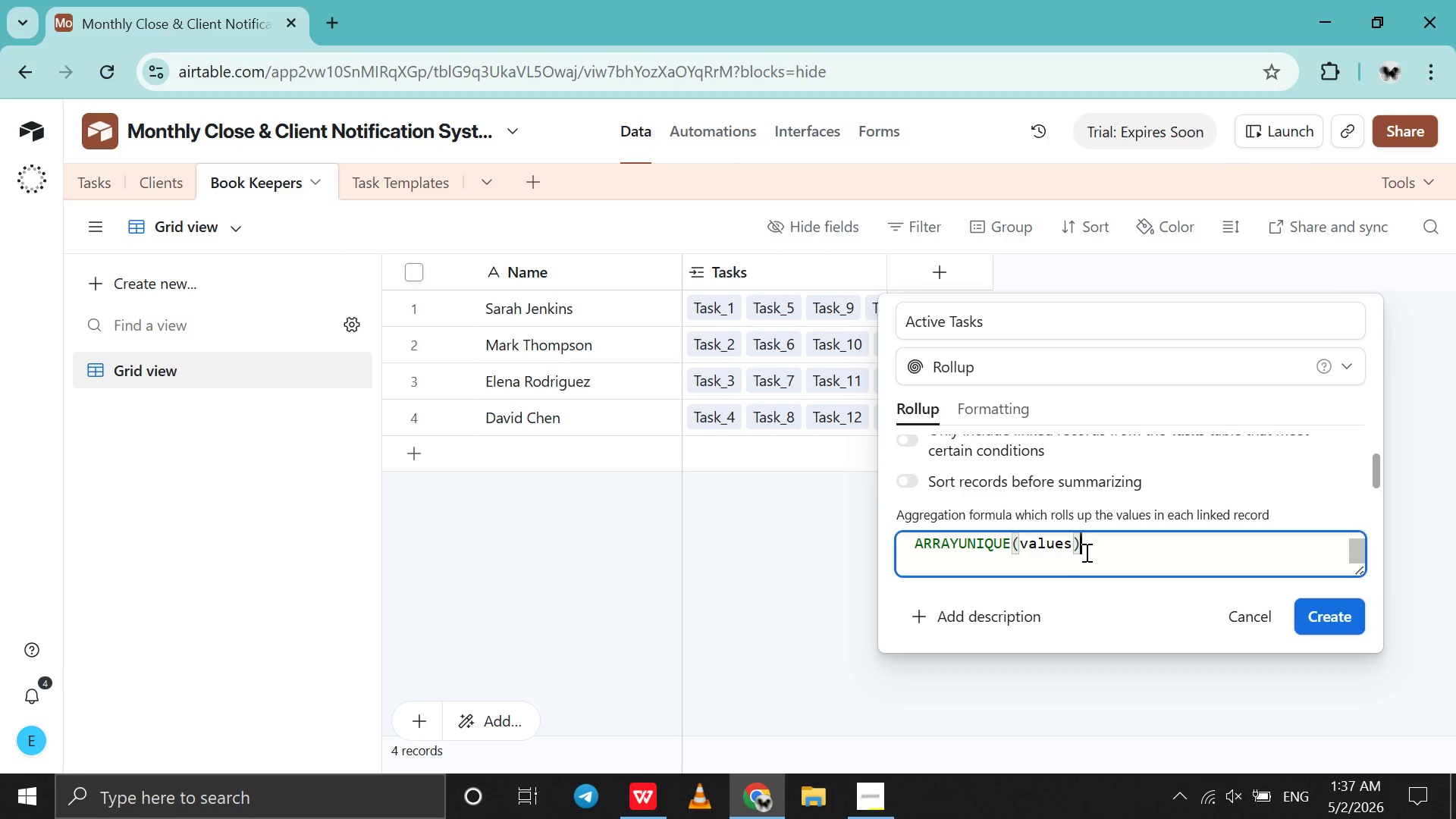 
left_click_drag(start_coordinate=[1085, 552], to_coordinate=[902, 548])
 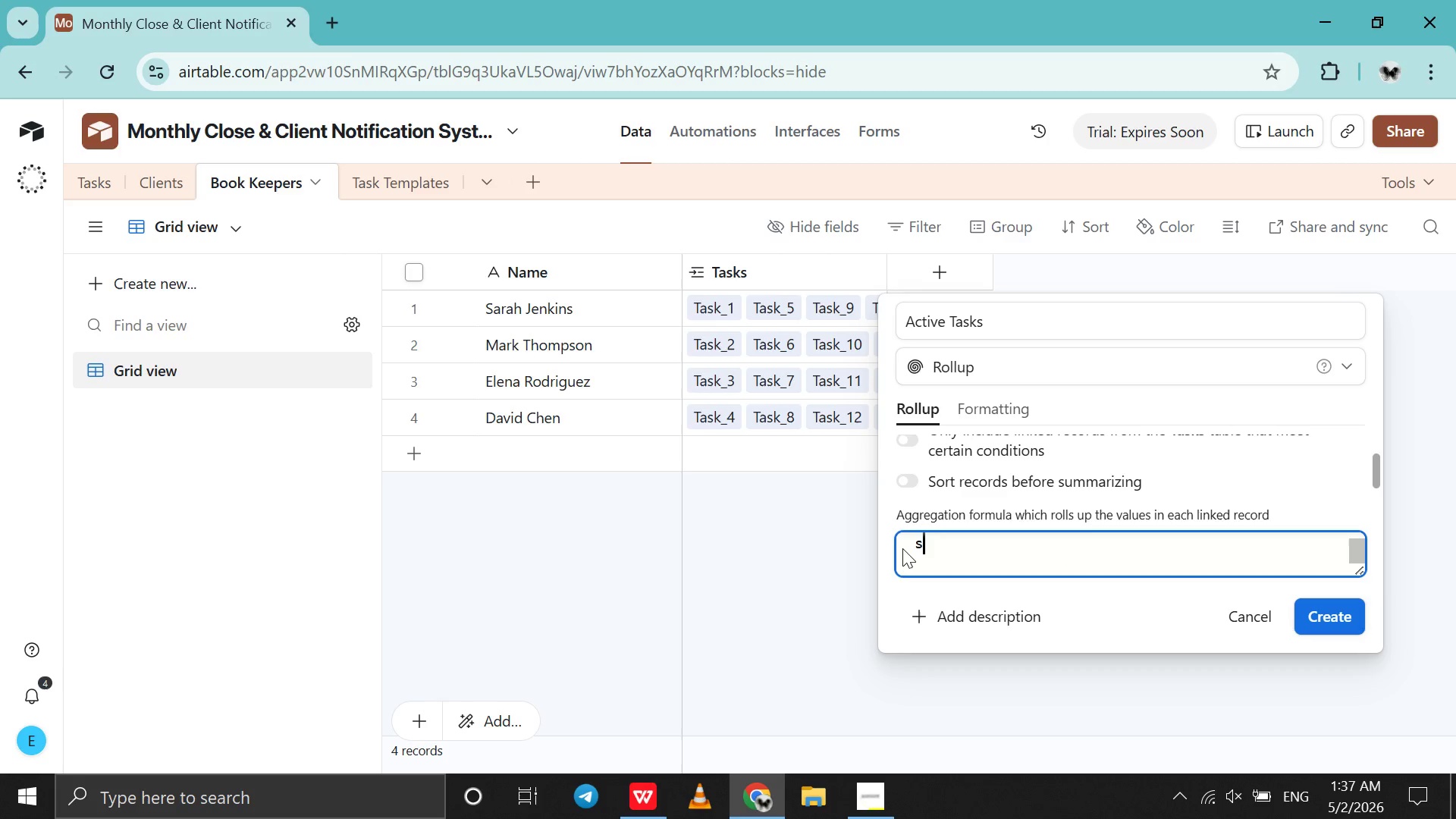 
type(su)
 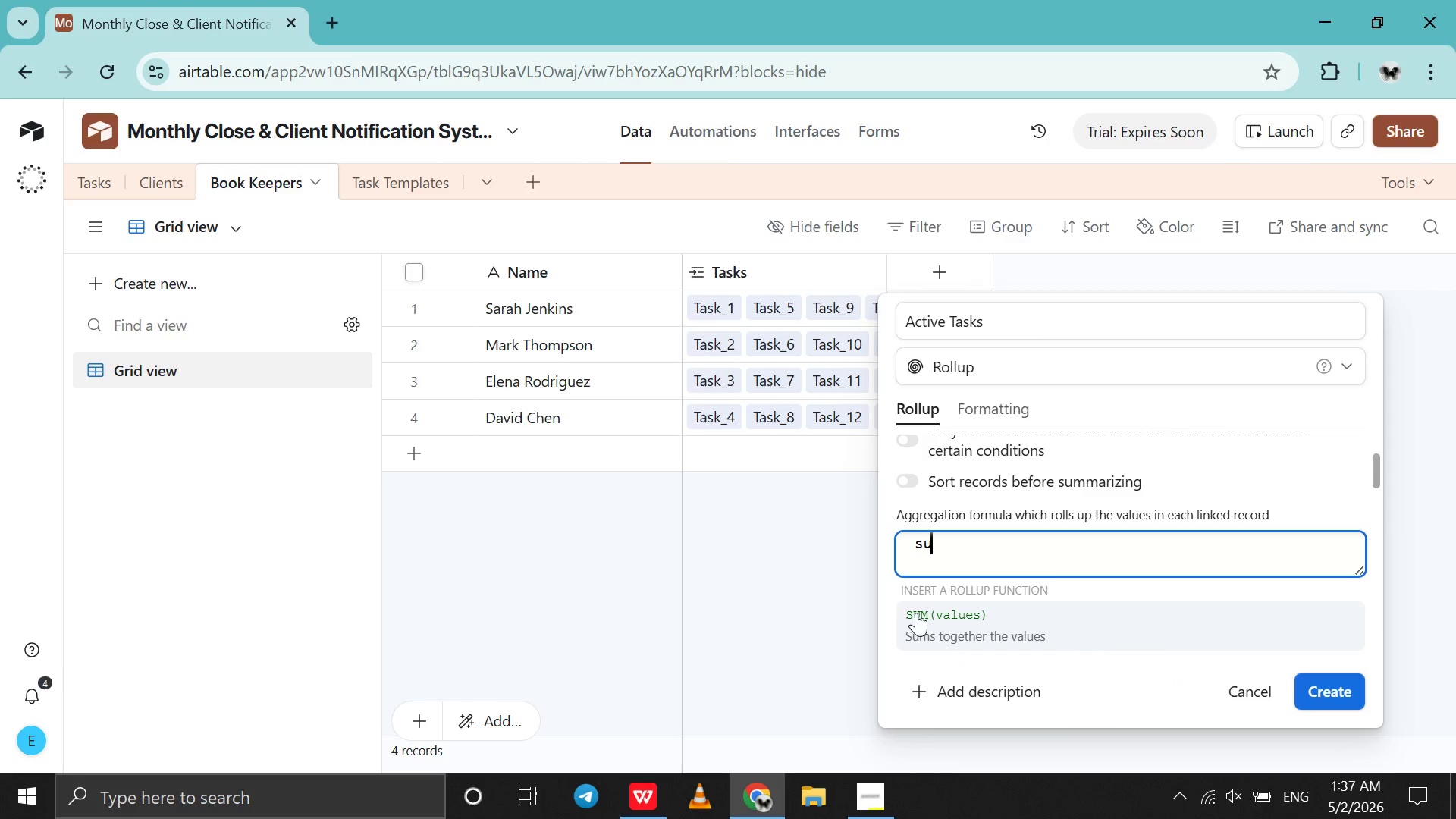 
left_click([923, 620])
 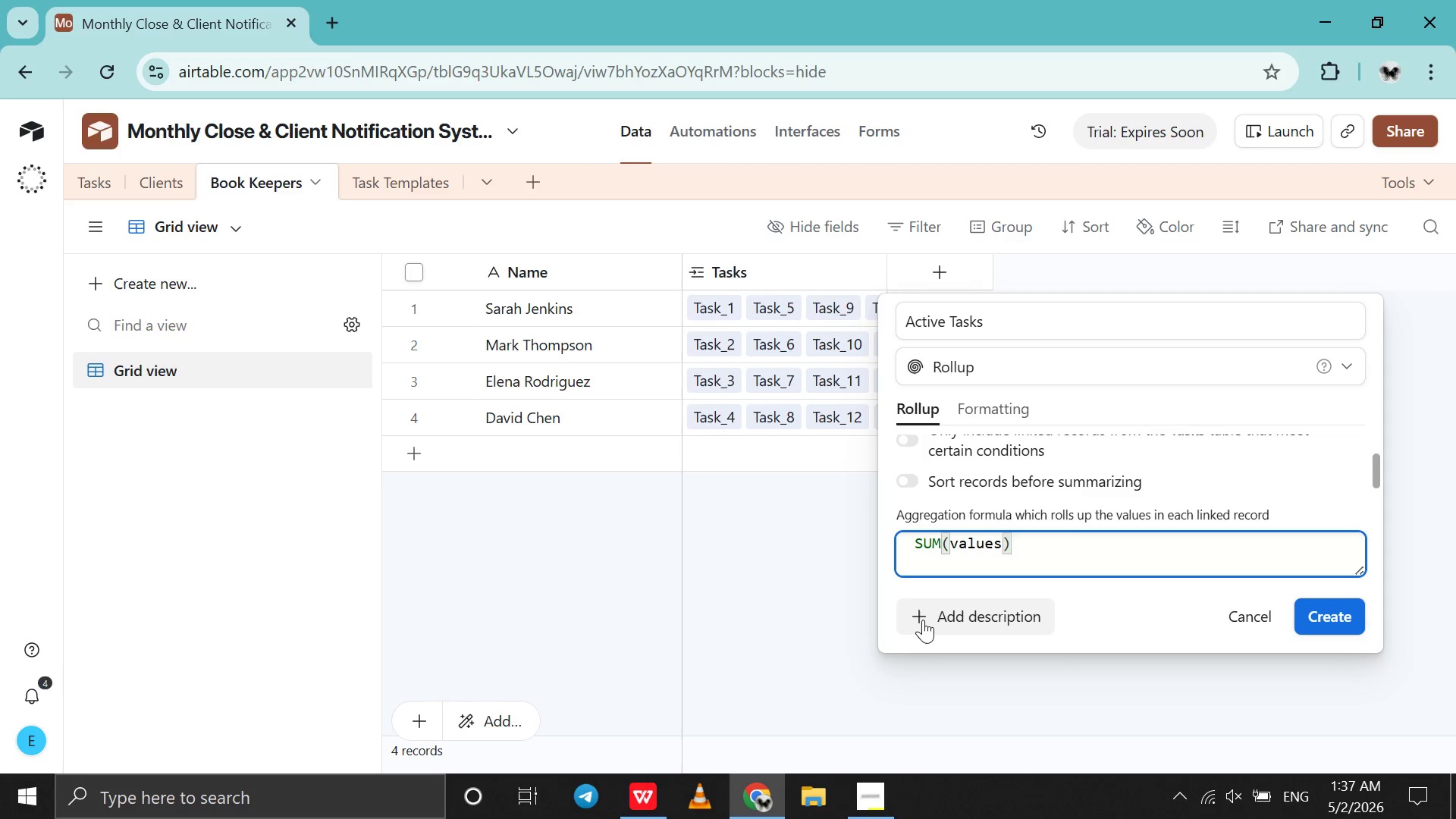 
key(ArrowLeft)
 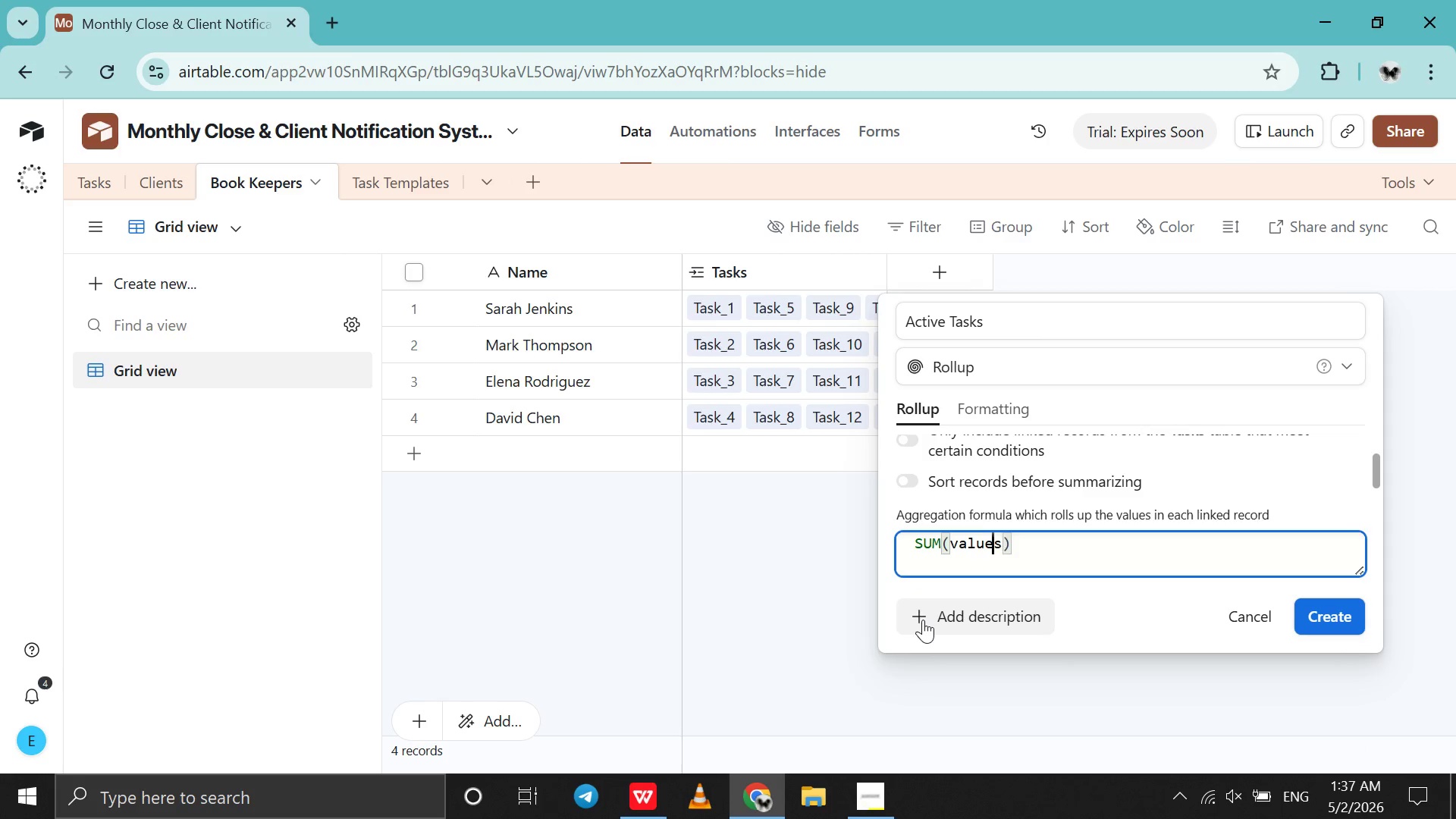 
key(ArrowLeft)
 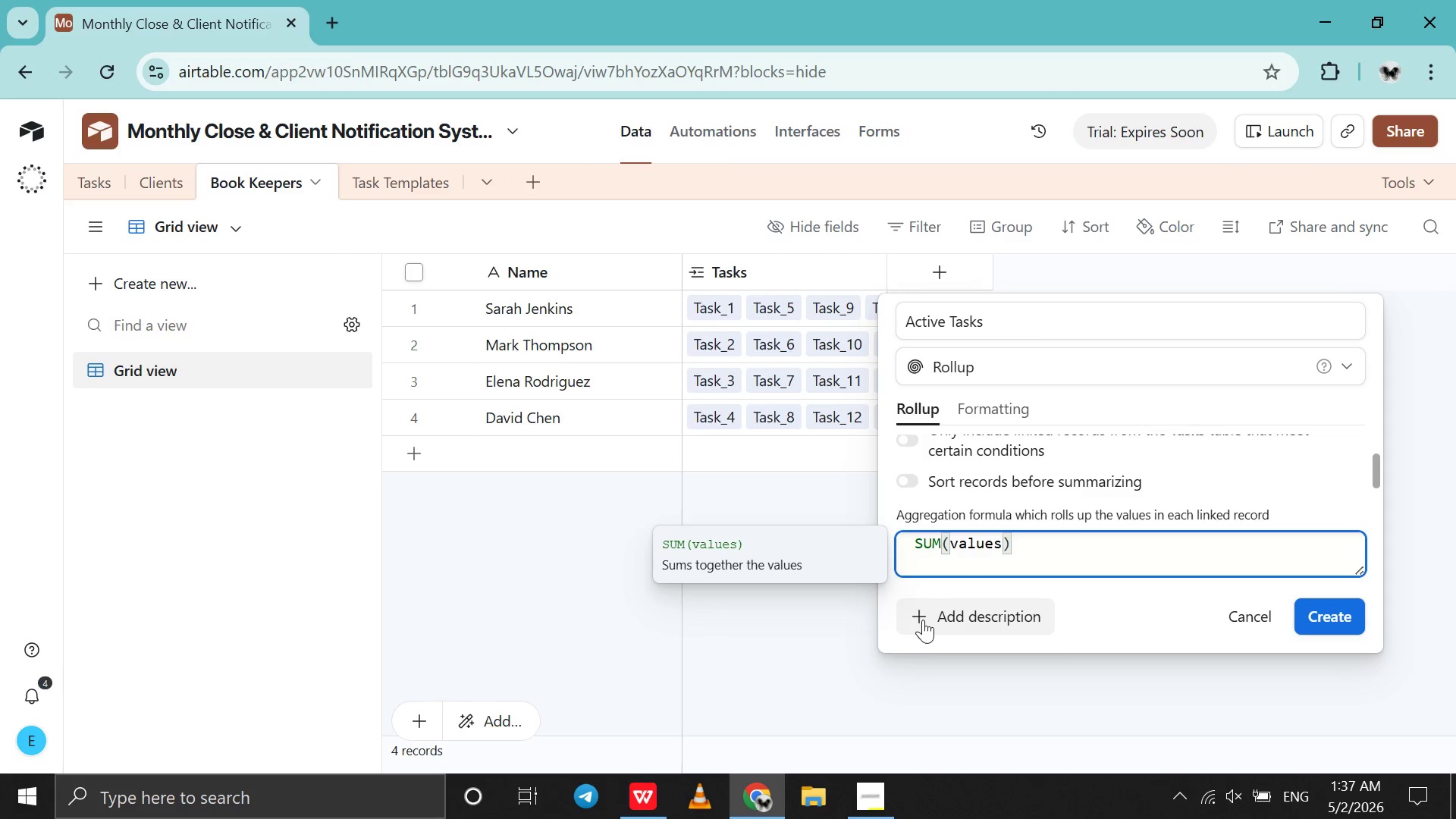 
key(ArrowRight)
 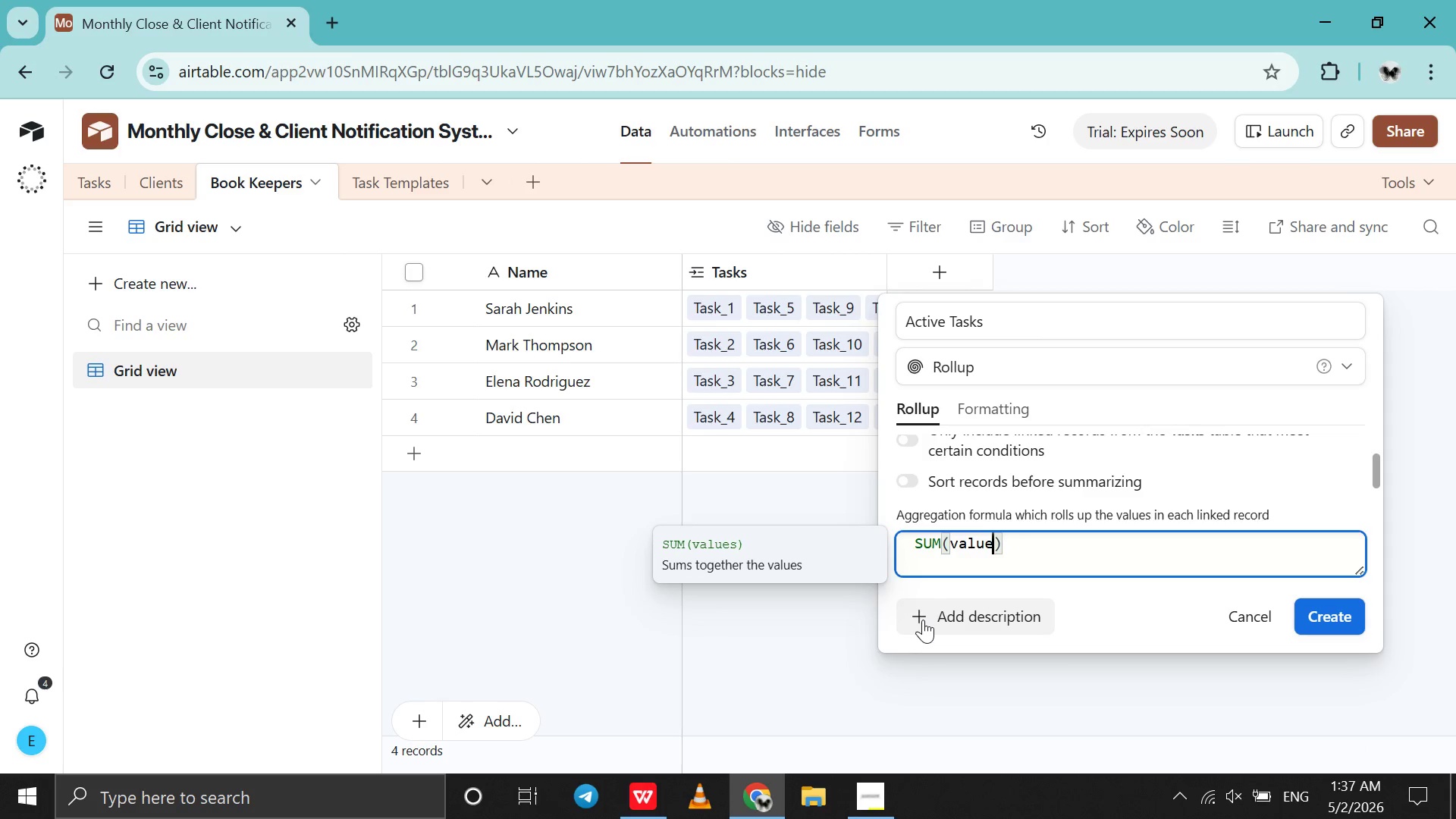 
hold_key(key=Backspace, duration=0.56)
 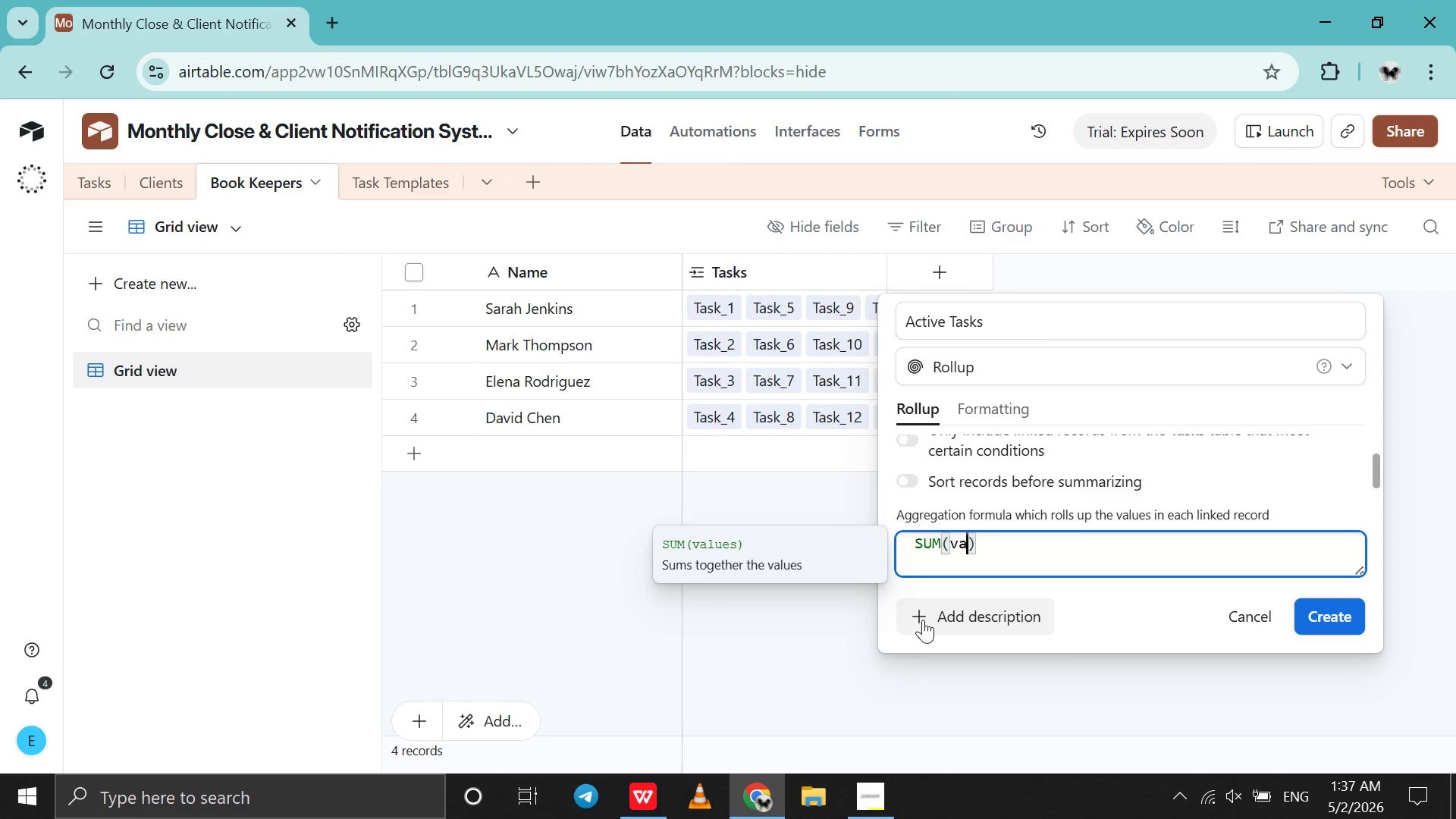 
key(Backspace)
 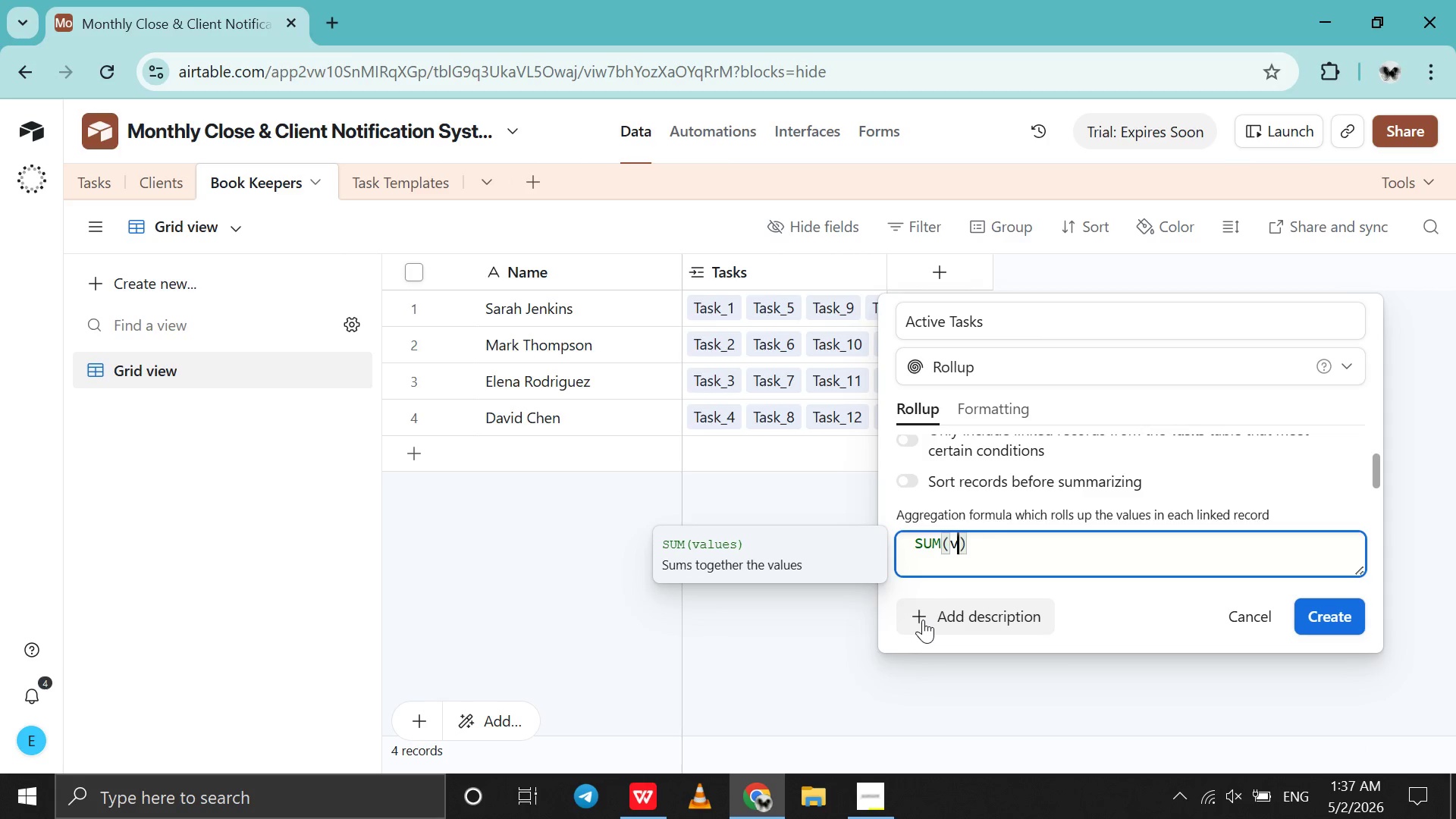 
key(Backspace)
 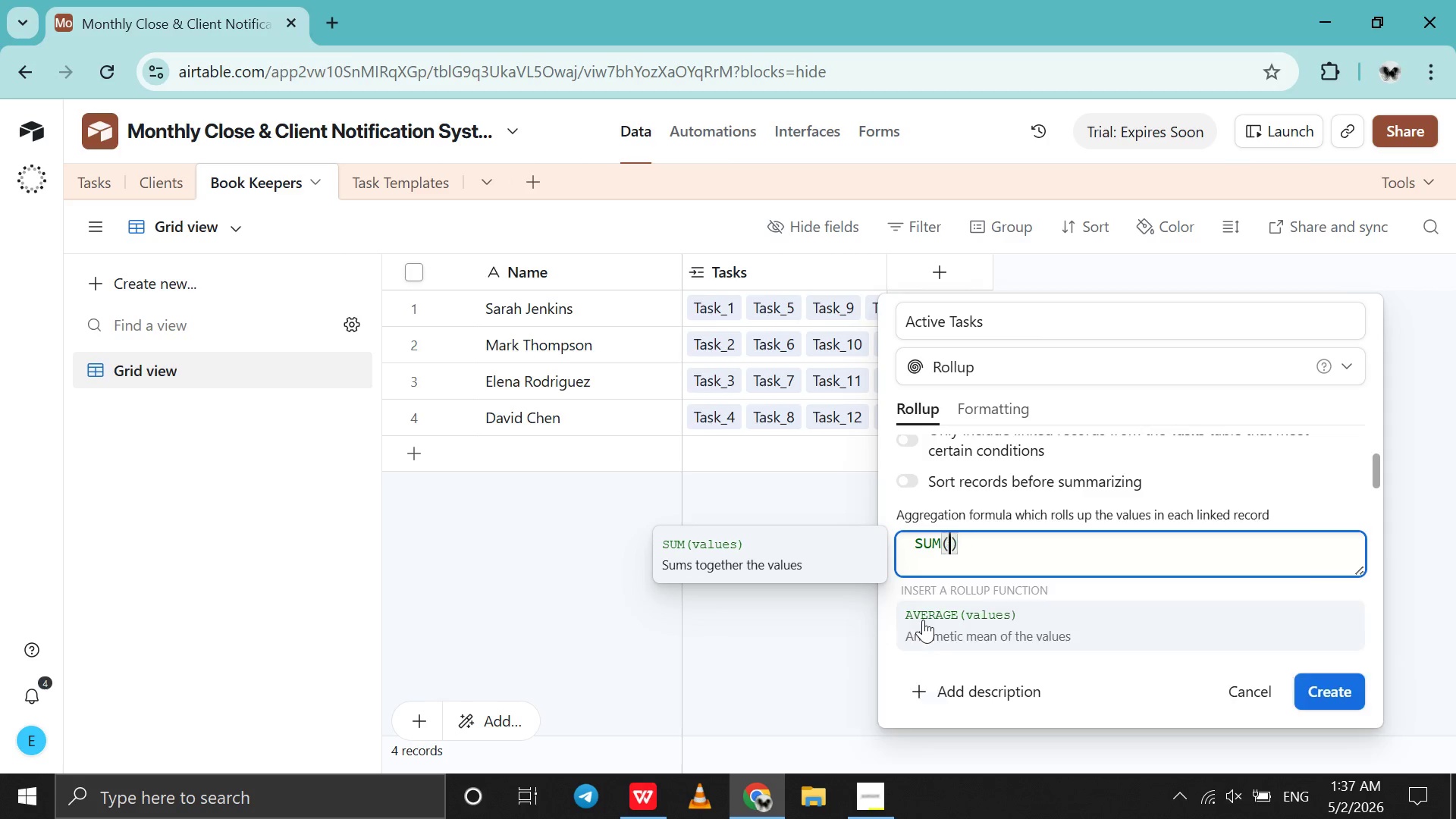 
key(Backspace)
 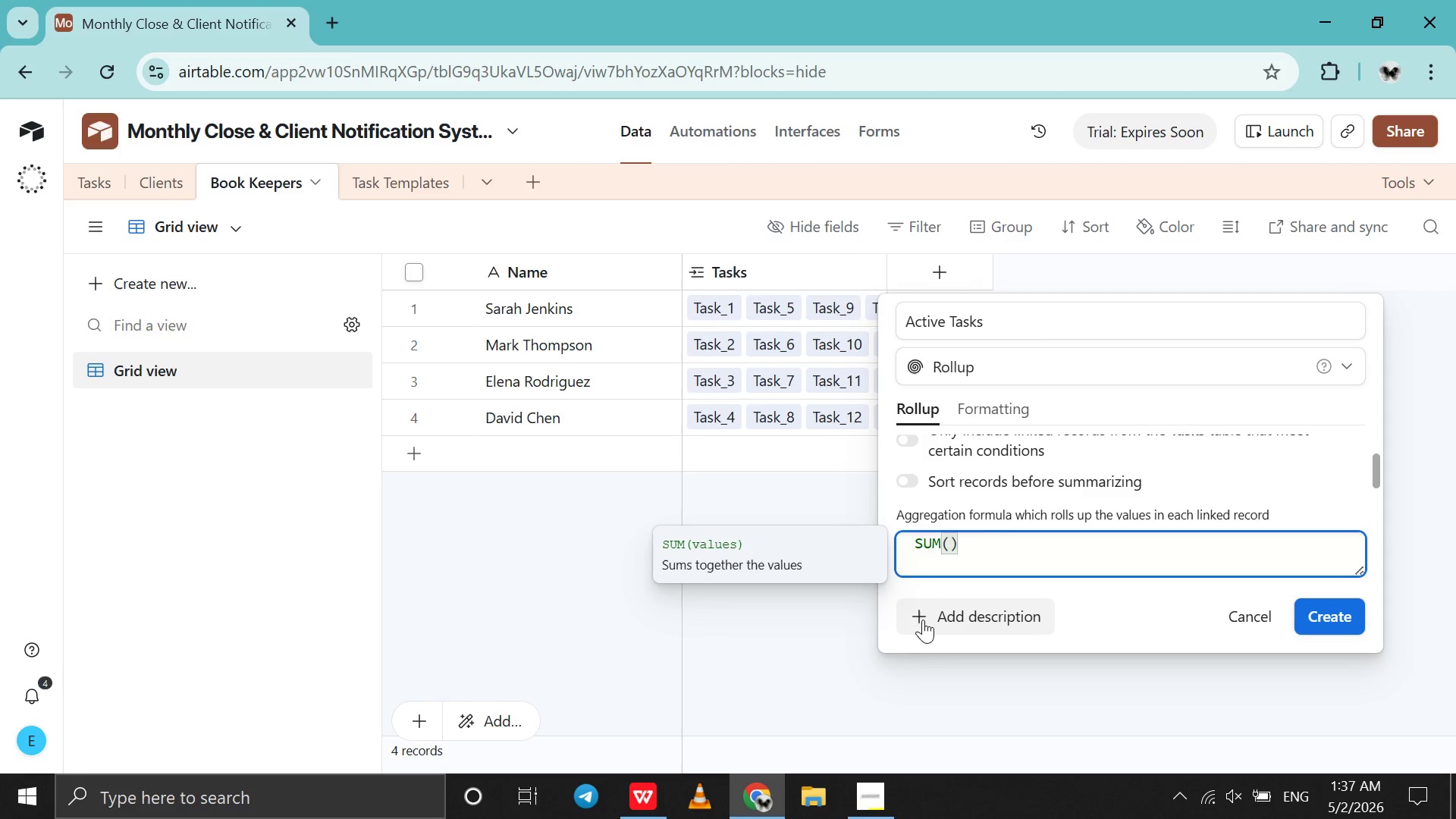 
key(Shift+Enter)
 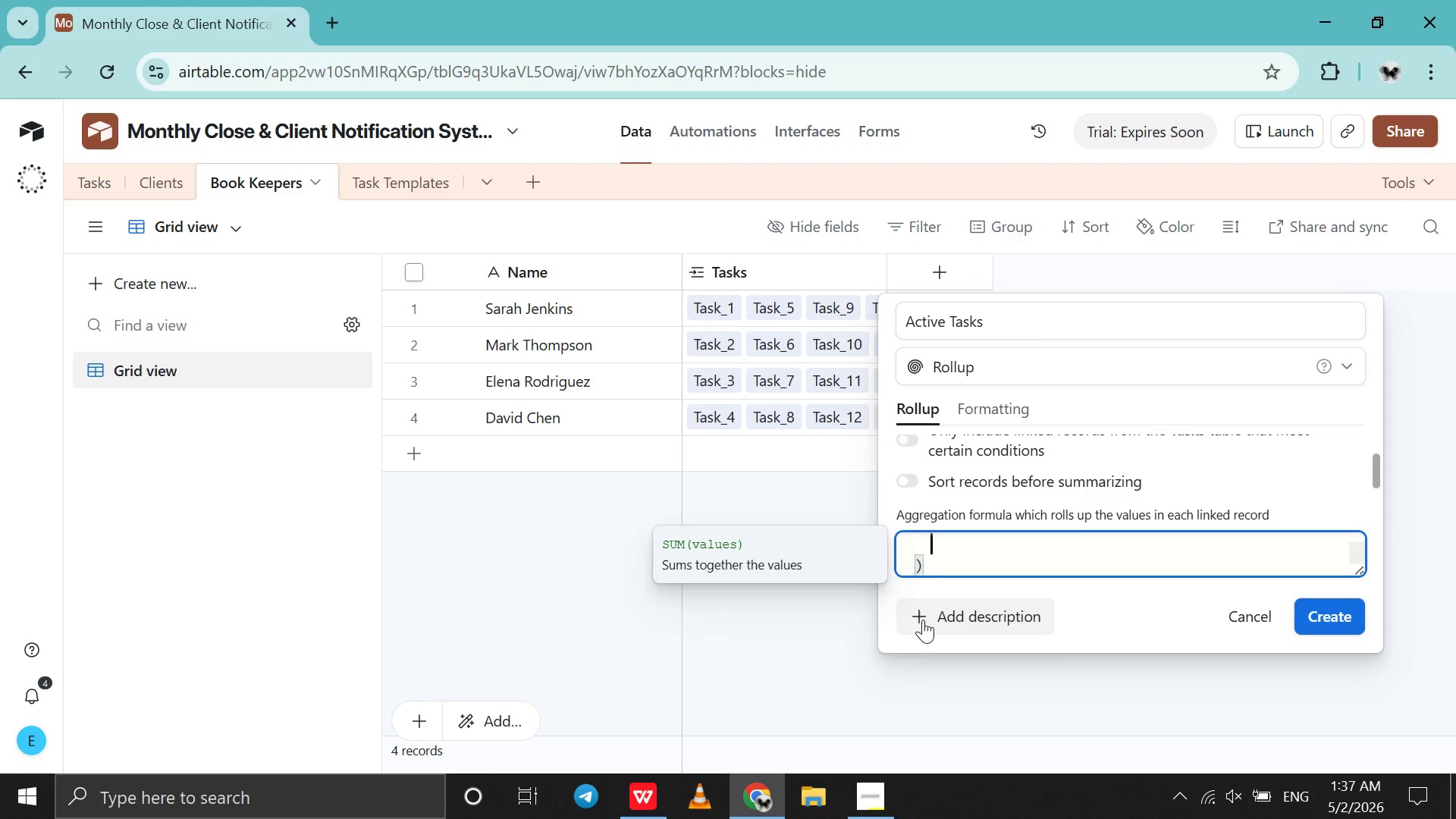 
type(if)
 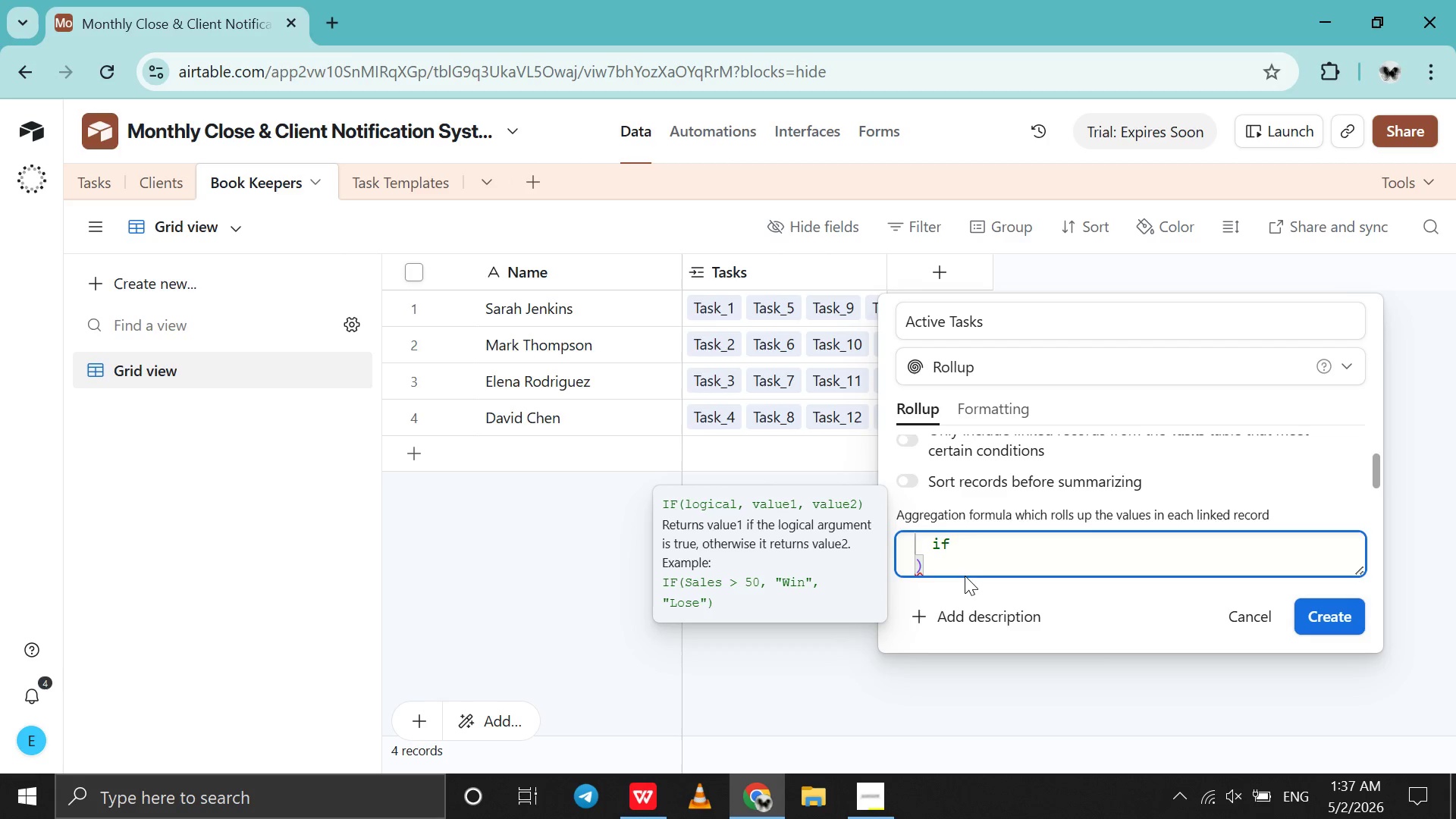 
key(Backspace)
key(Backspace)
type(If()
 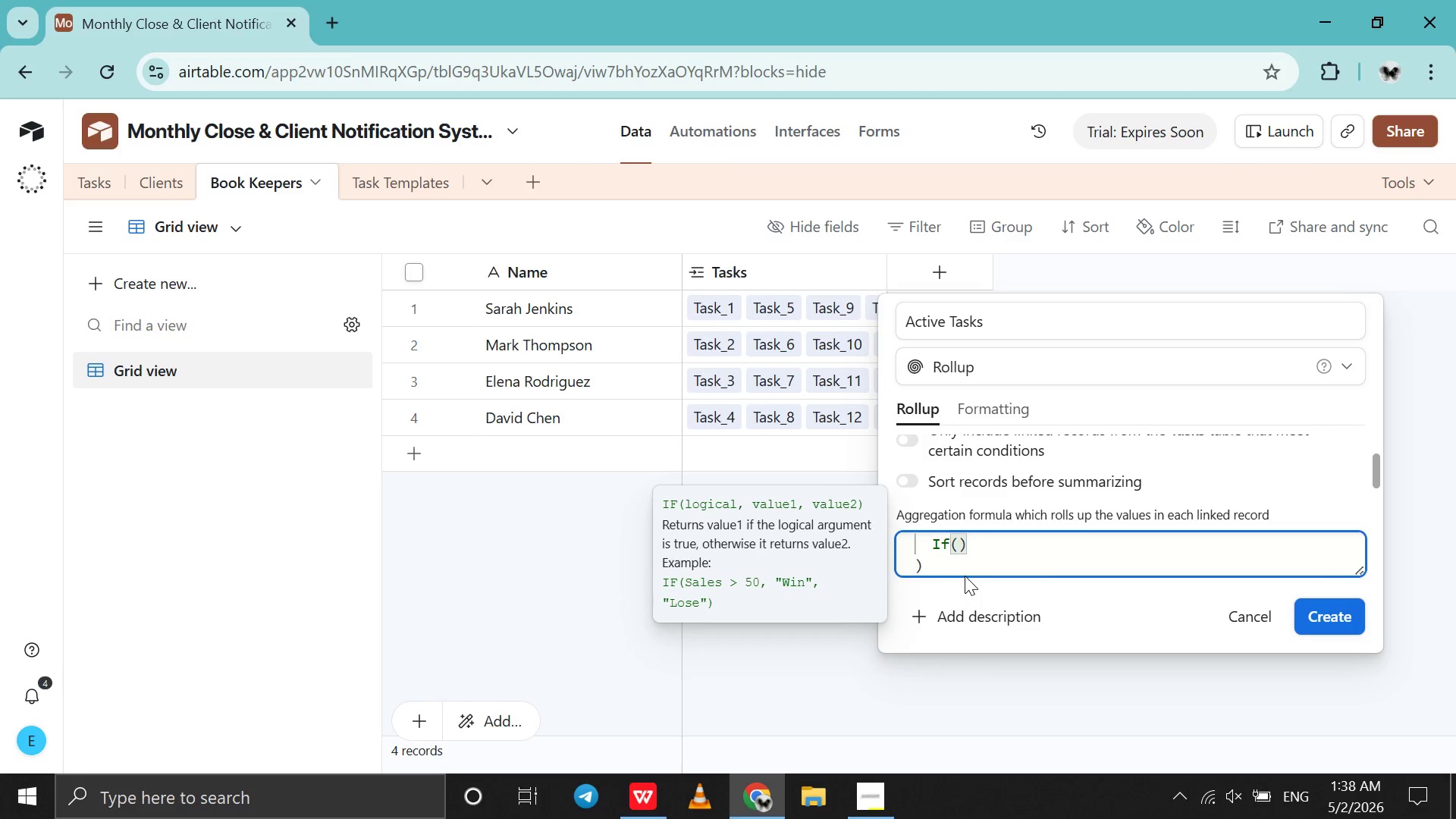 
key(Shift+Enter)
 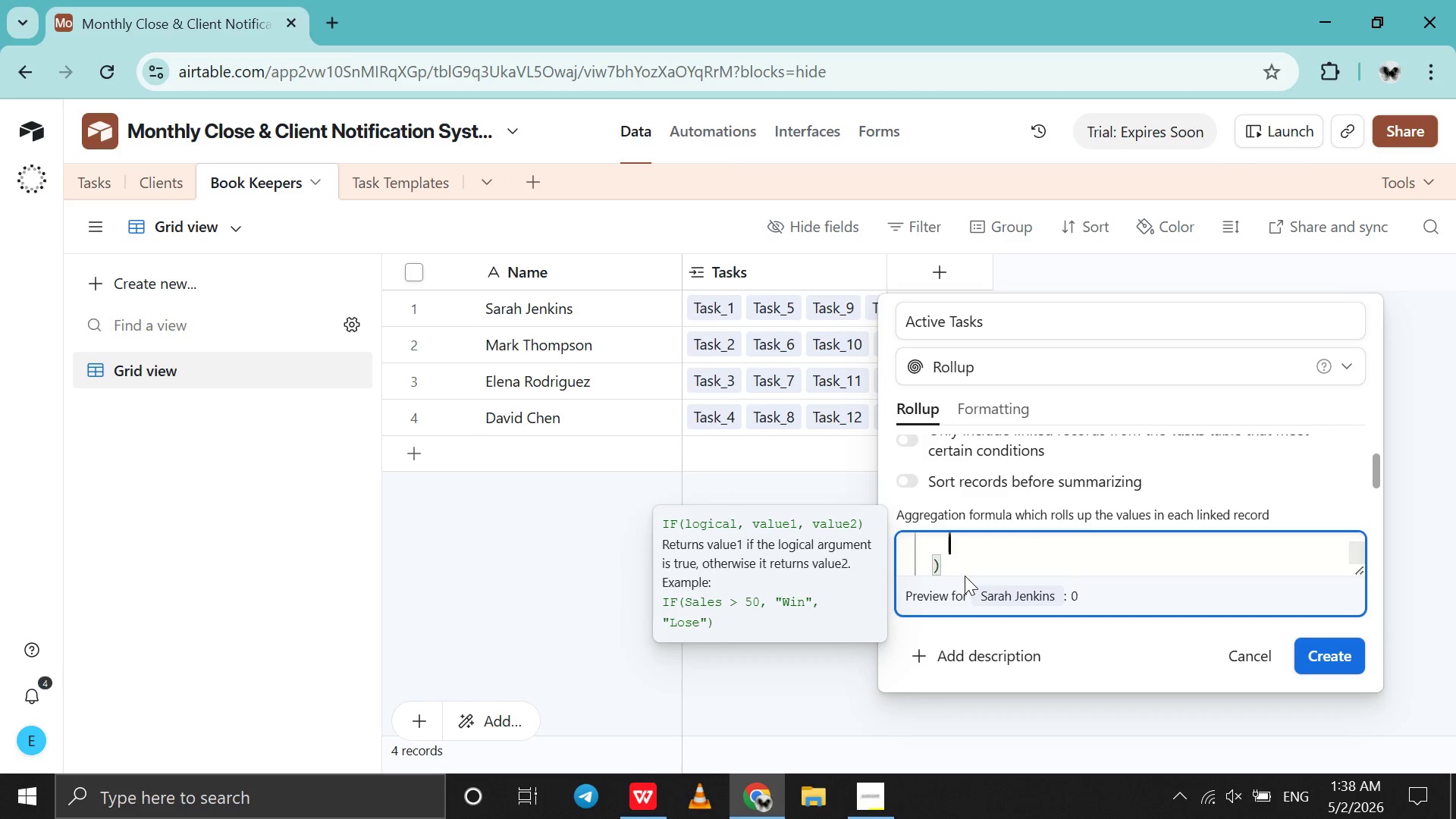 
scroll: coordinate [965, 576], scroll_direction: up, amount: 1.0
 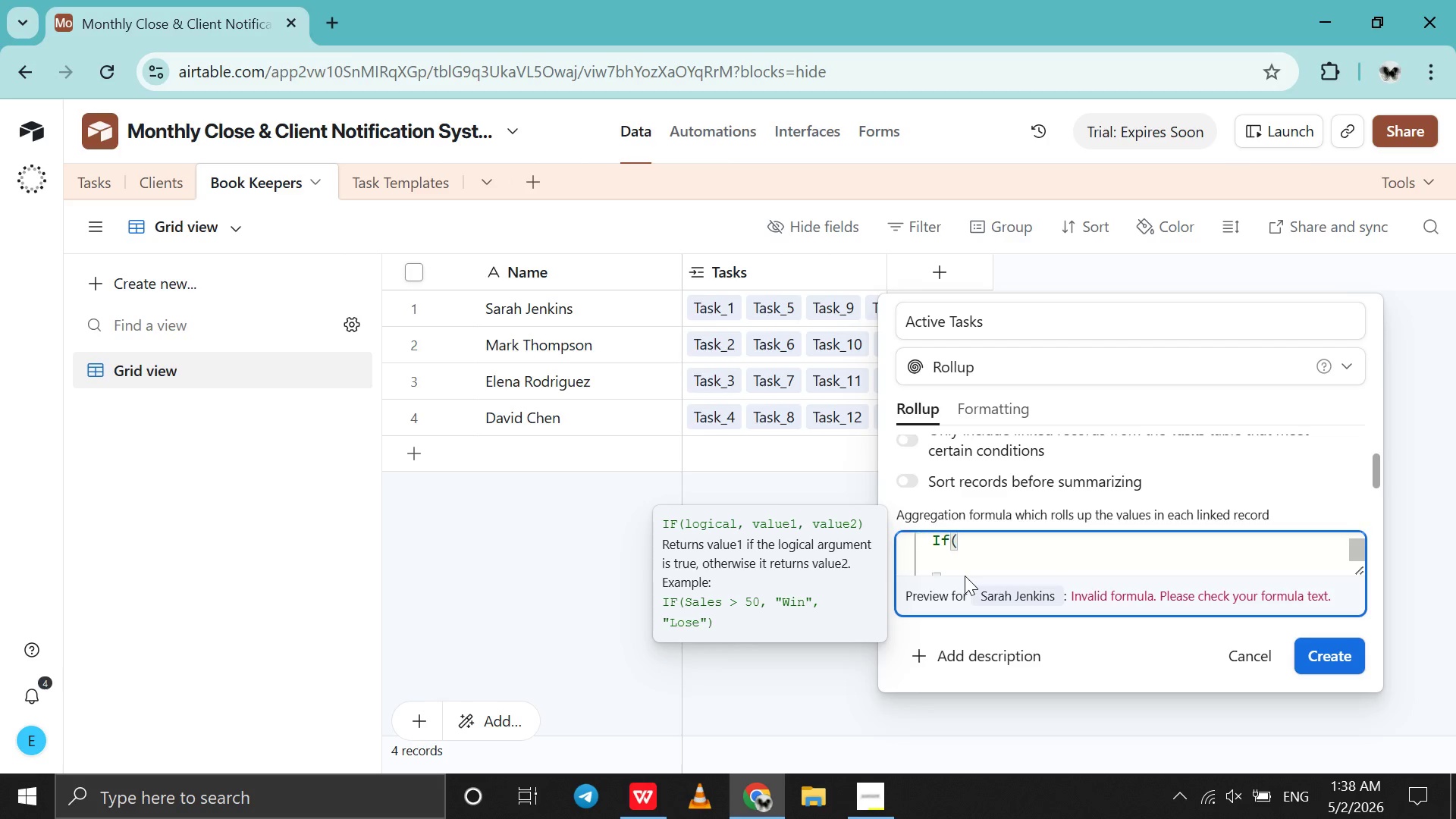 
scroll: coordinate [965, 576], scroll_direction: none, amount: 0.0
 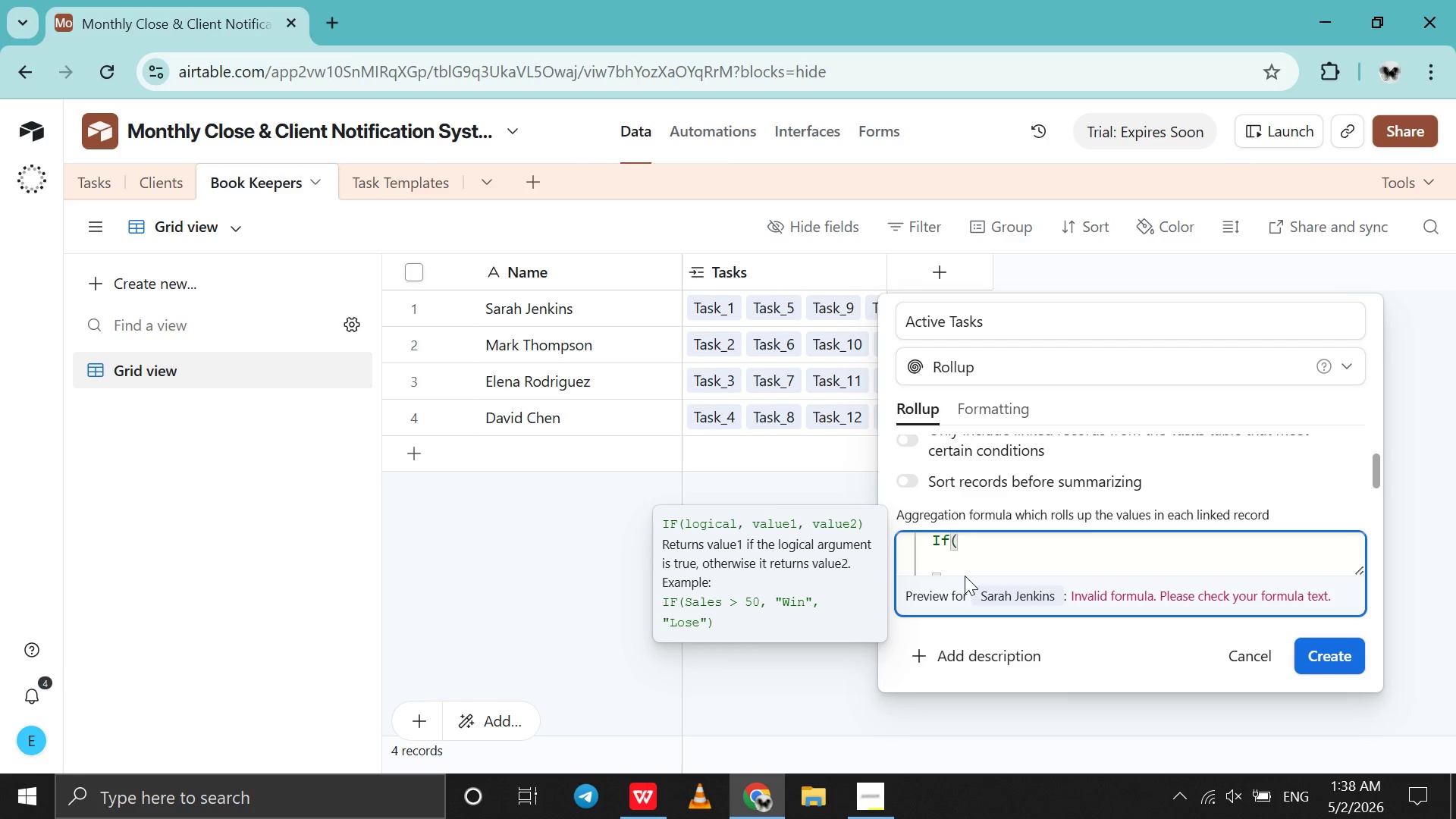 
type(OR)
 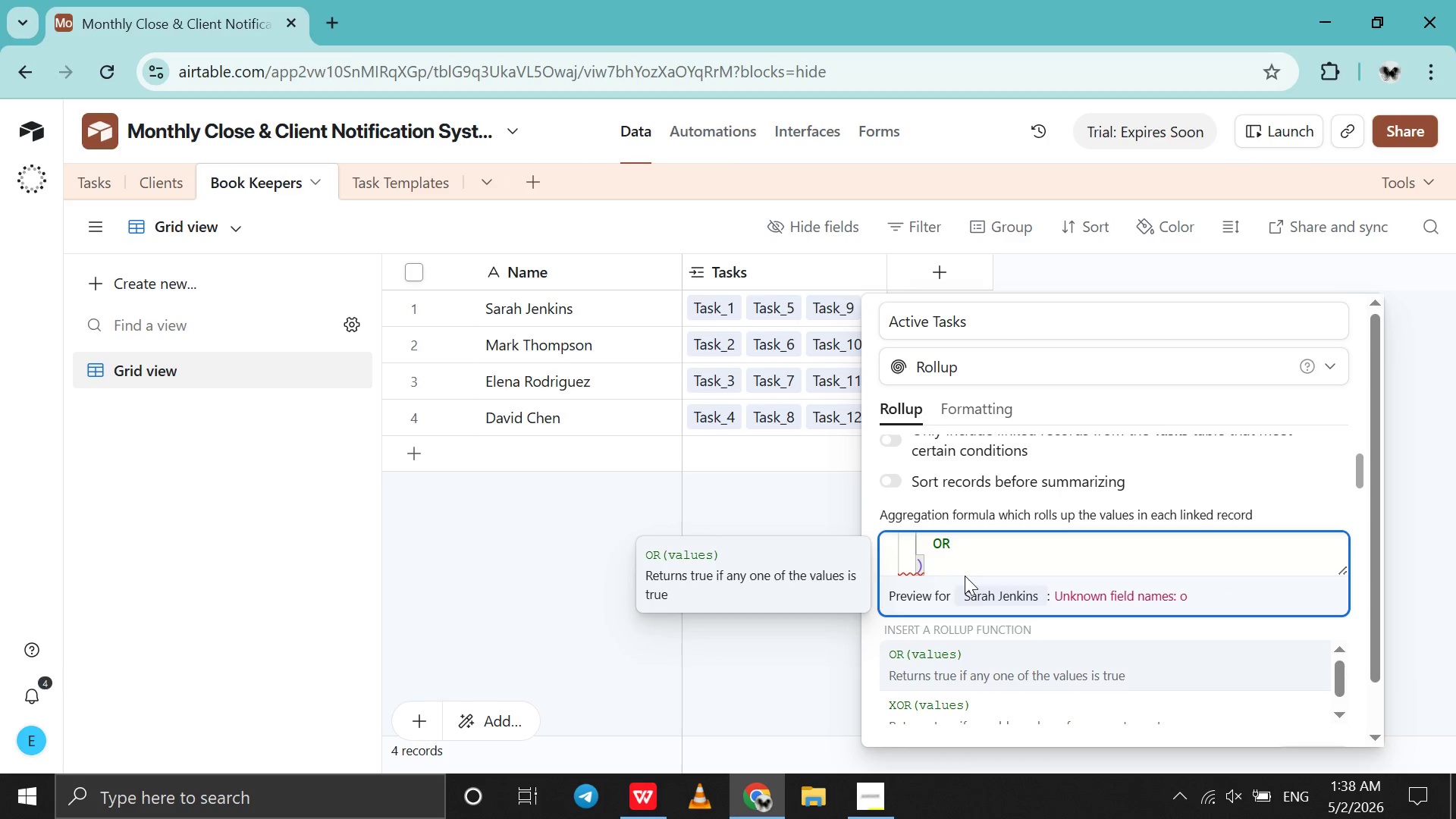 
key(Shift+9)
 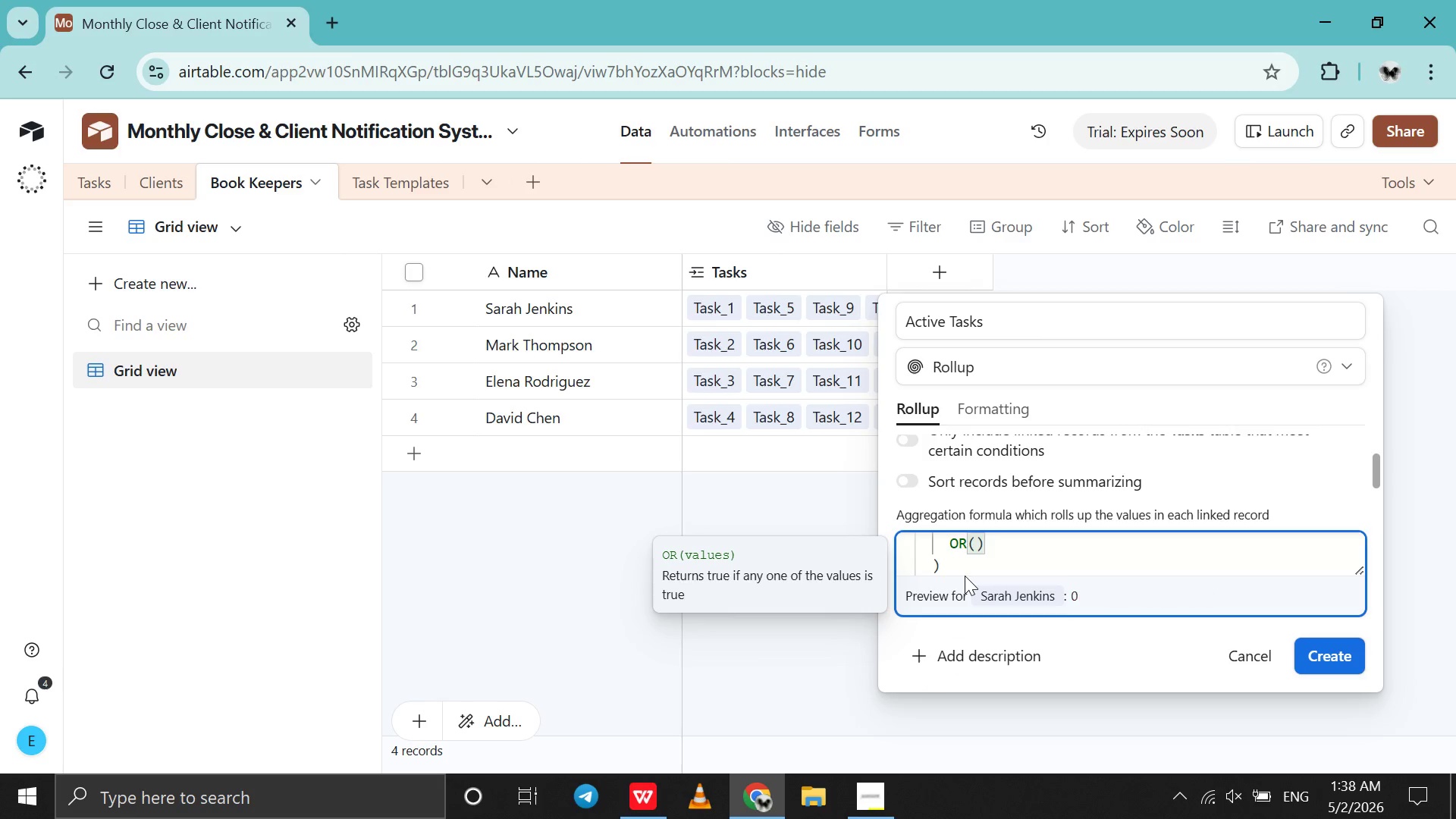 
key(Shift+Enter)
 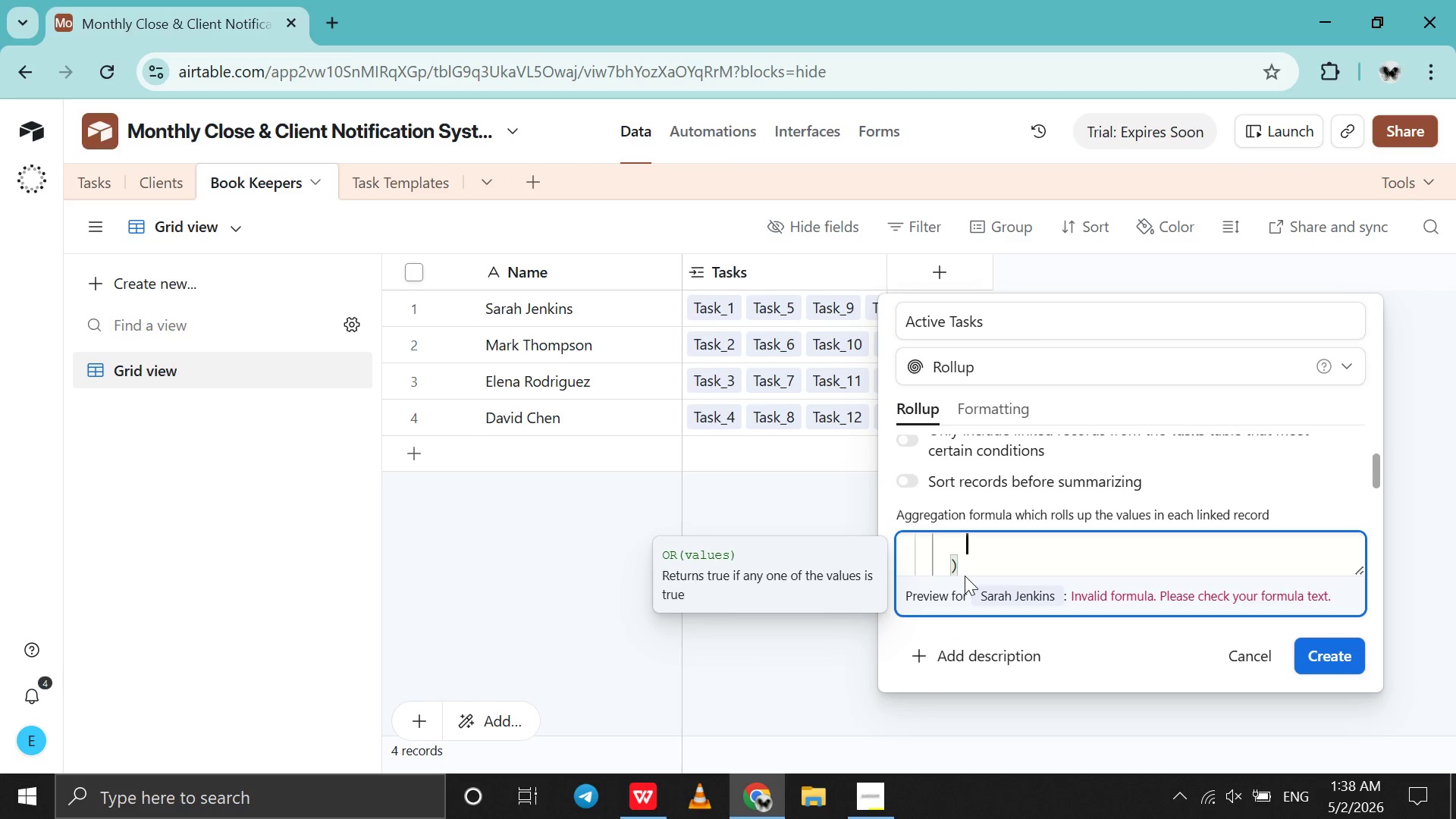 
type({tas)
 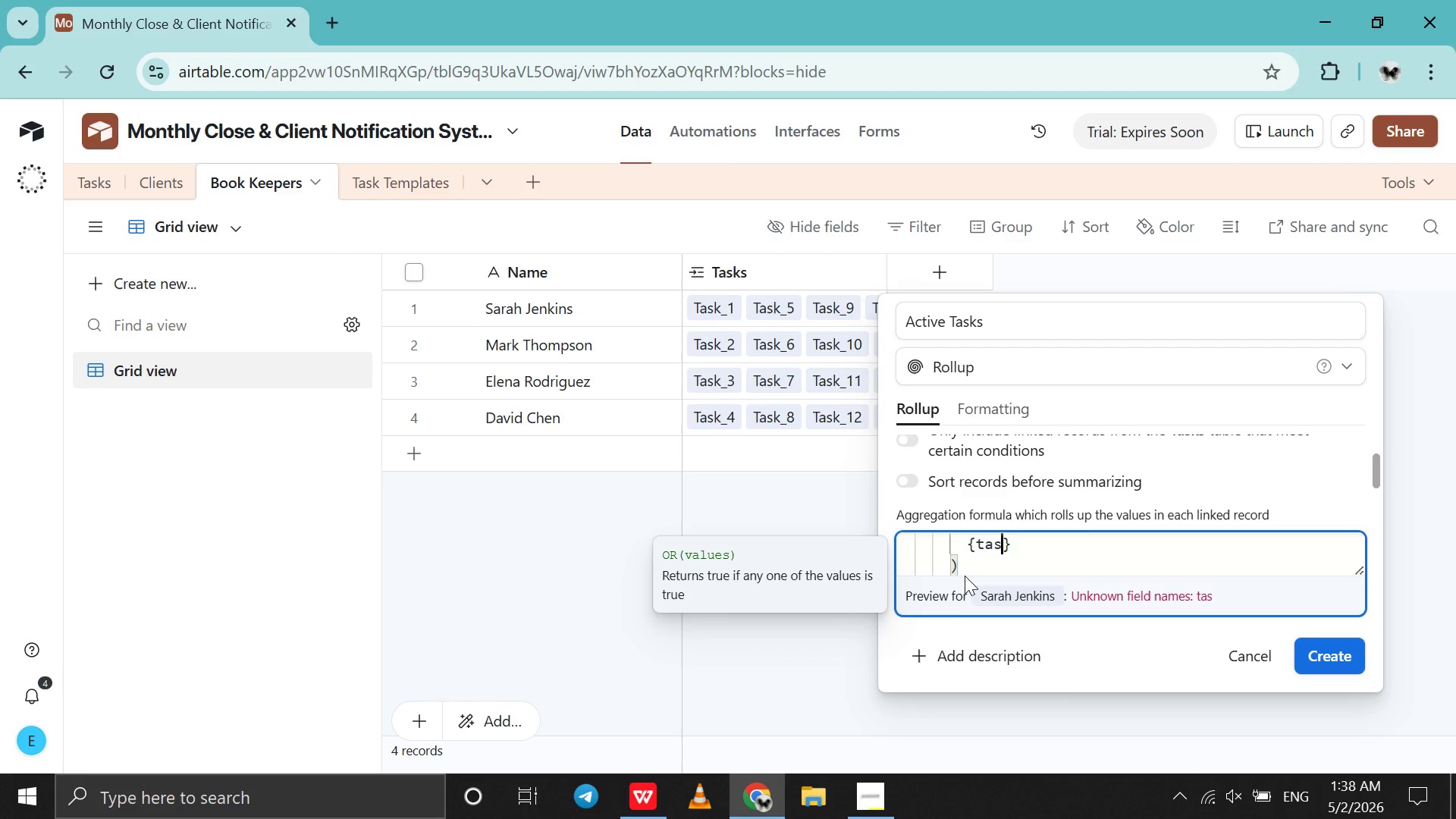 
wait(6.45)
 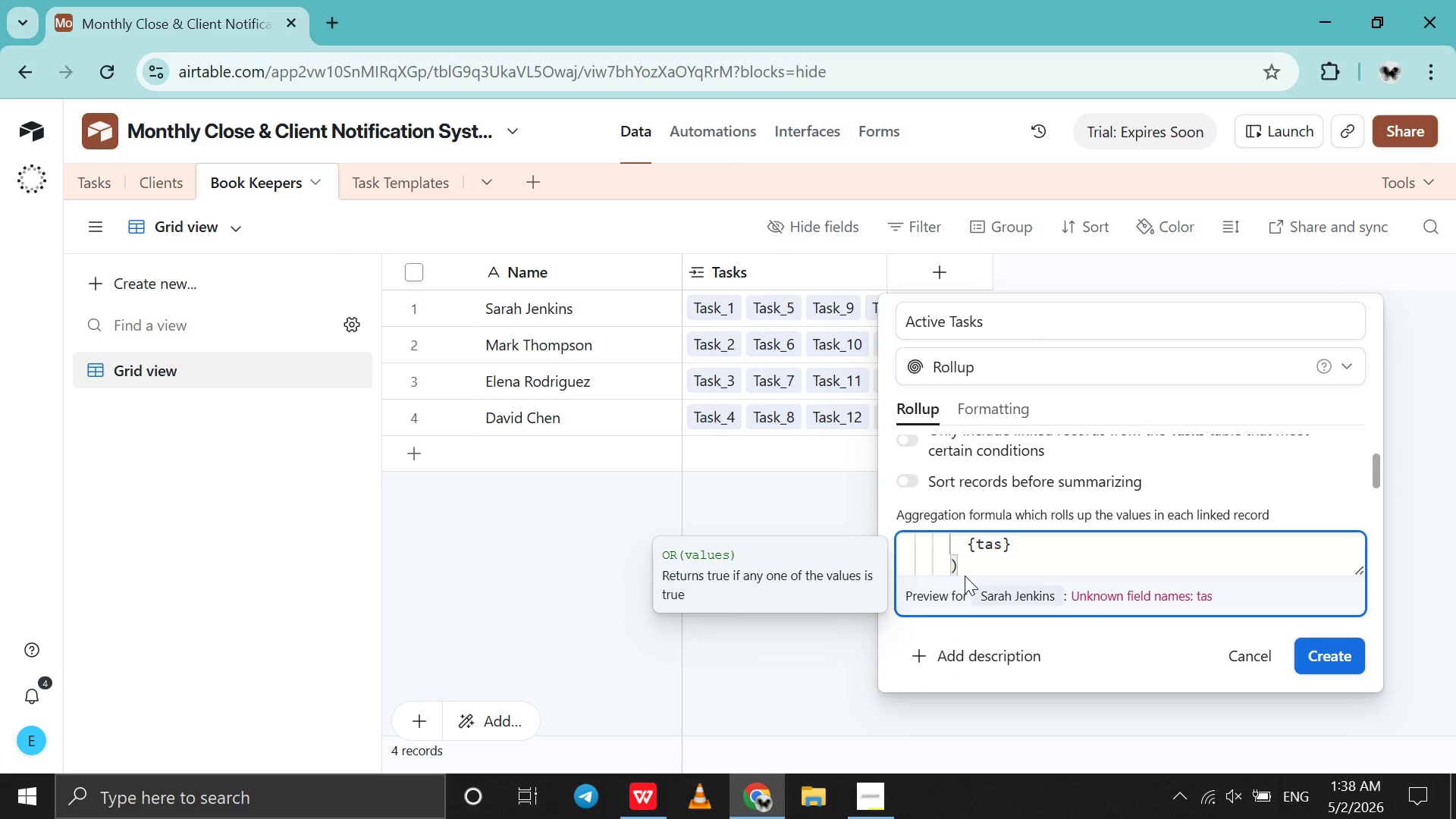 
key(K)
 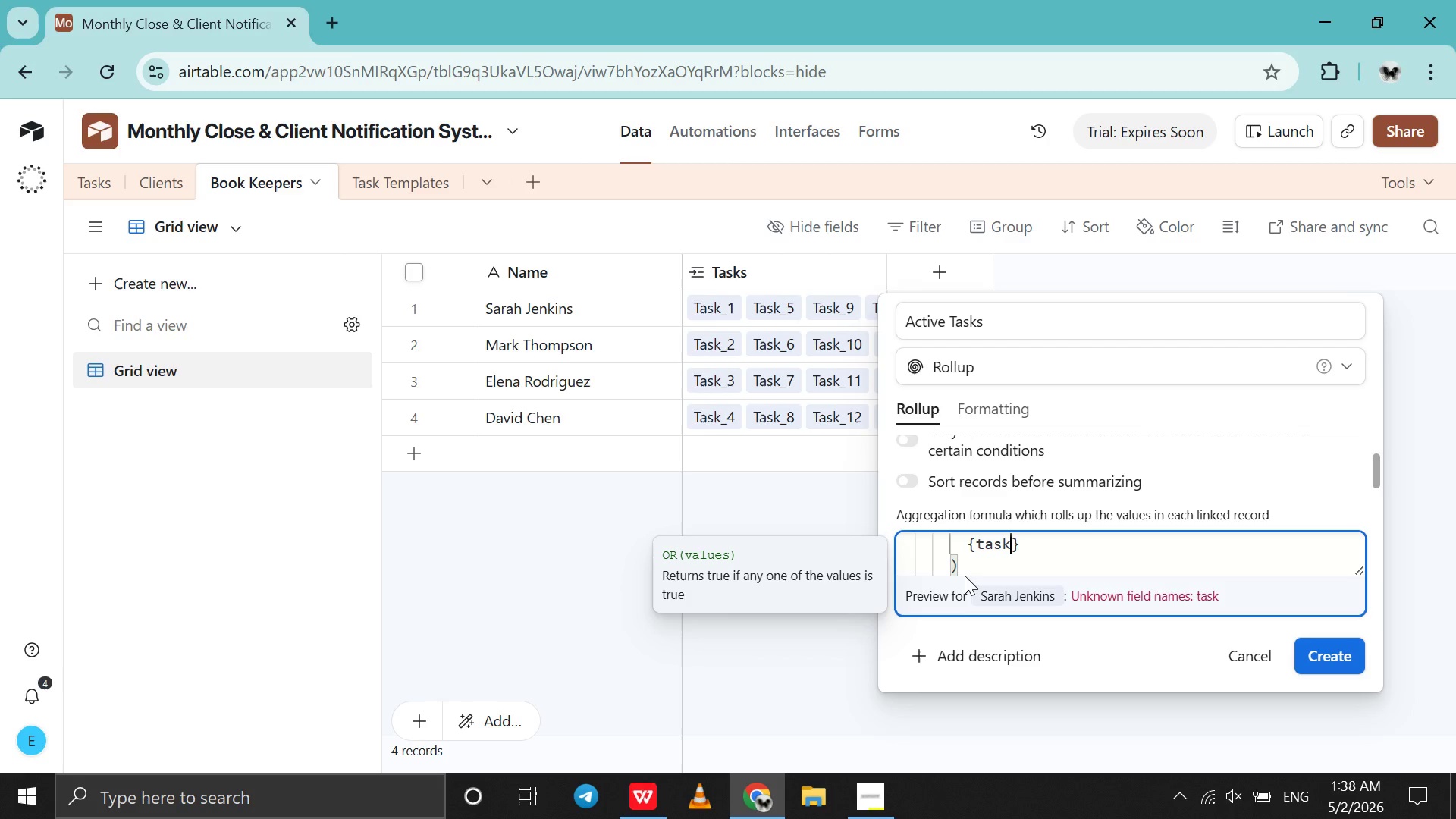 
wait(5.12)
 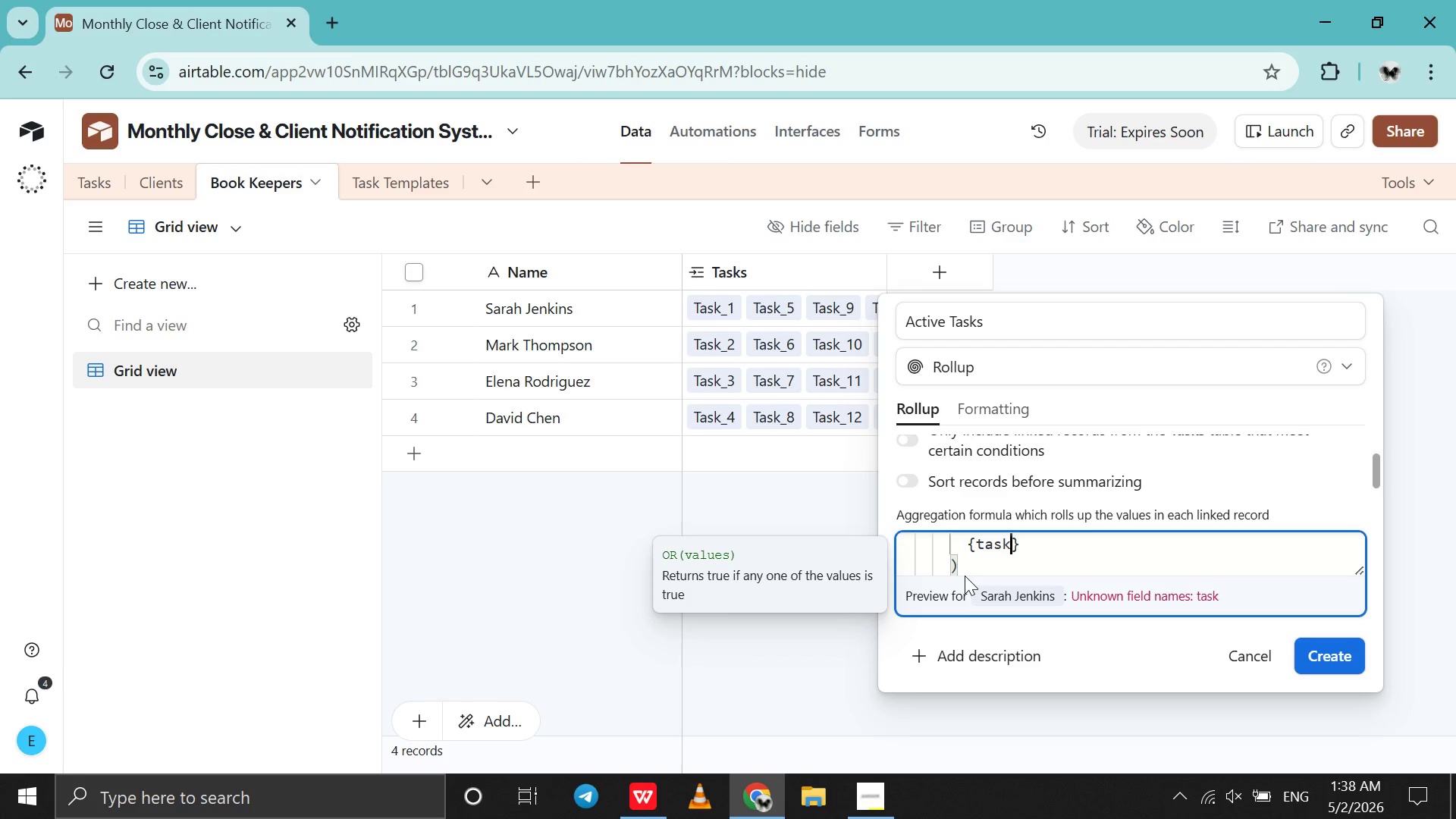 
type( ta)
key(Backspace)
key(Backspace)
key(Backspace)
key(Backspace)
key(Backspace)
key(Backspace)
key(Backspace)
key(Backspace)
key(Backspace)
type(Task Status)
 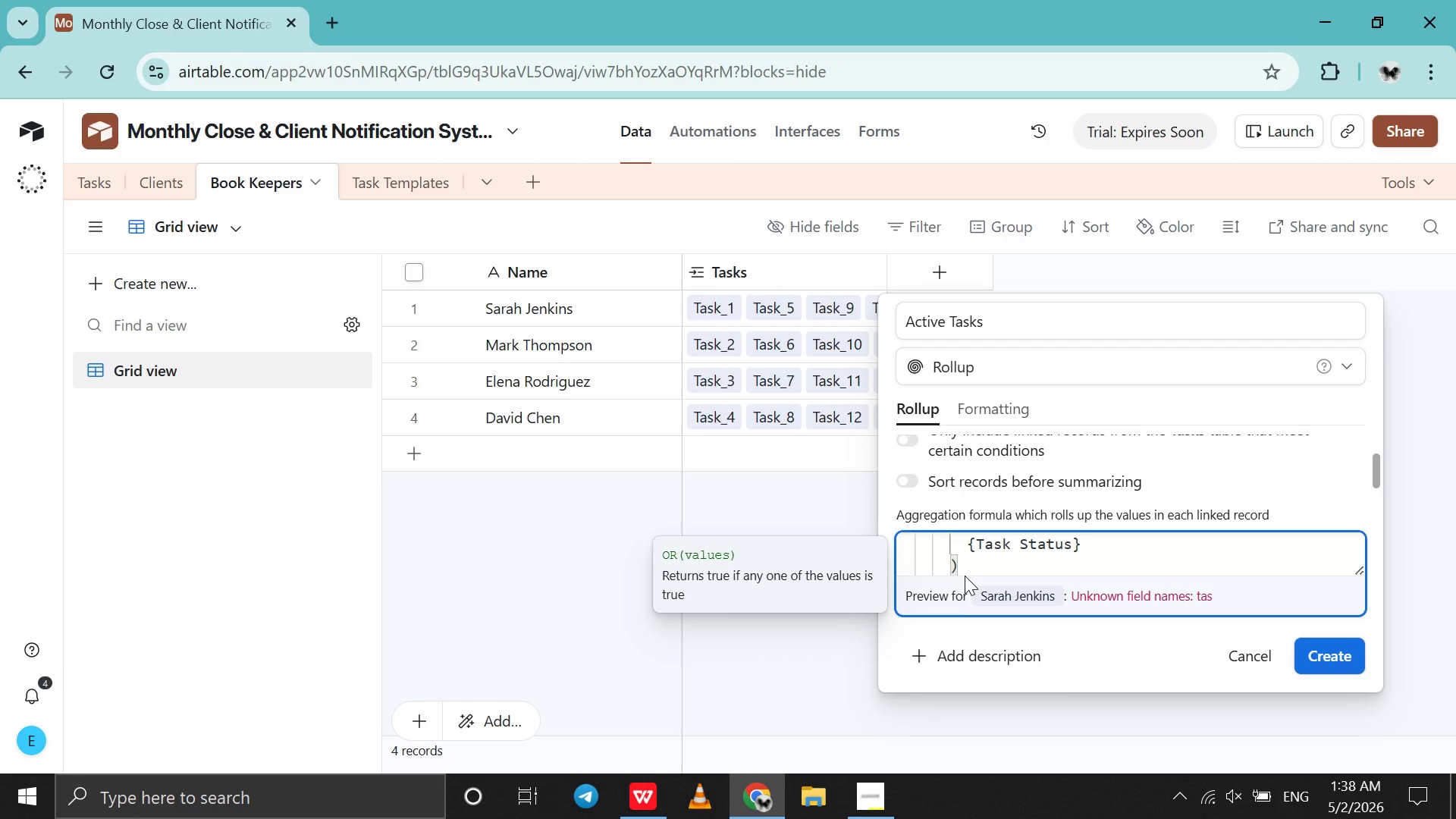 
key(ArrowRight)
 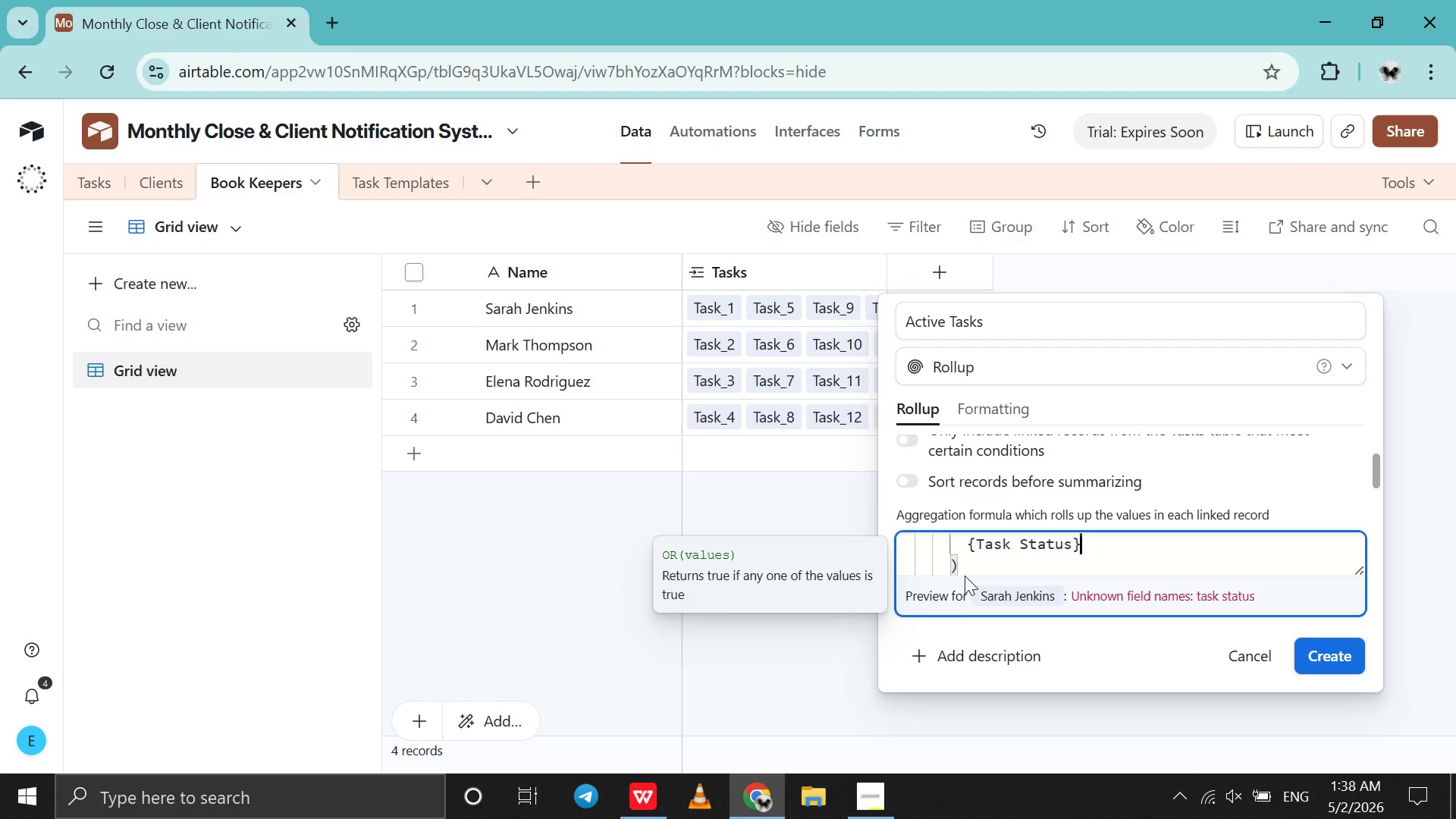 
type(="Pending)
 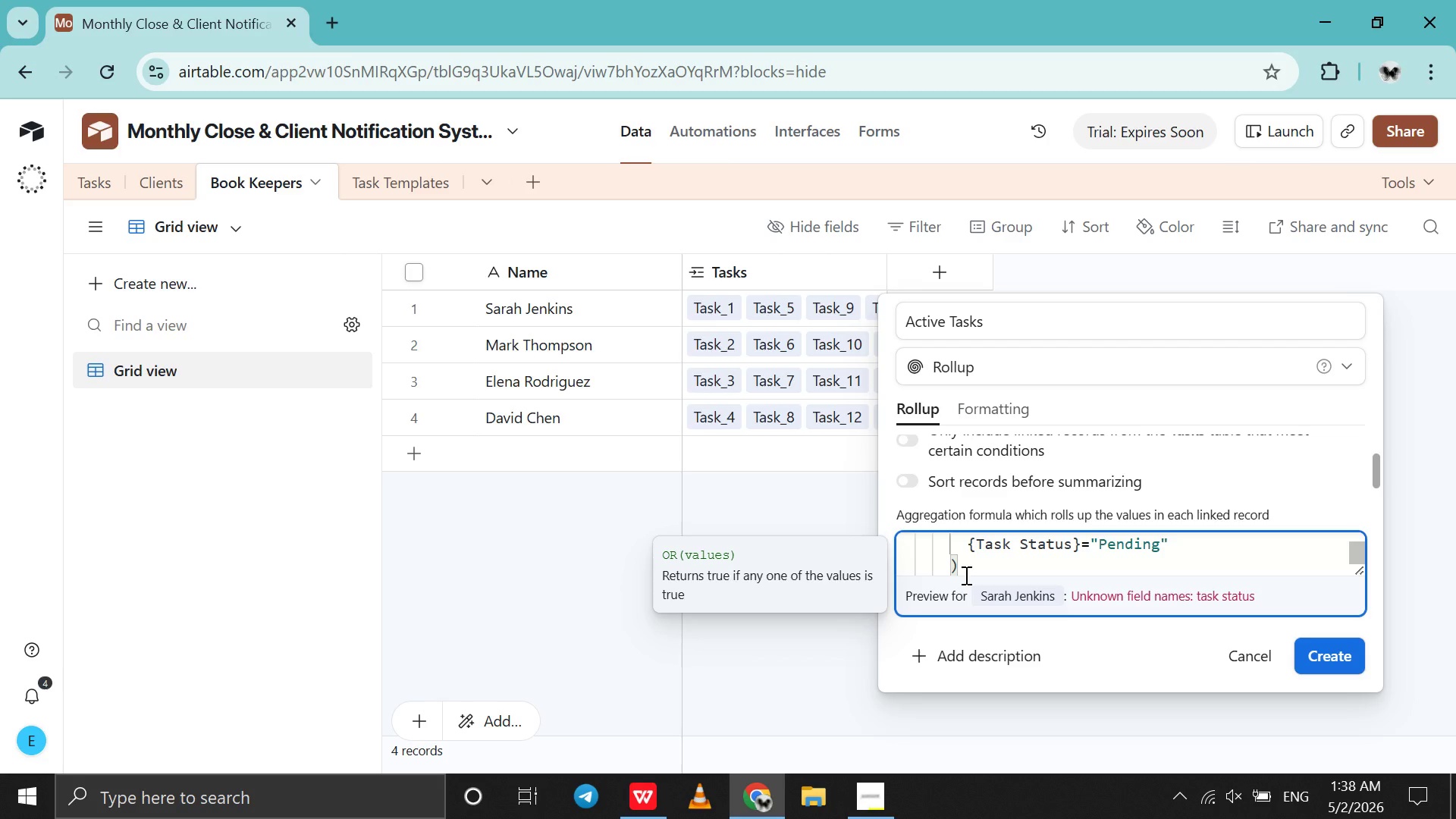 
key(ArrowRight)
 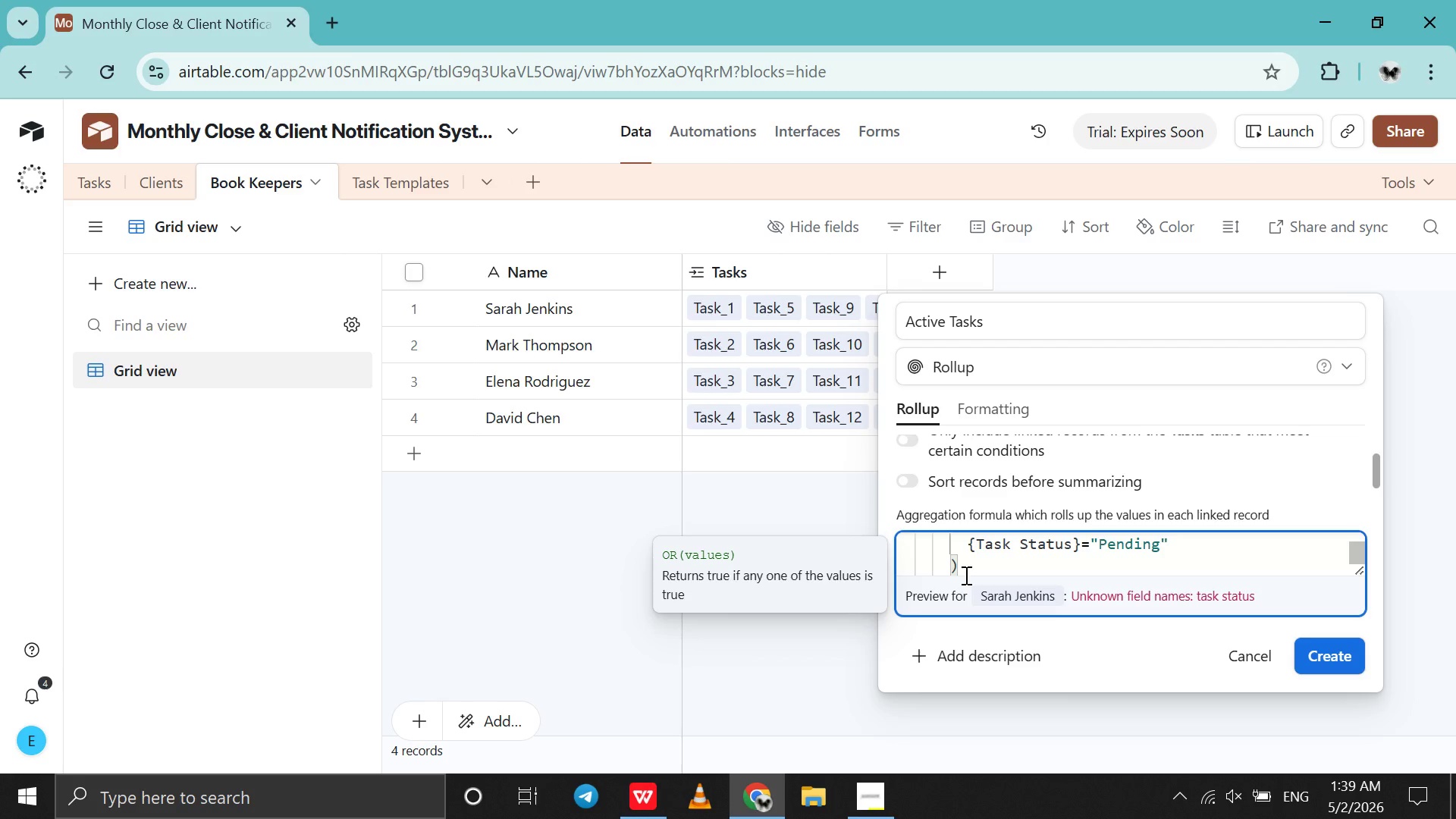 
key(Comma)
 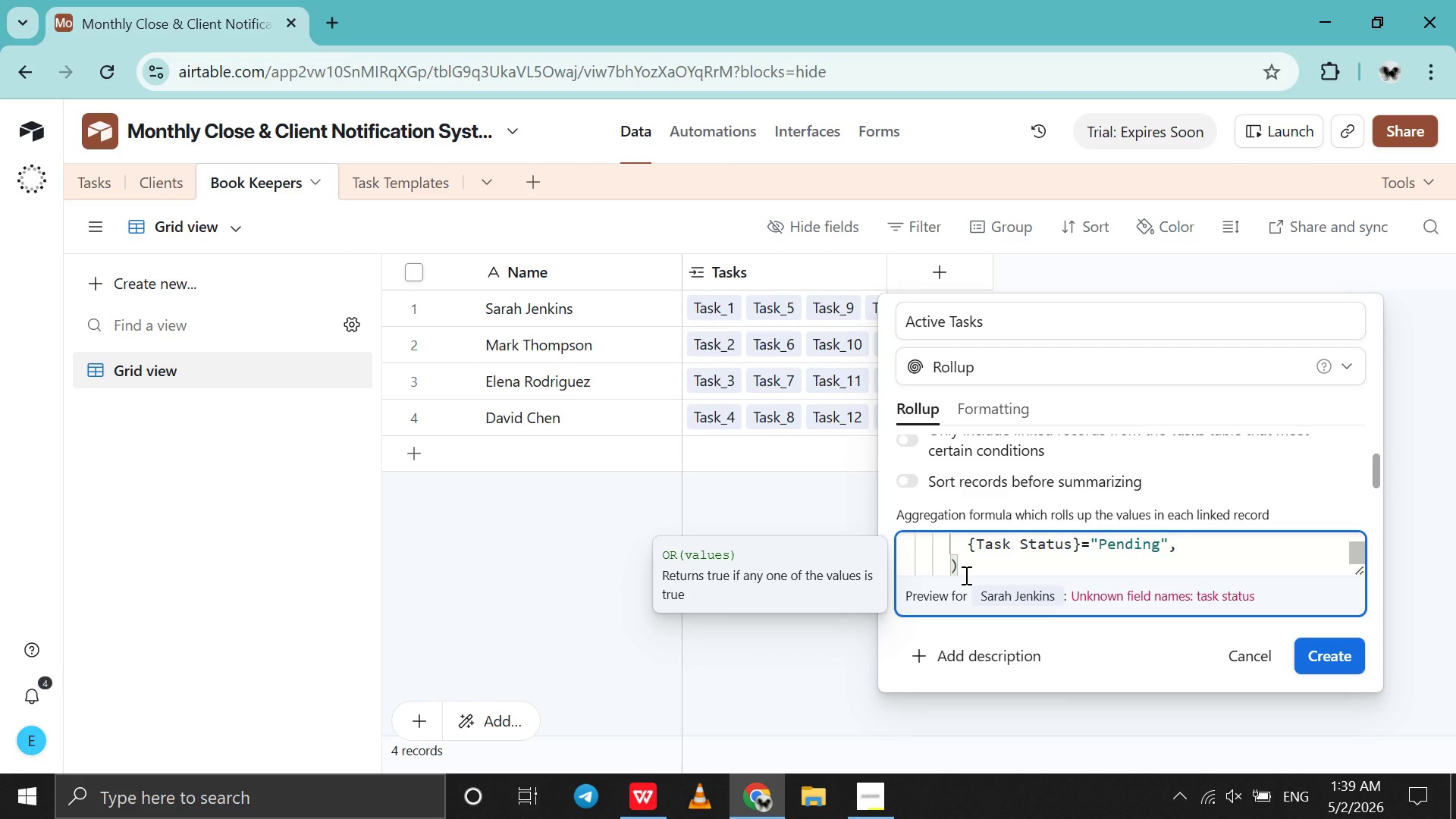 
key(Shift+Enter)
 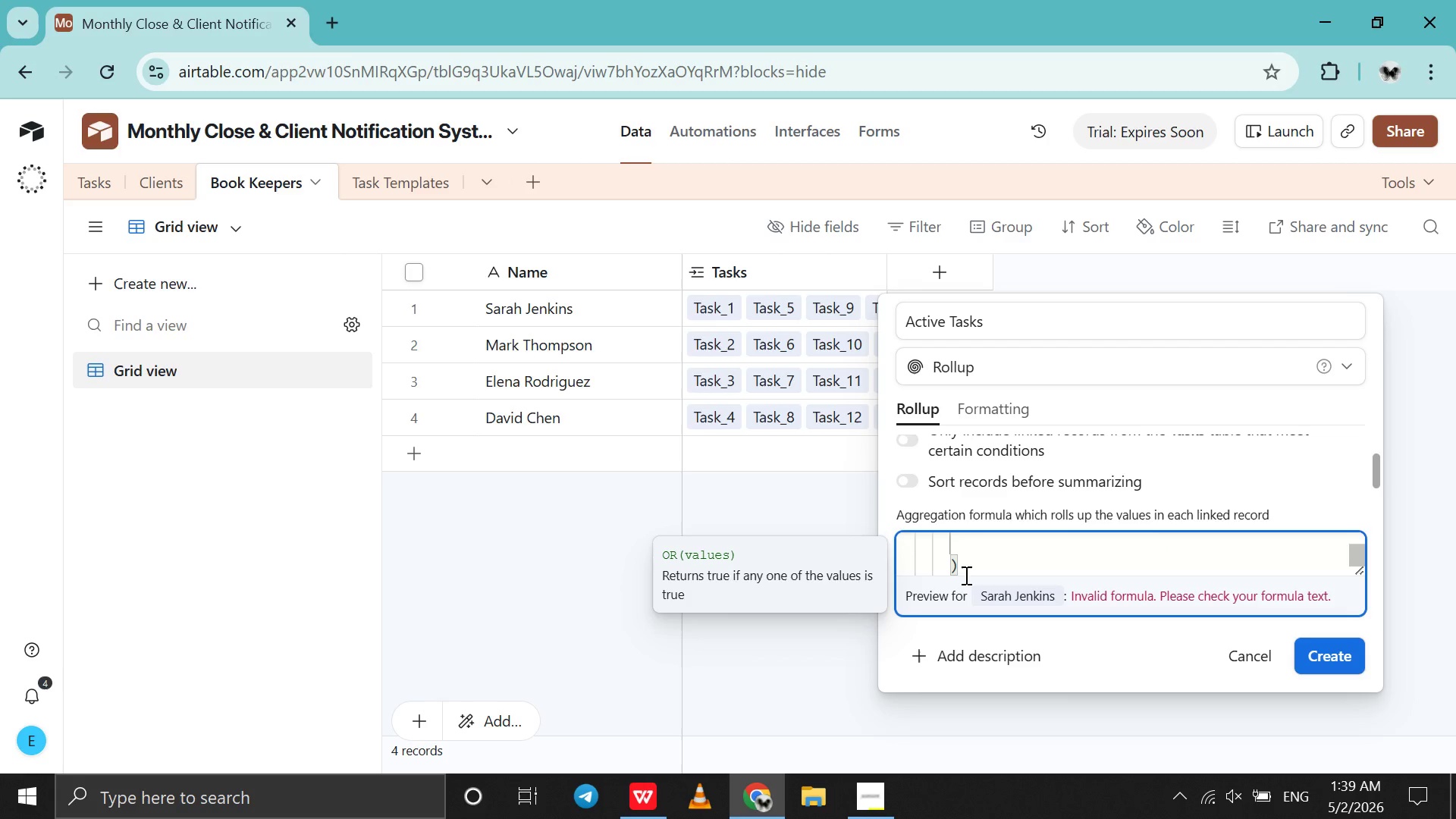 
type(()
key(Backspace)
type({Task Status)
 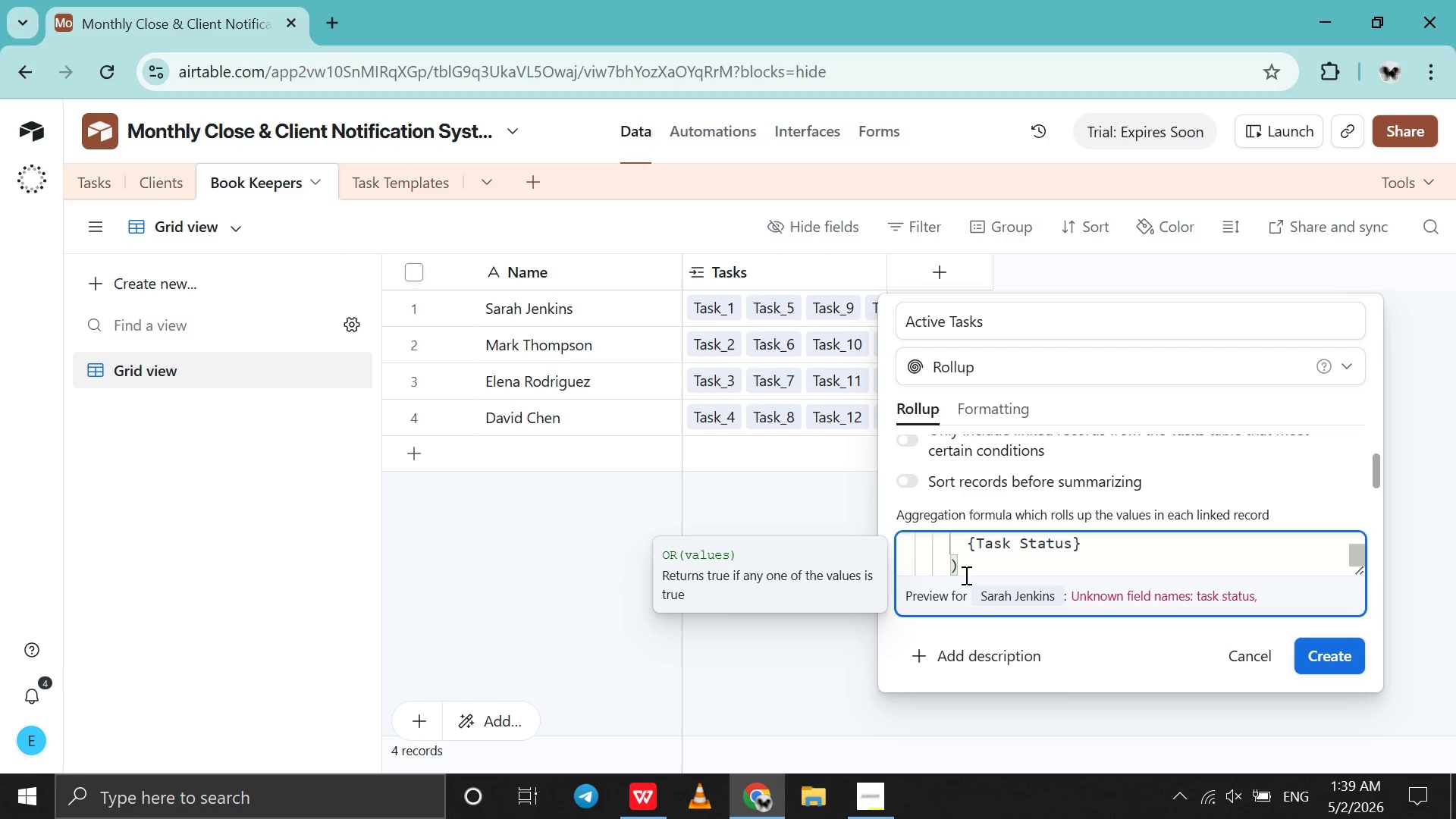 
key(ArrowRight)
 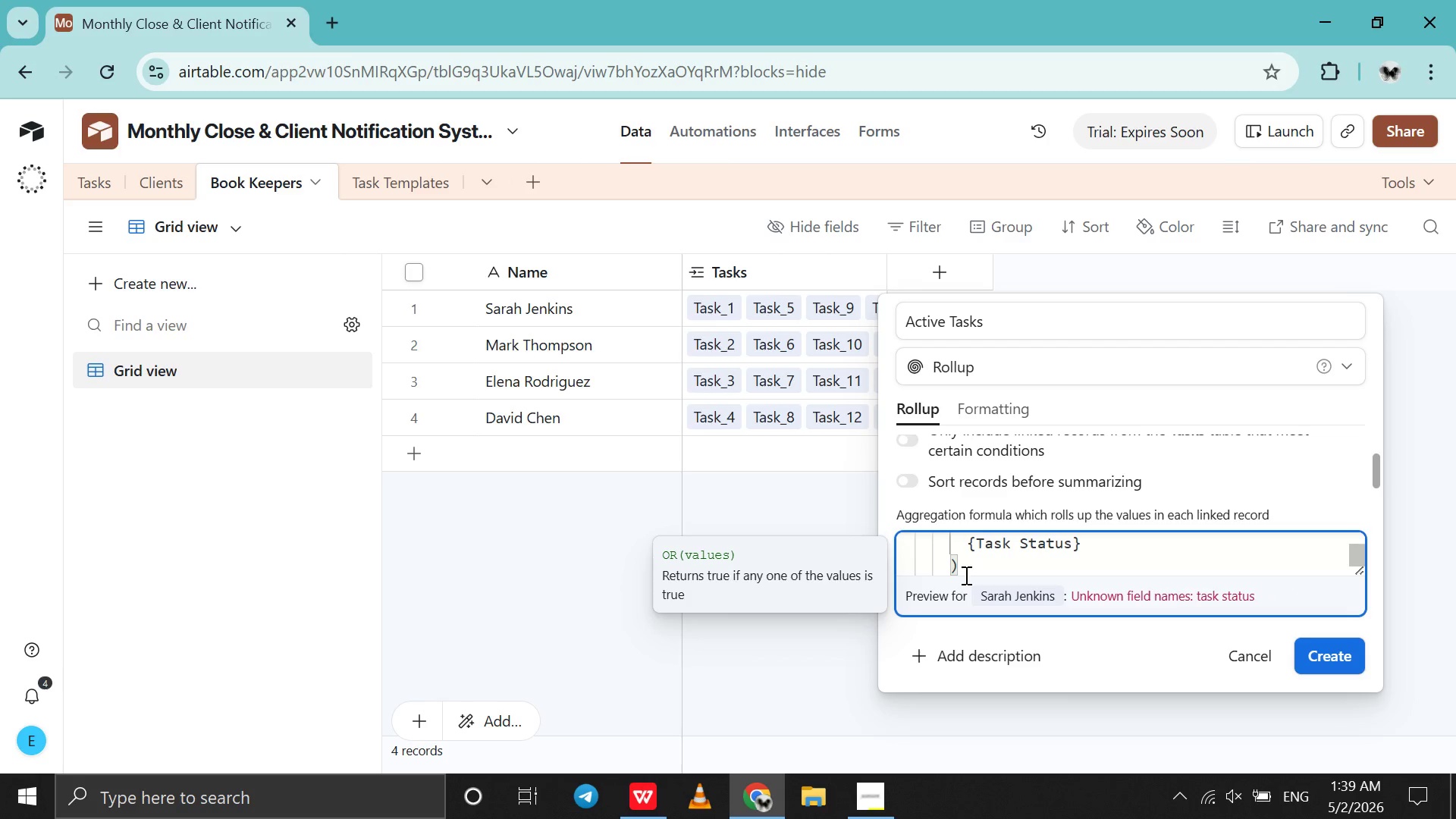 
type(+"In Progress)
 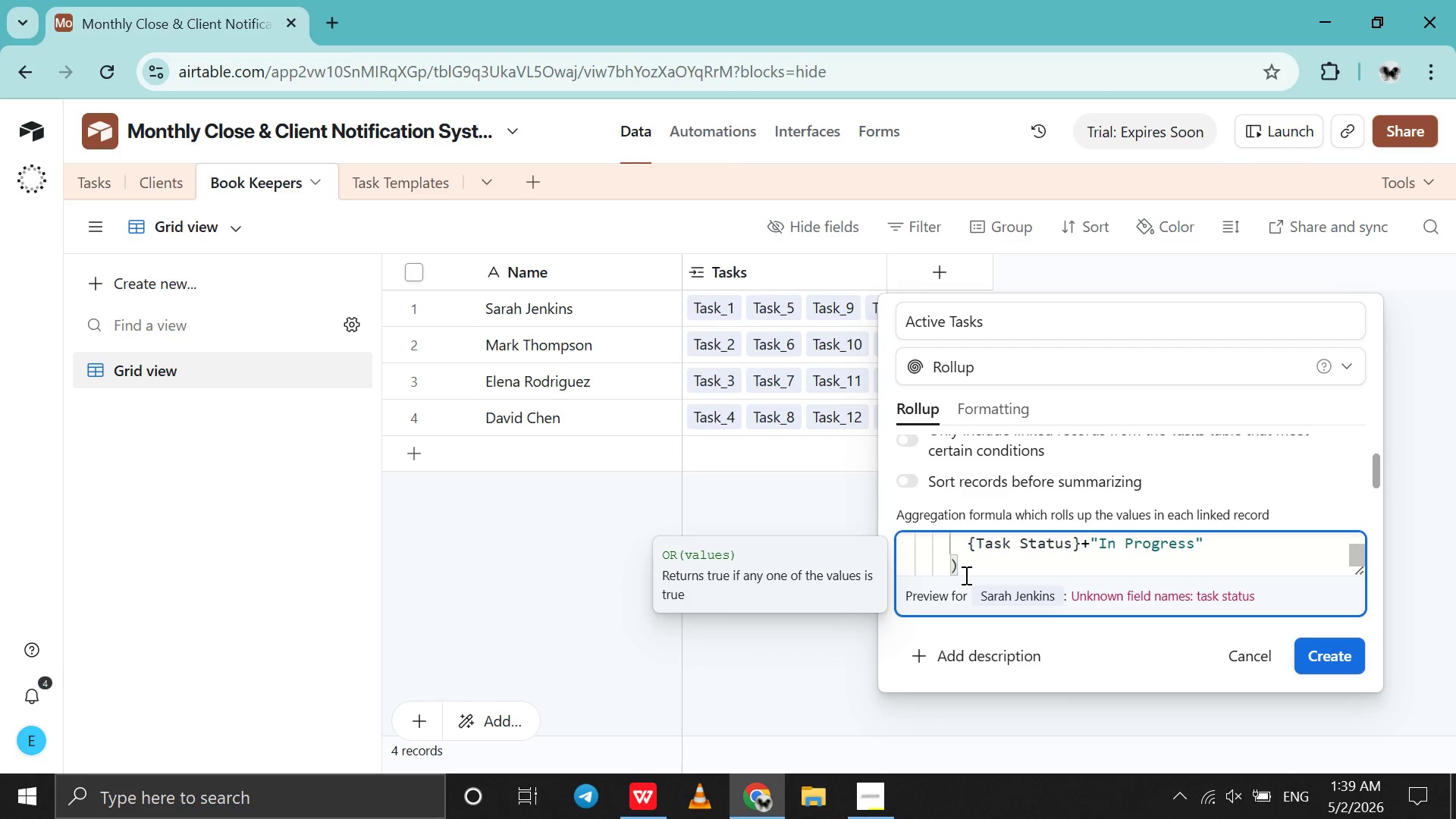 
key(ArrowRight)
 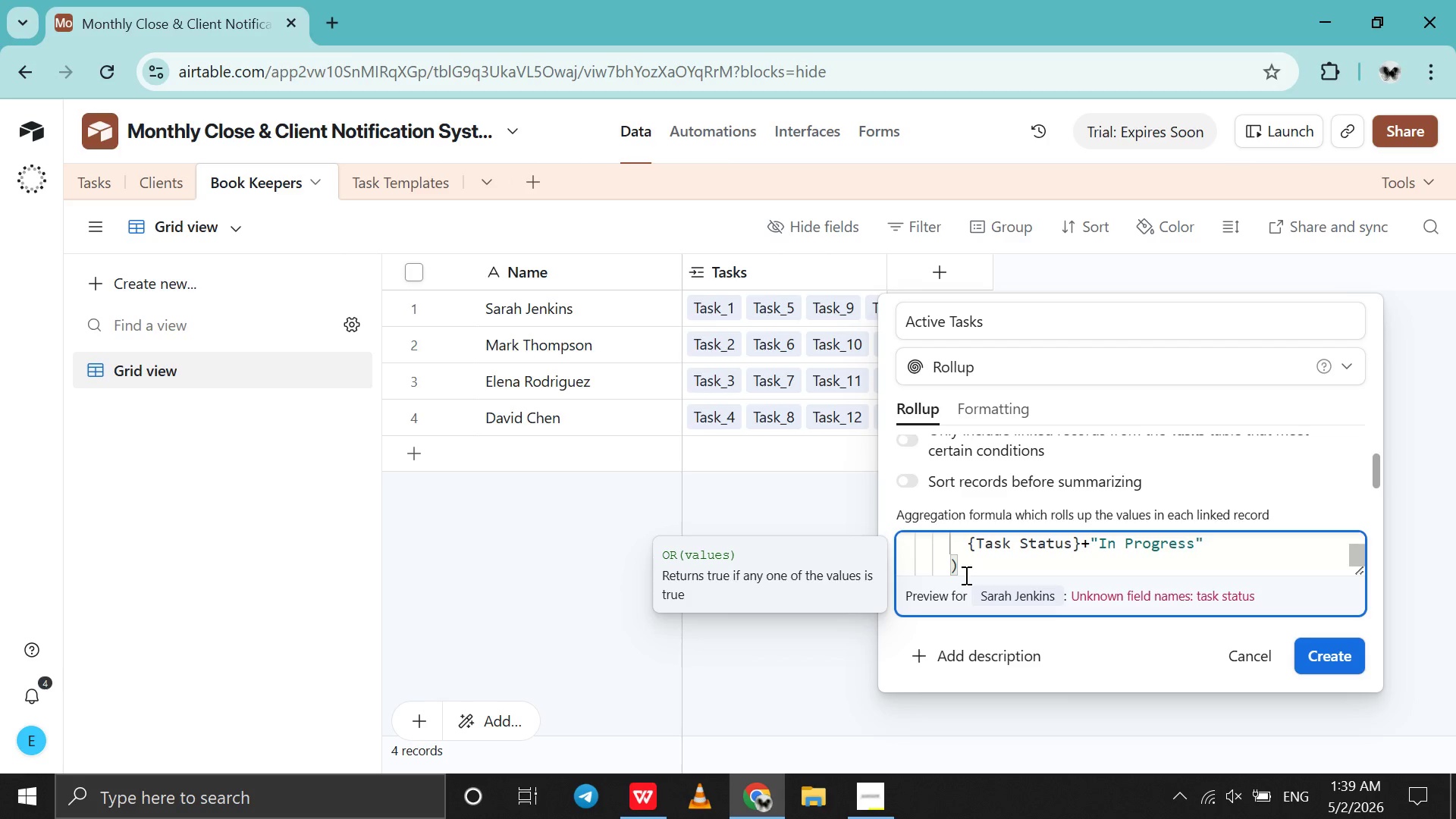 
hold_key(key=ShiftRight, duration=1.25)
 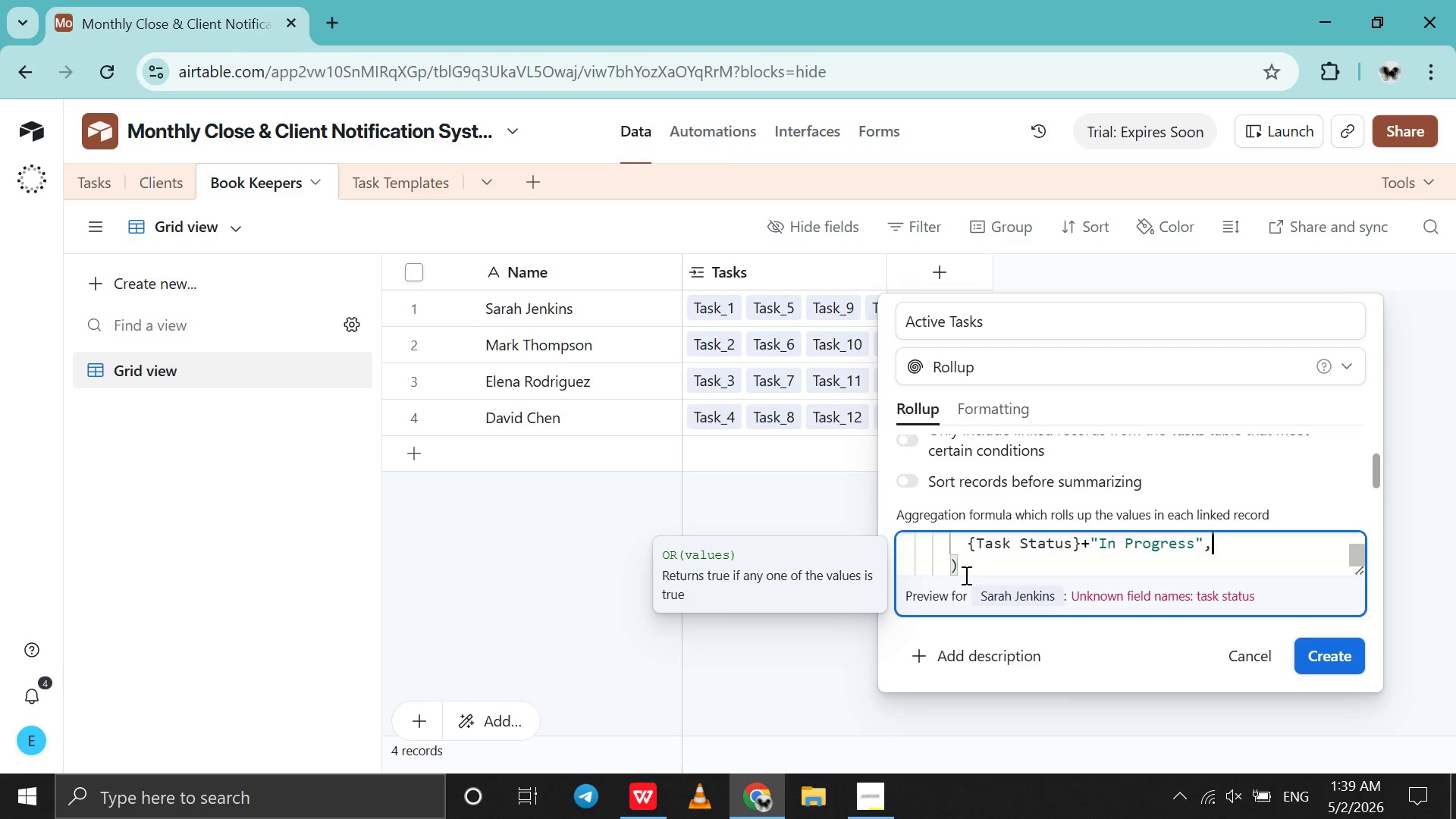 
key(Comma)
 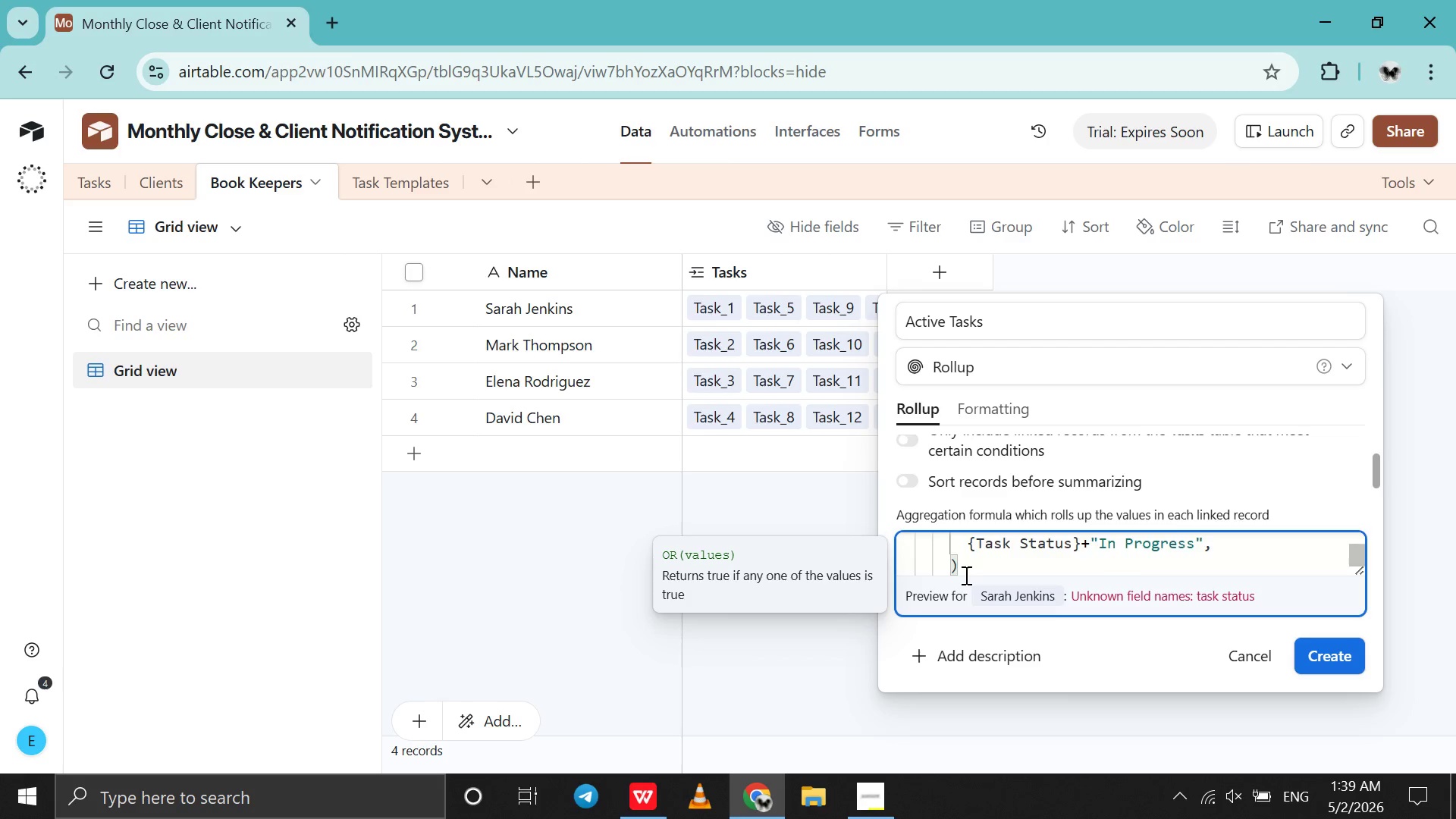 
scroll: coordinate [965, 575], scroll_direction: up, amount: 2.0
 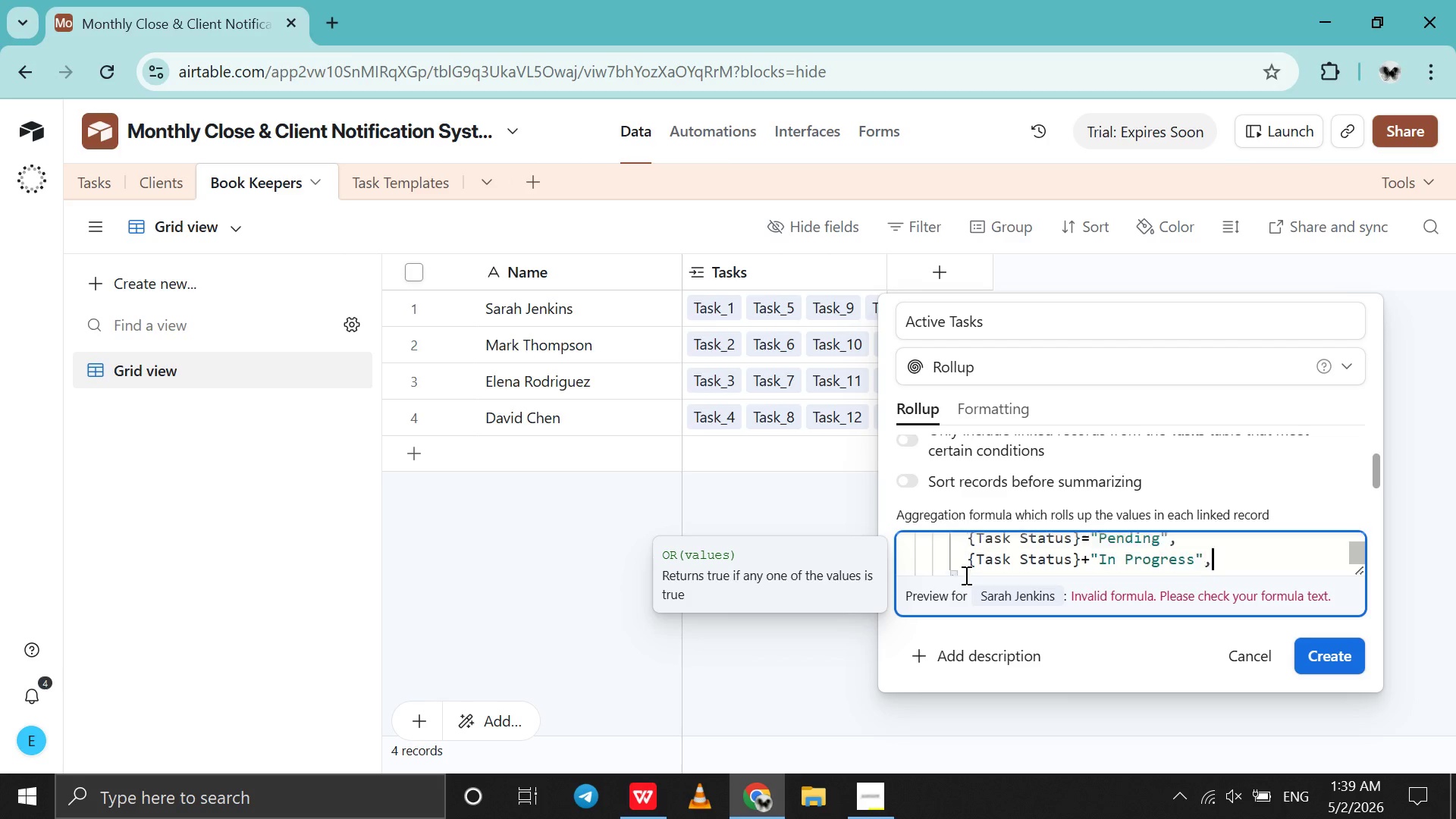 
scroll: coordinate [965, 575], scroll_direction: down, amount: 1.0
 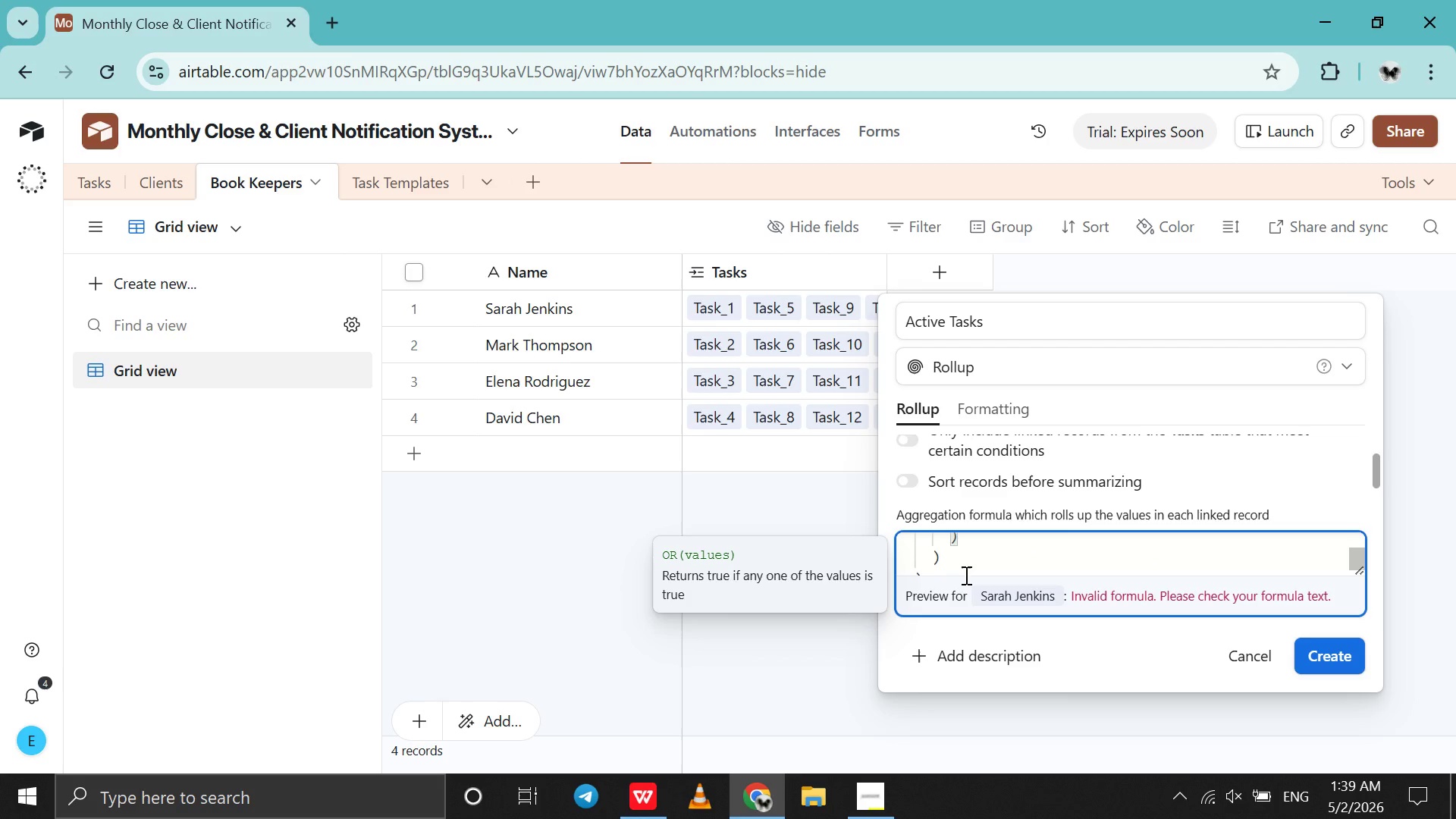 
key(Shift+Enter)
 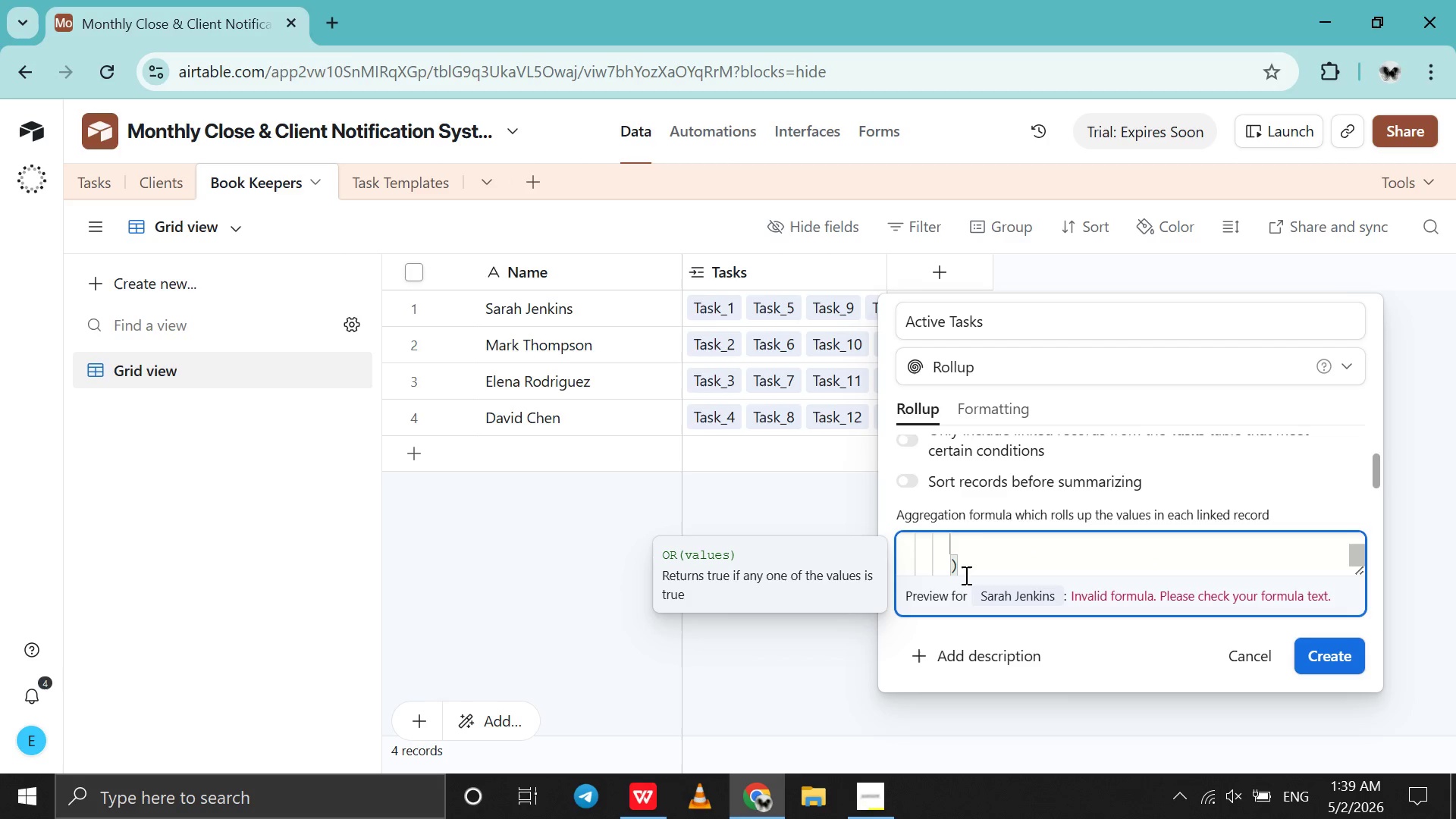 
type({Task Status)
 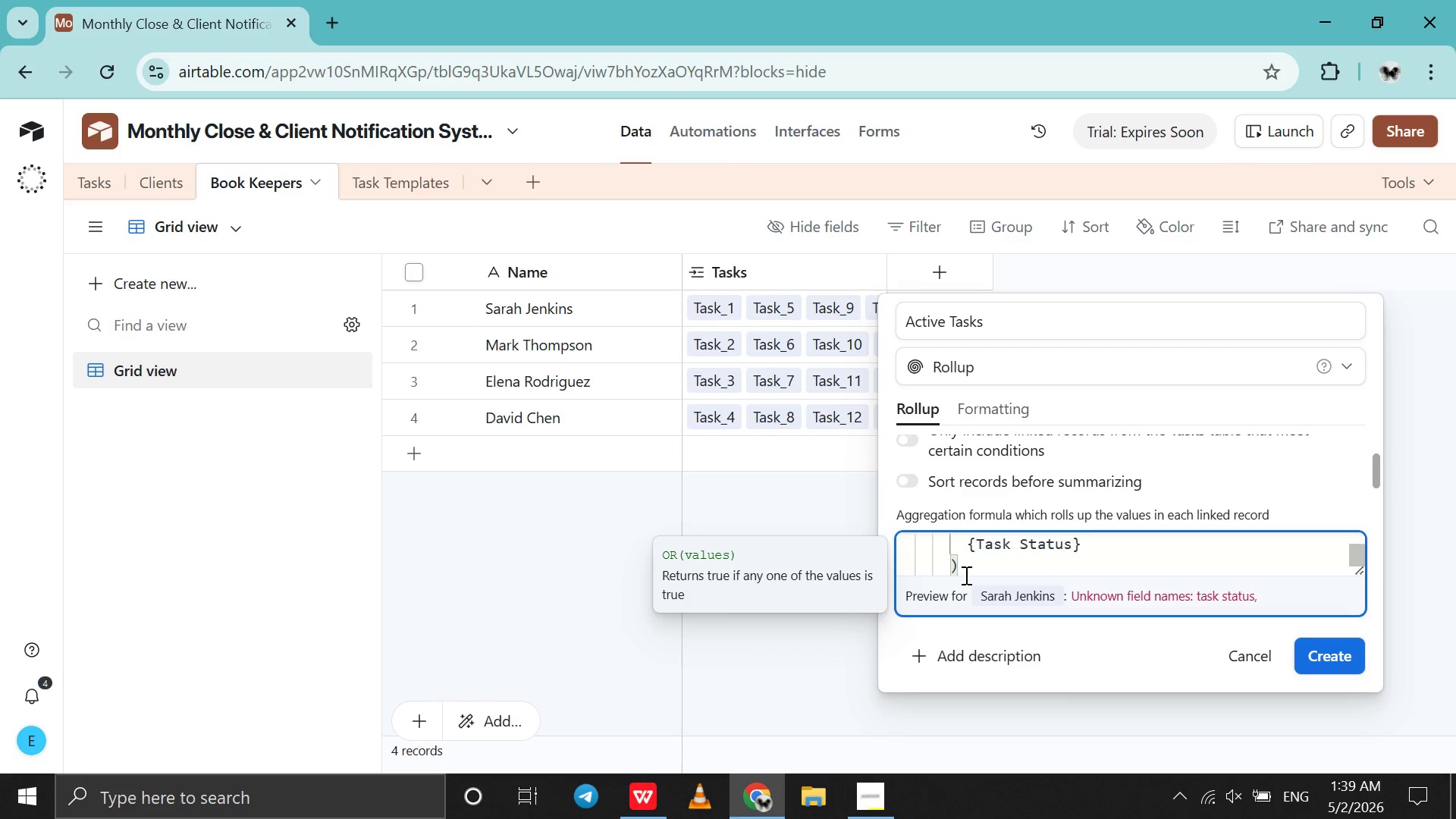 
scroll: coordinate [1017, 475], scroll_direction: up, amount: 7.0
 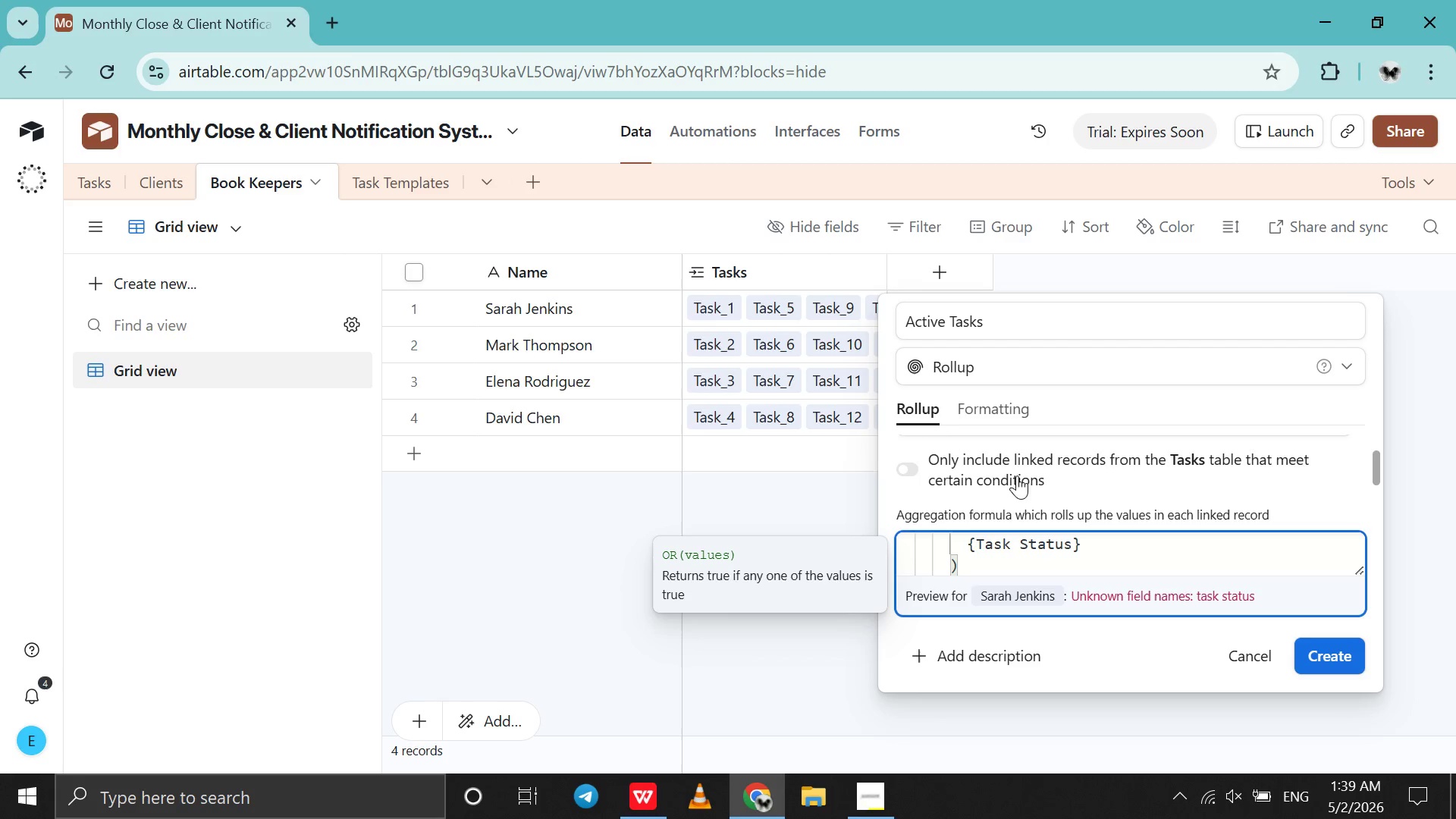 
scroll: coordinate [1017, 475], scroll_direction: none, amount: 0.0
 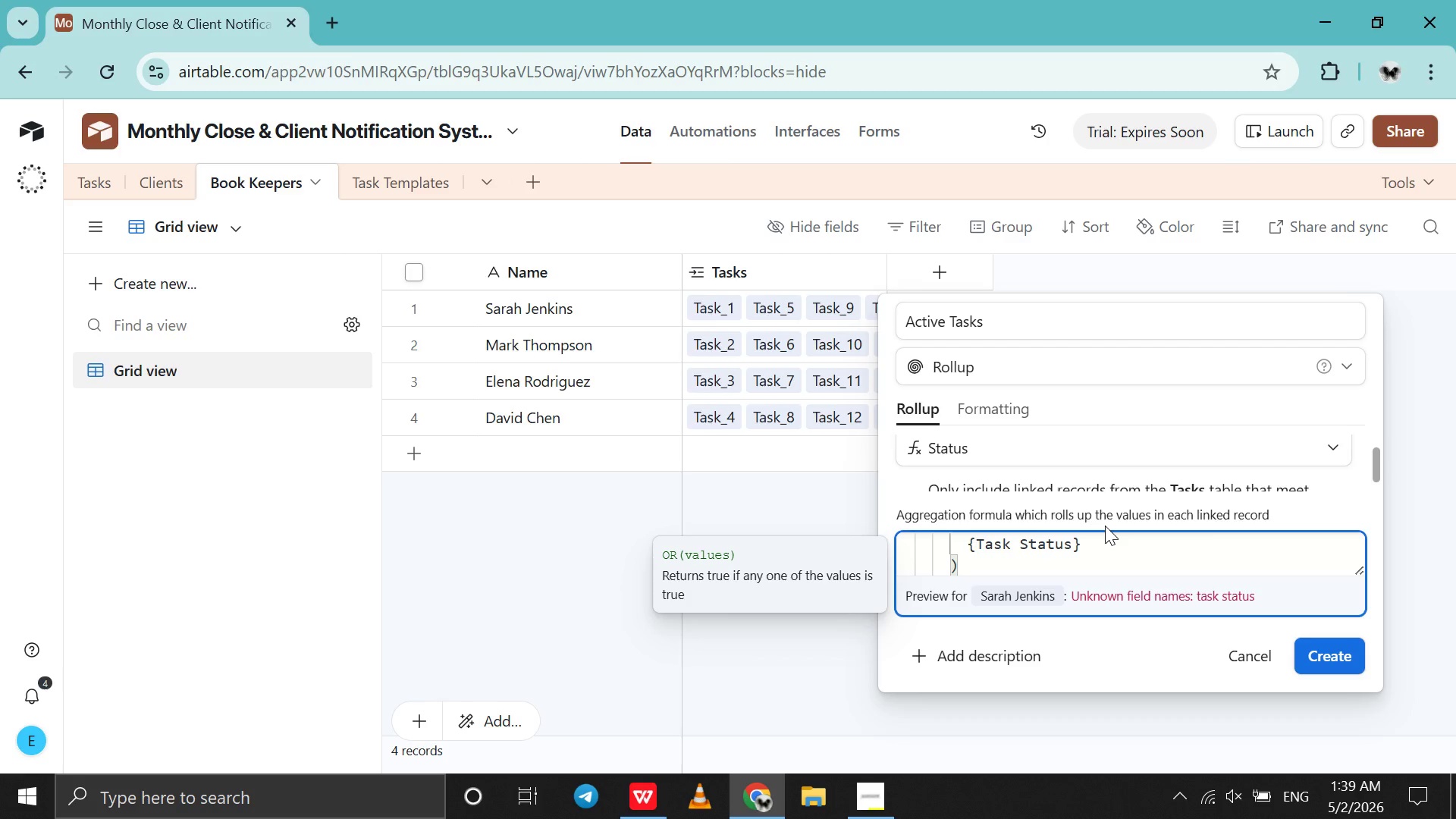 
key(ArrowRight)
 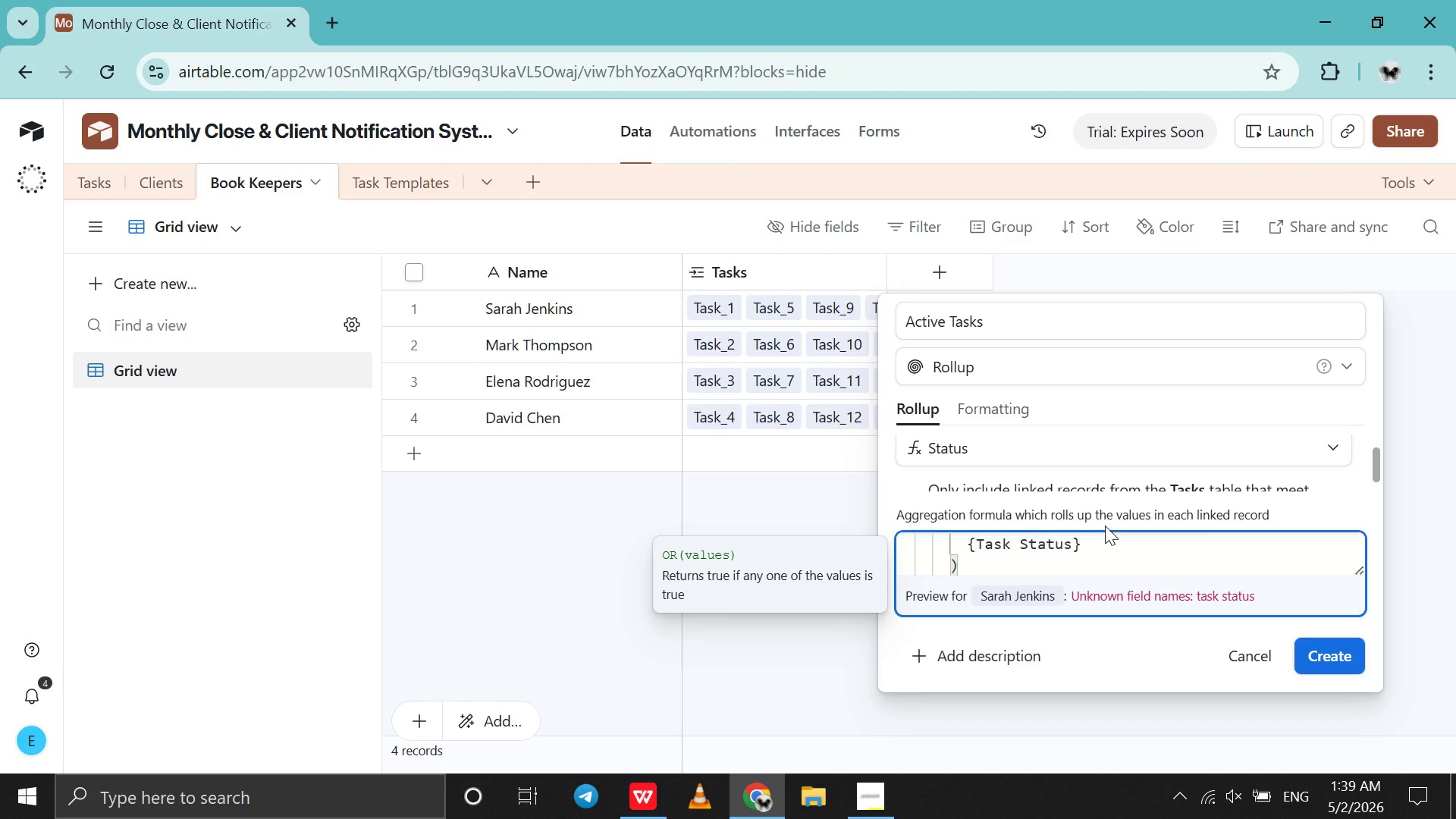 
type(="Waiting on Client)
 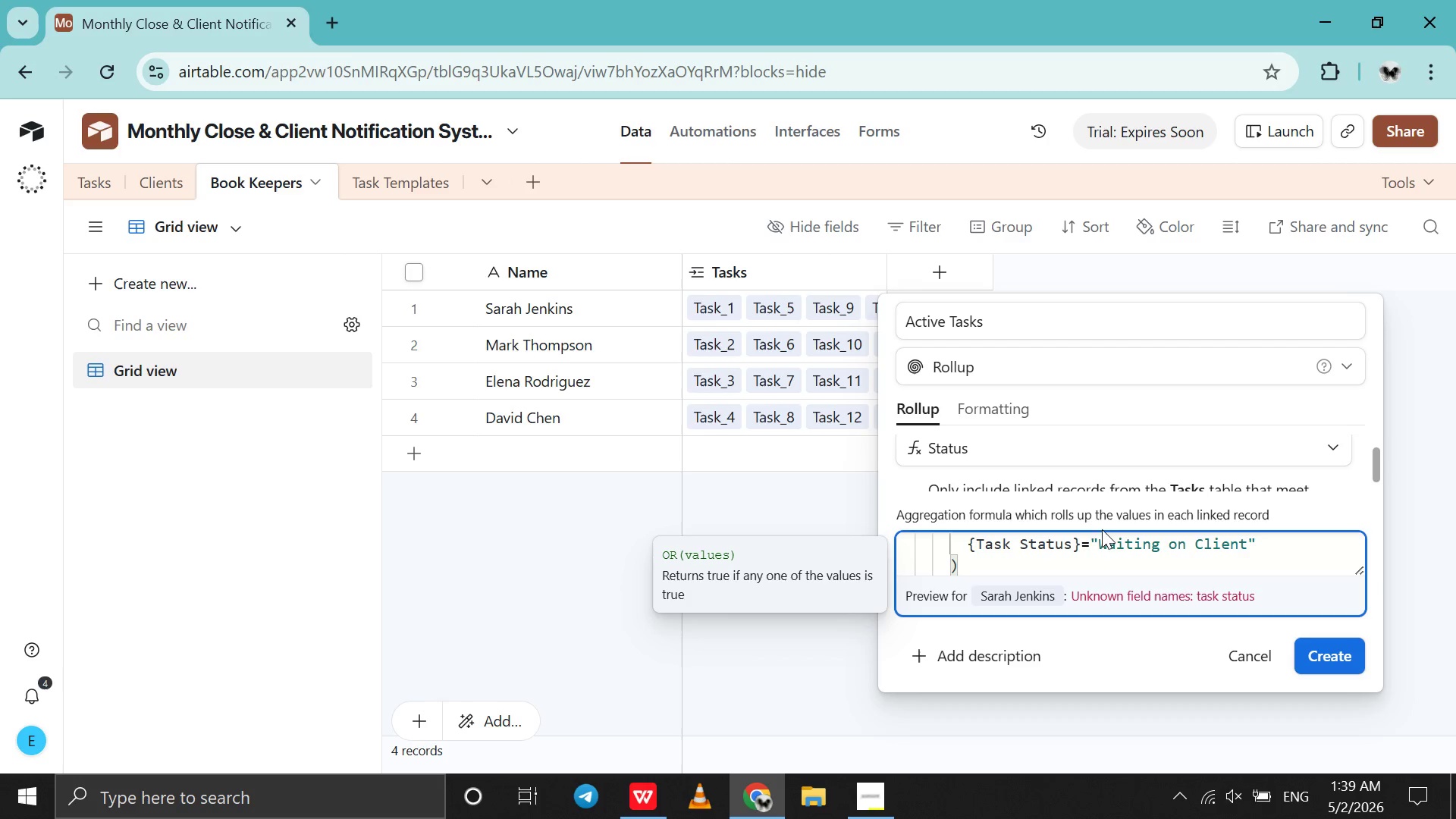 
left_click_drag(start_coordinate=[1018, 551], to_coordinate=[977, 551])
 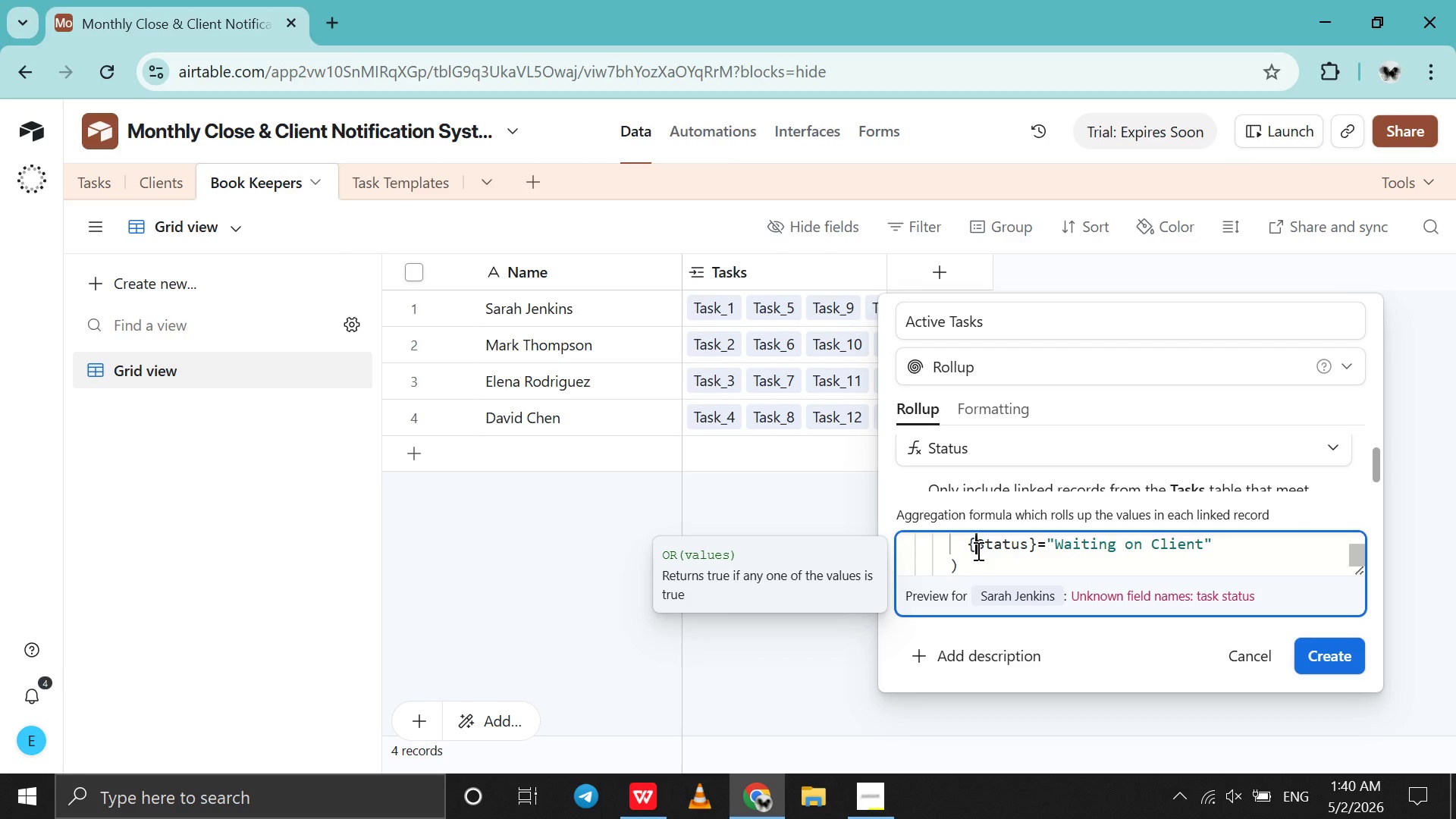 
key(Backspace)
 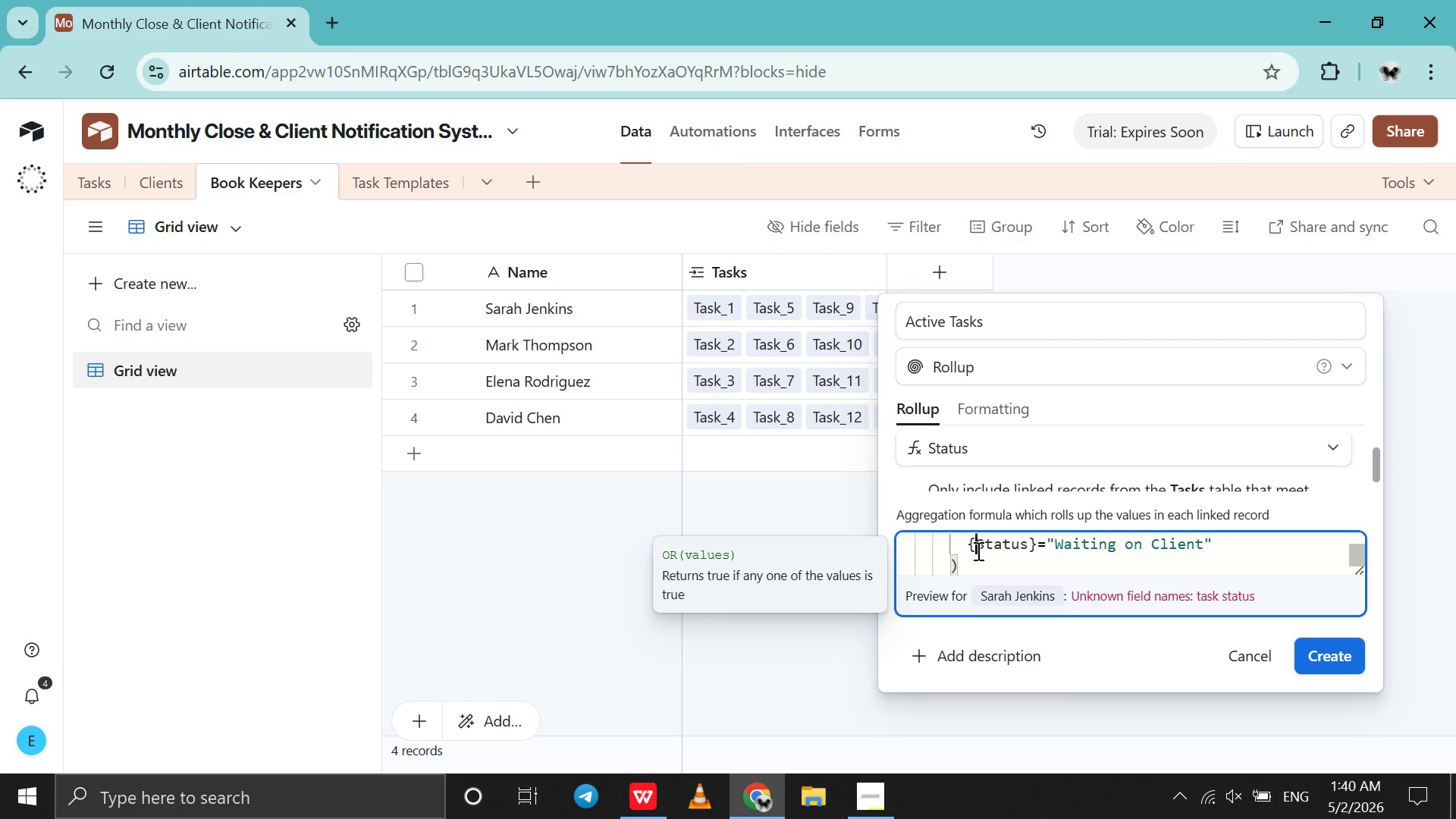 
scroll: coordinate [977, 551], scroll_direction: up, amount: 1.0
 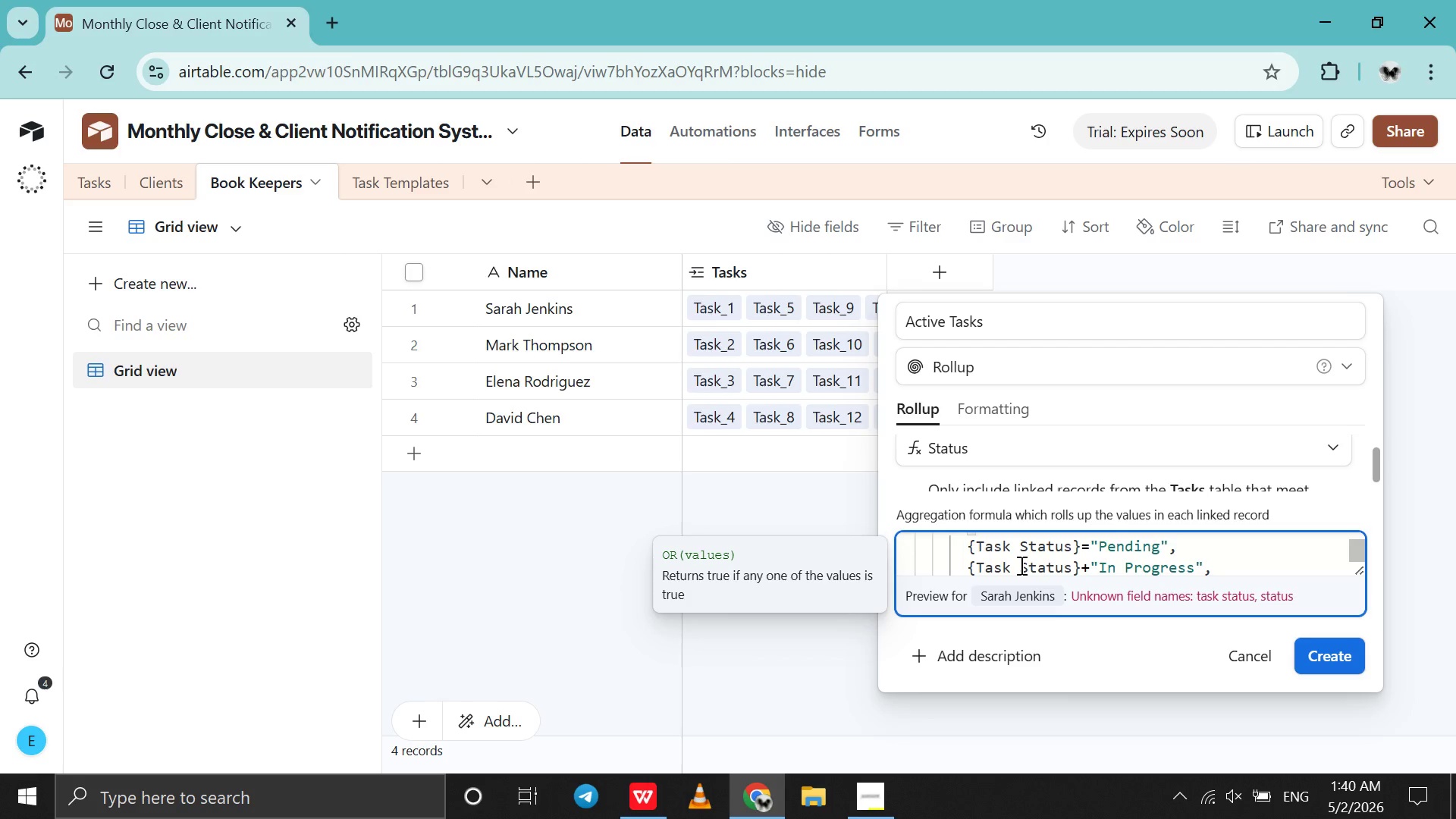 
left_click_drag(start_coordinate=[1020, 565], to_coordinate=[997, 565])
 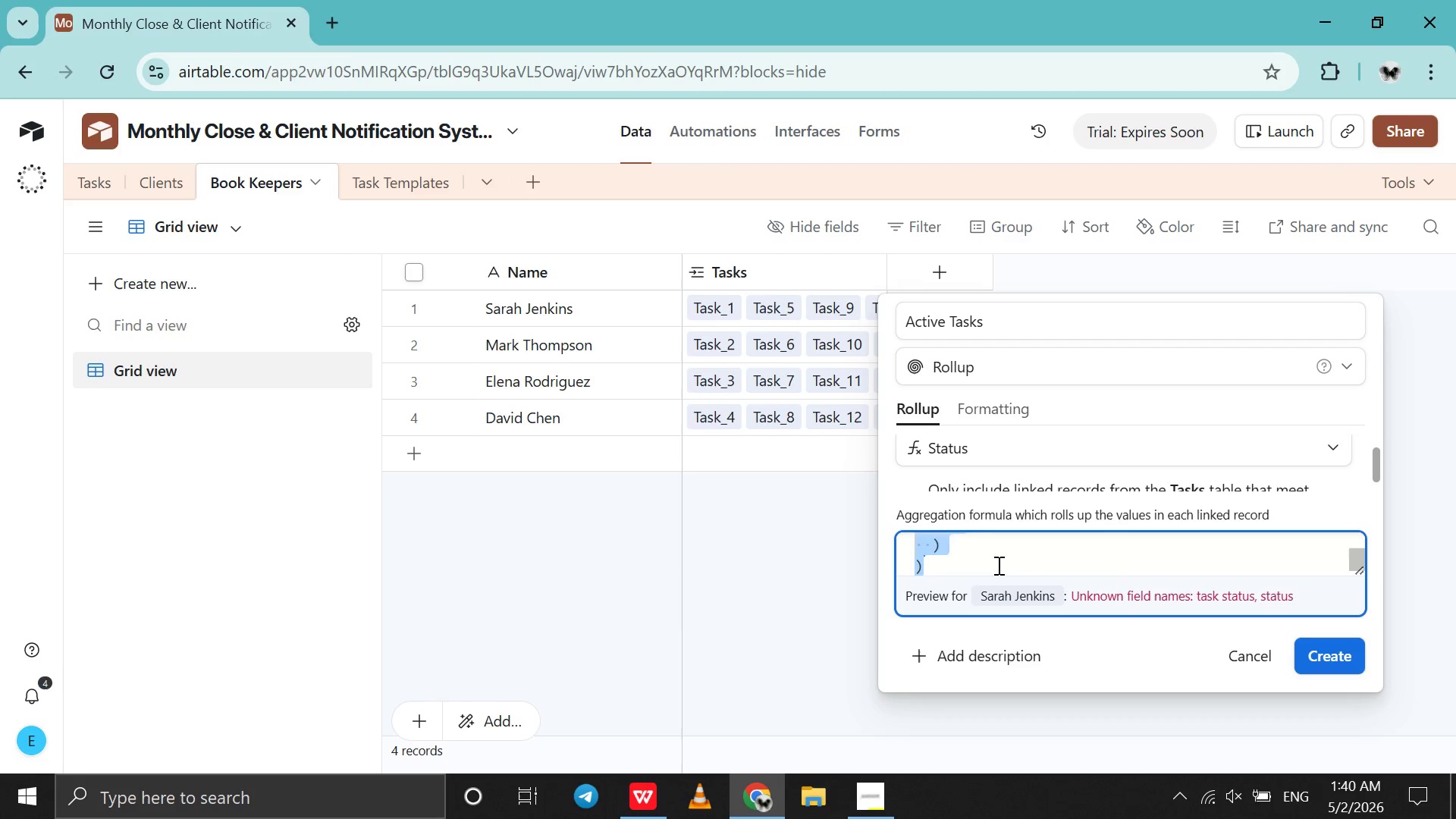 
scroll: coordinate [997, 565], scroll_direction: up, amount: 2.0
 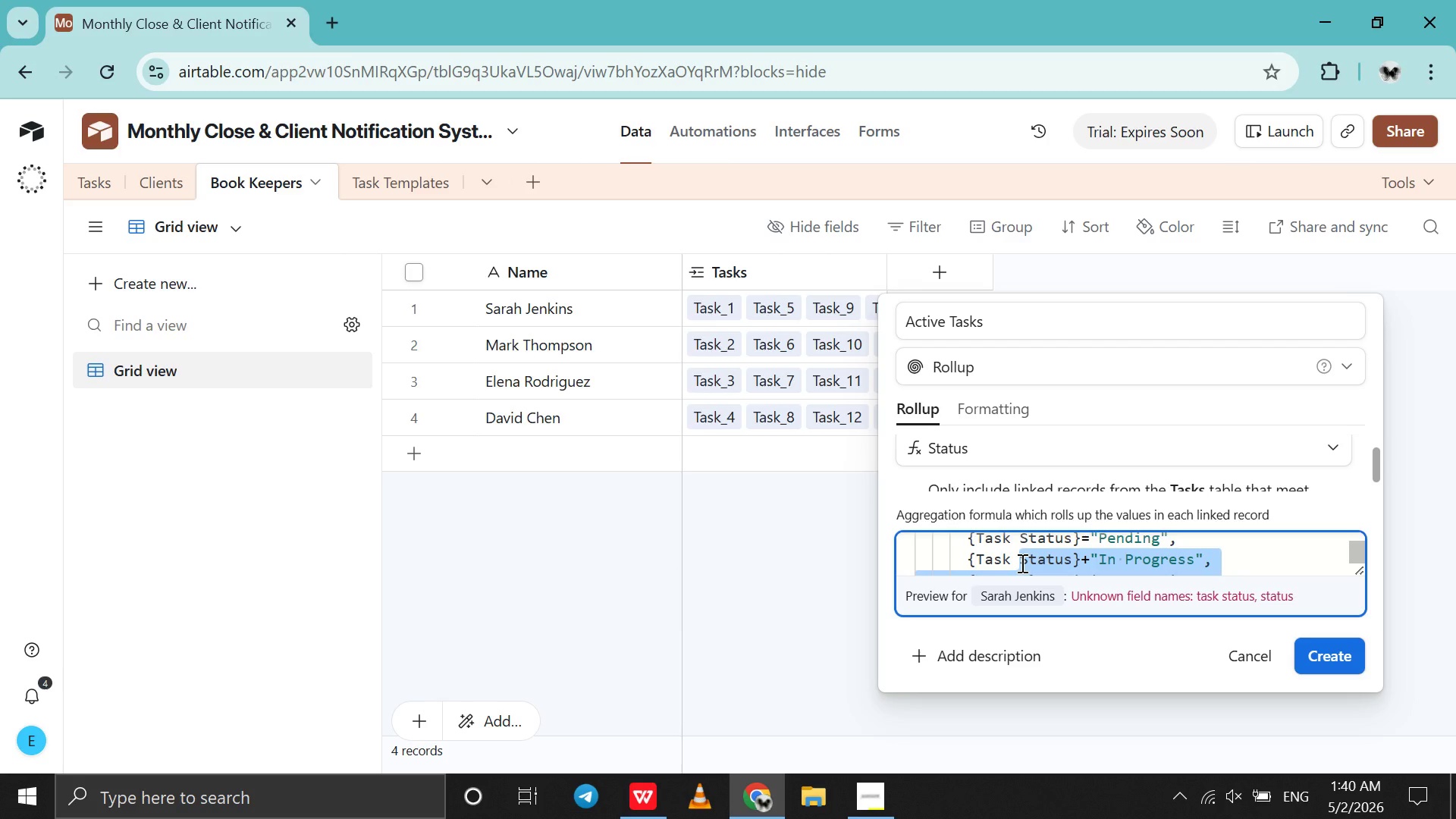 
left_click([1021, 563])
 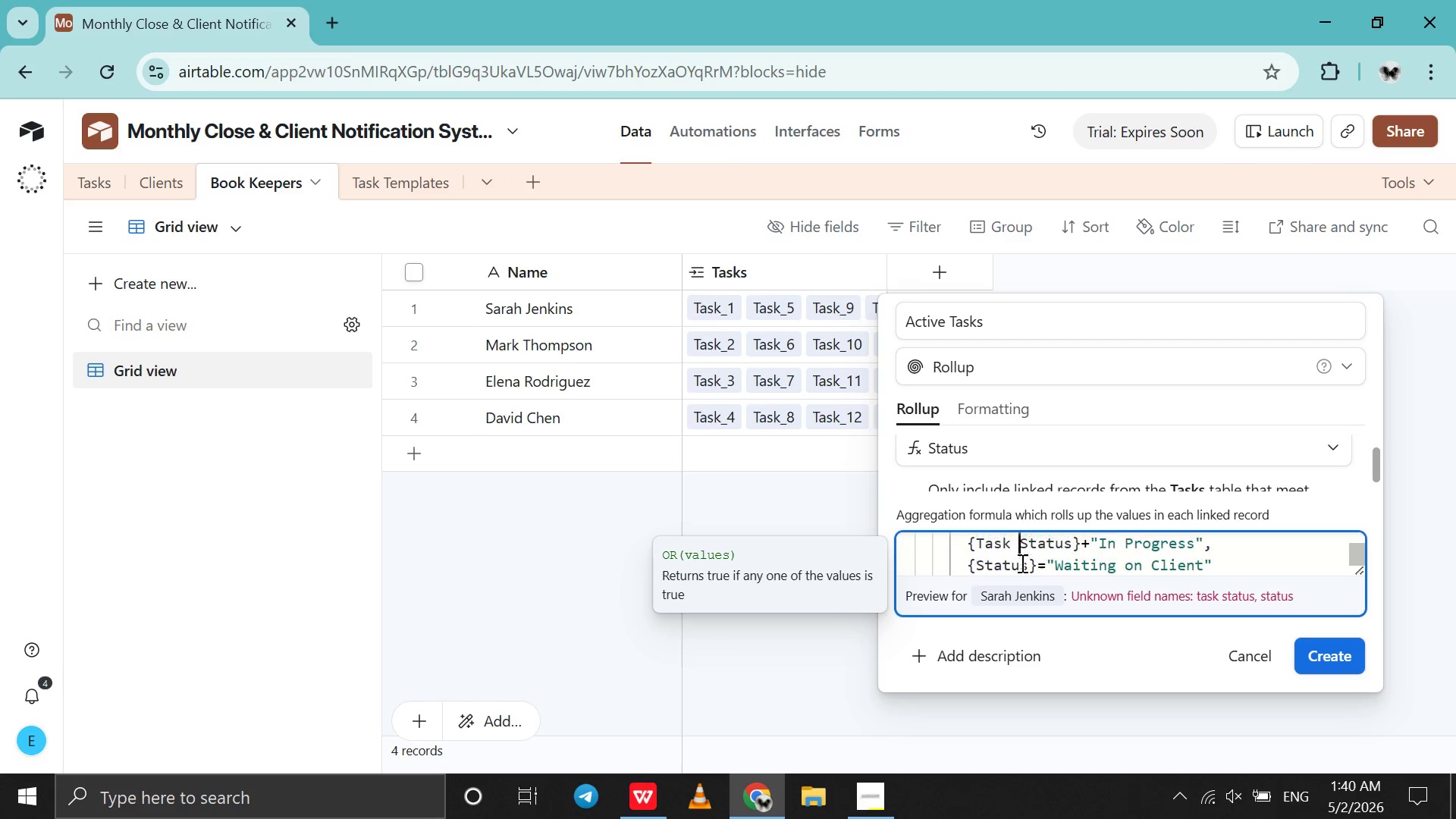 
left_click_drag(start_coordinate=[1021, 563], to_coordinate=[999, 562])
 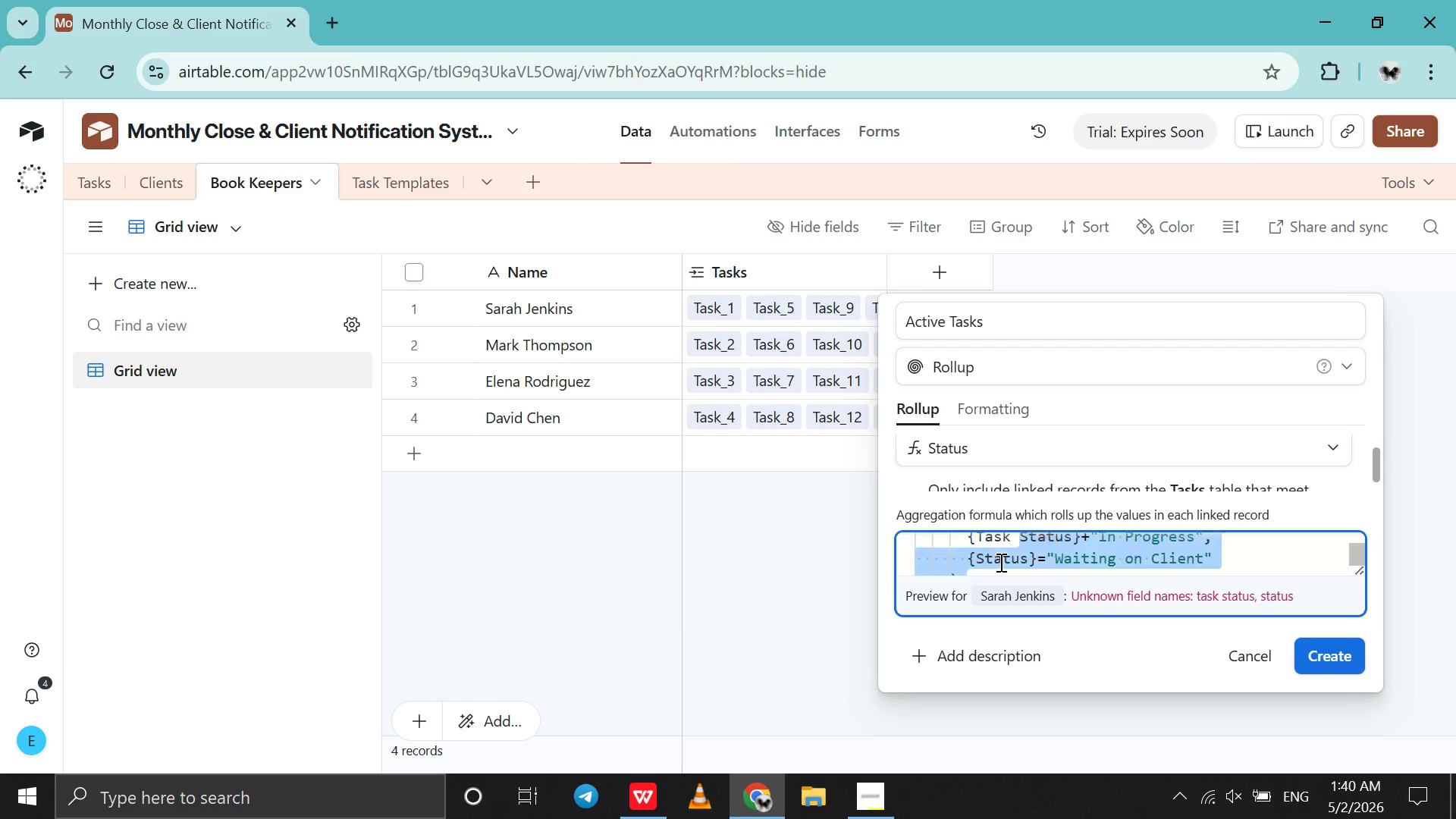 
scroll: coordinate [999, 562], scroll_direction: up, amount: 2.0
 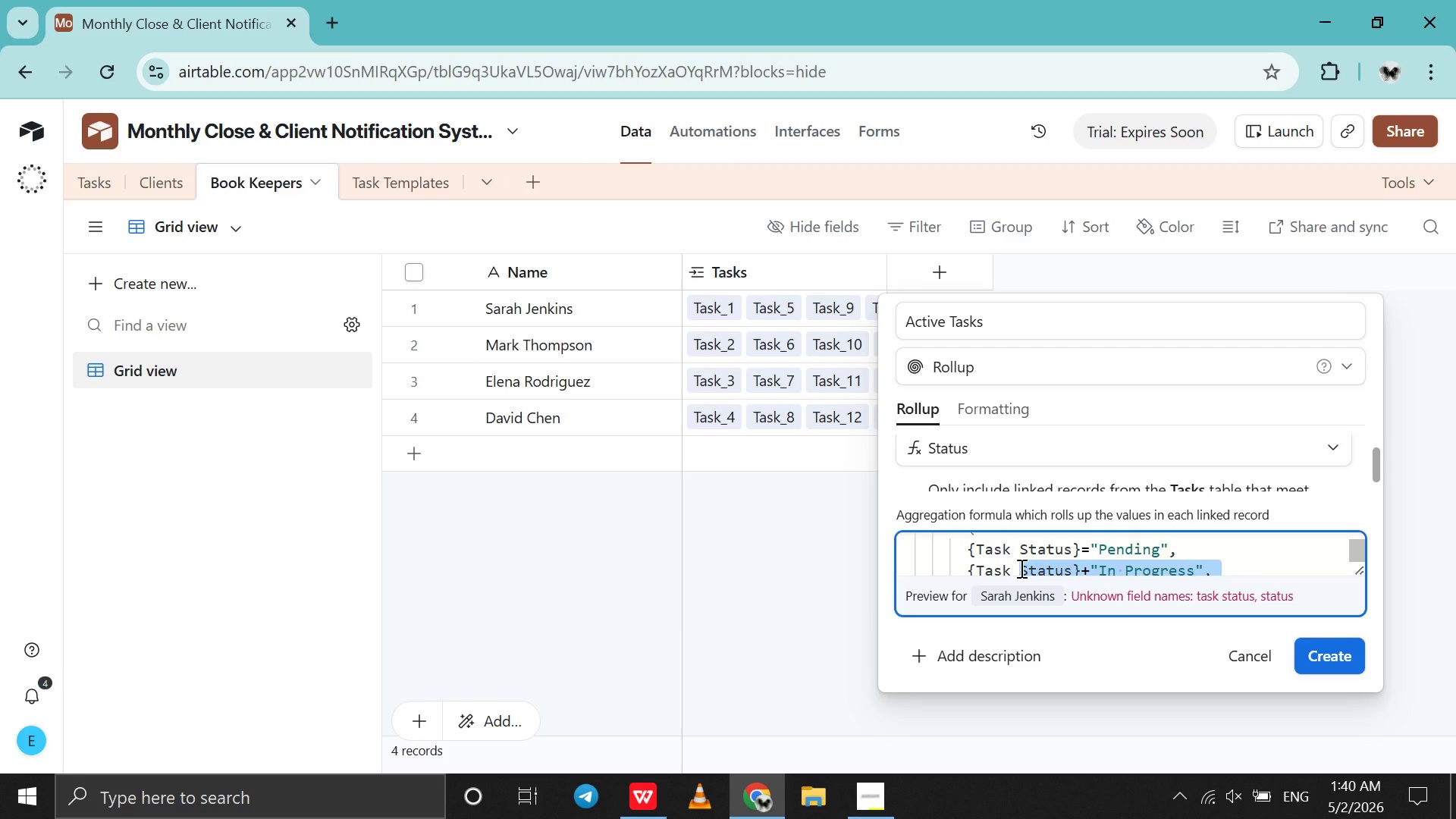 
left_click([1020, 568])
 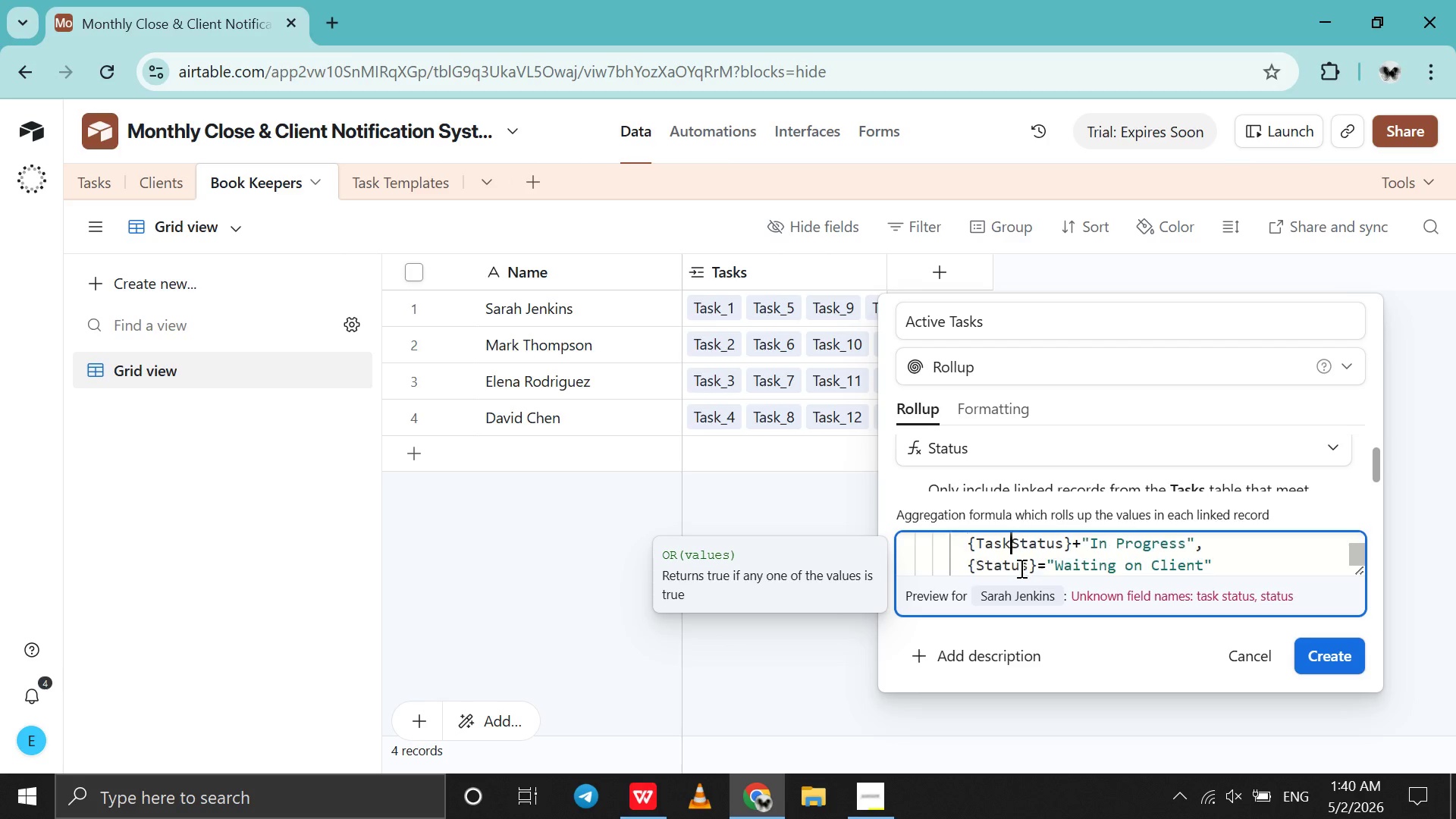 
key(Backspace)
 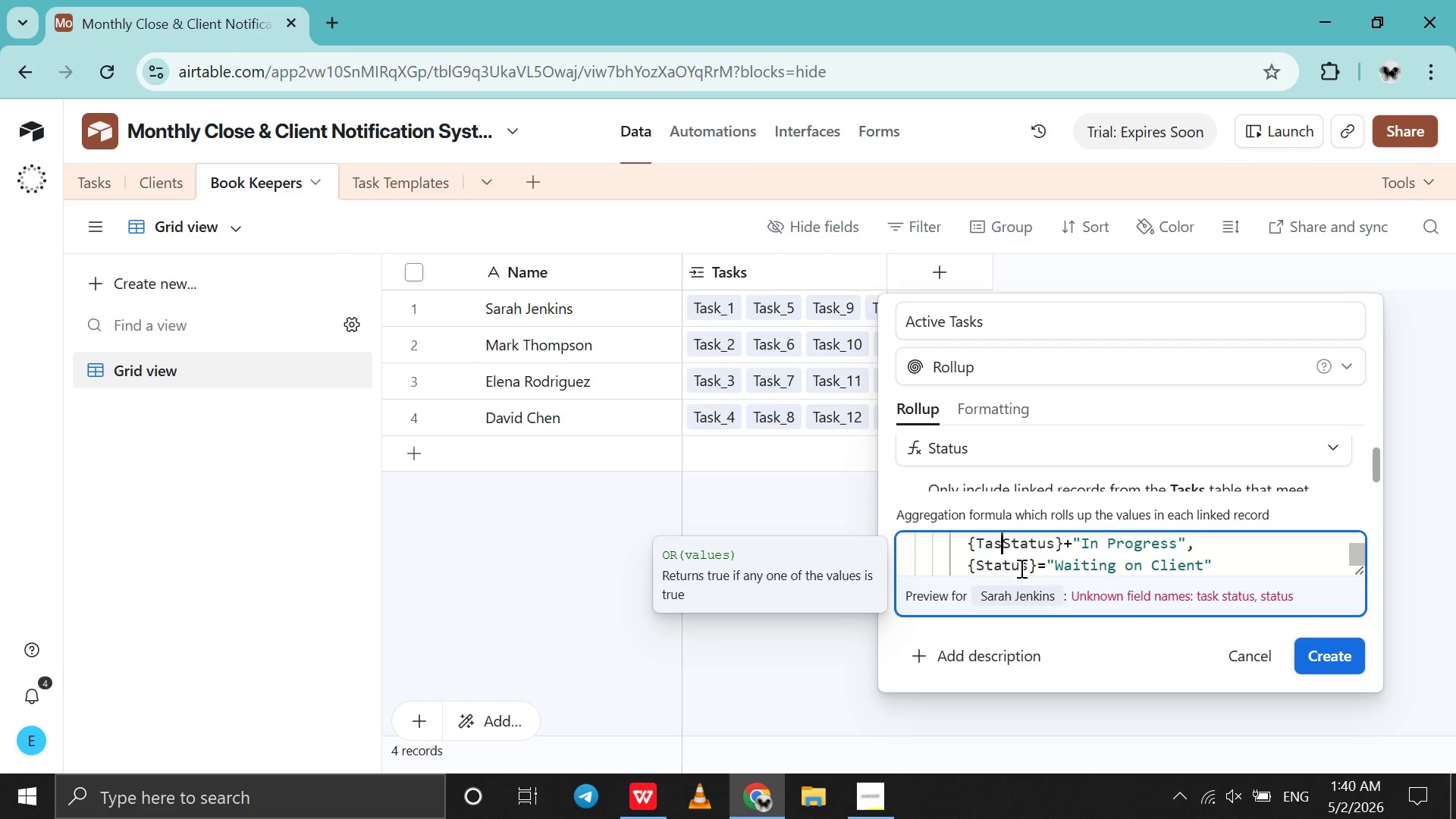 
key(Backspace)
 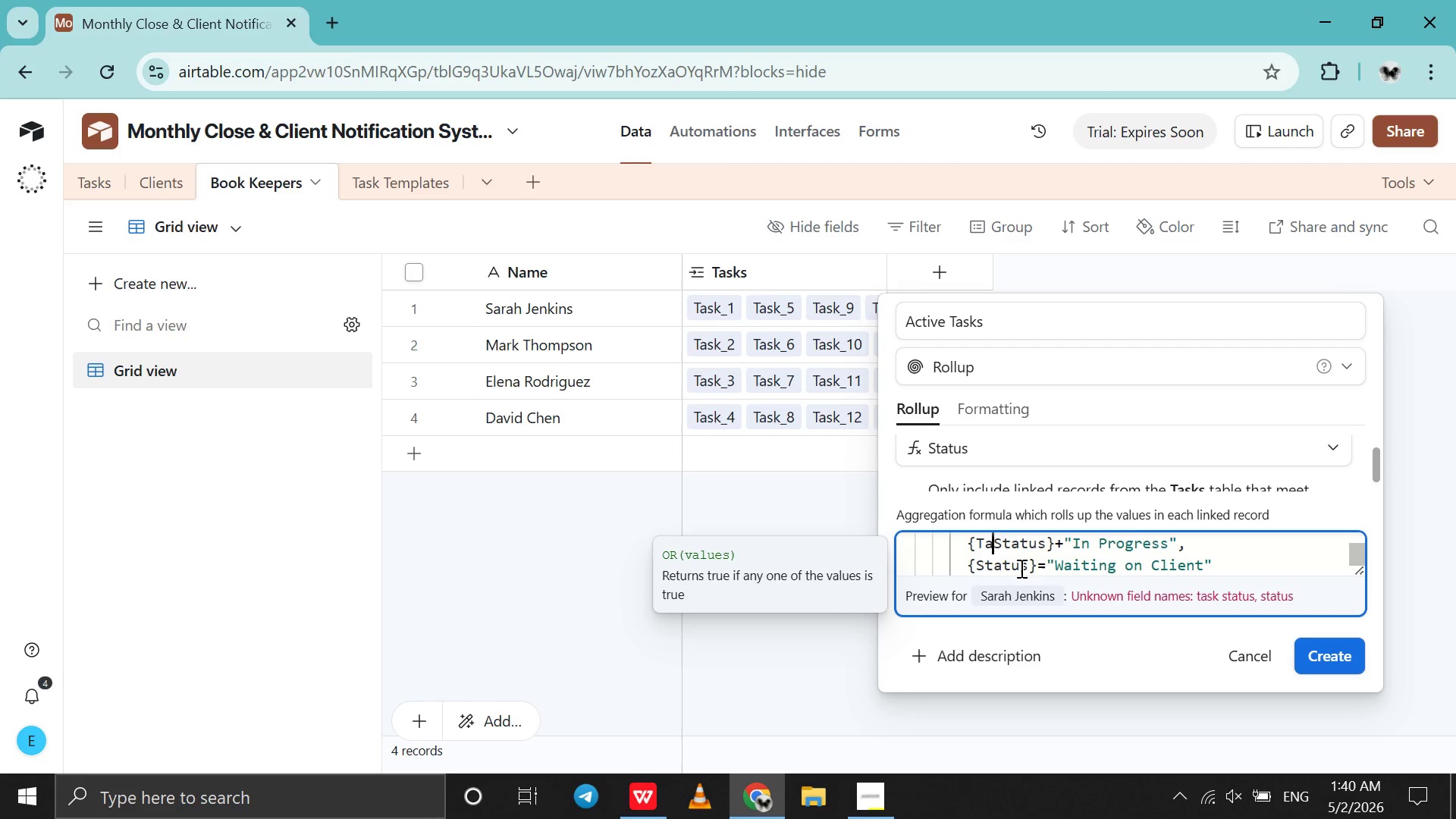 
key(Backspace)
 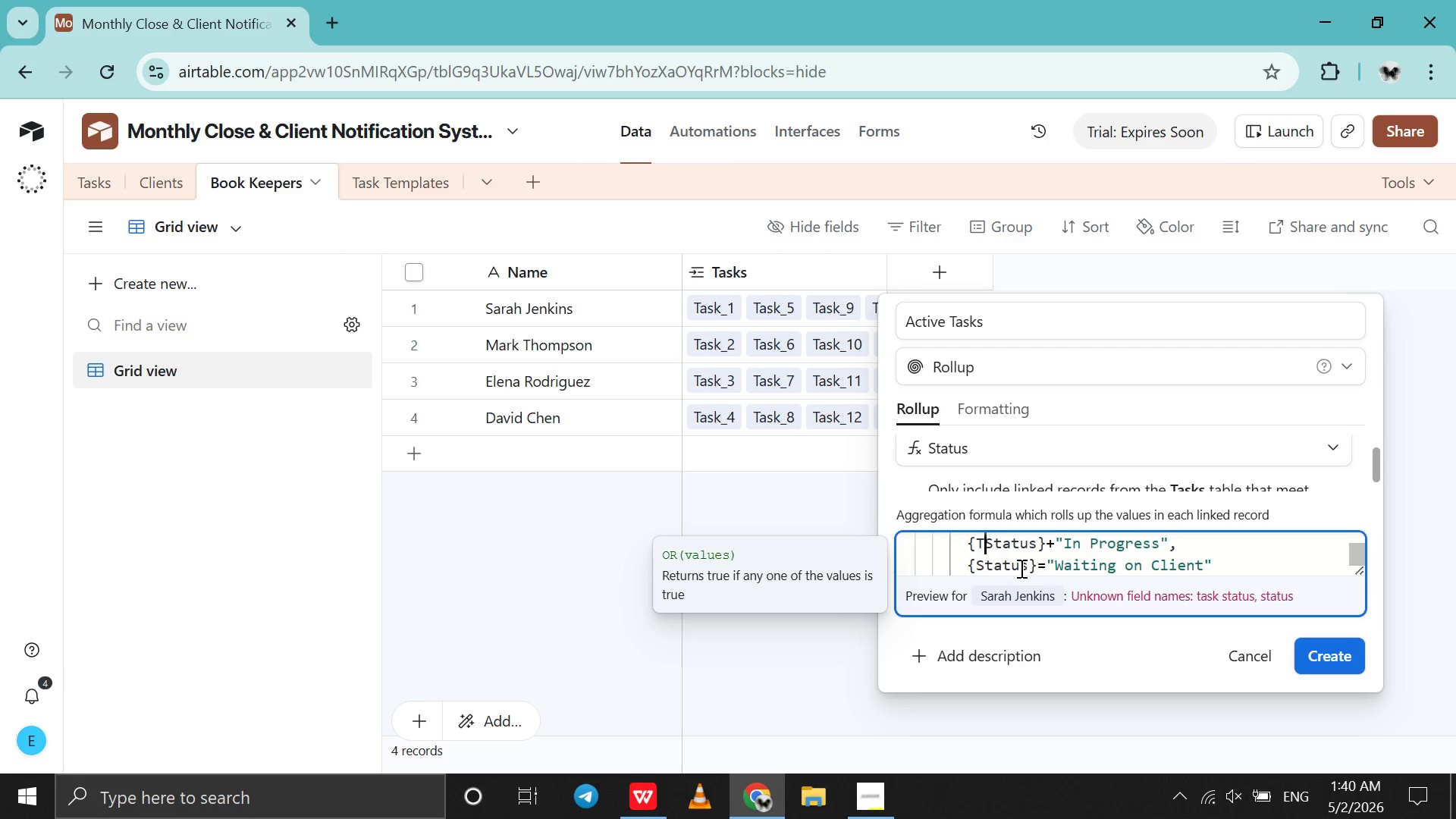 
key(Backspace)
 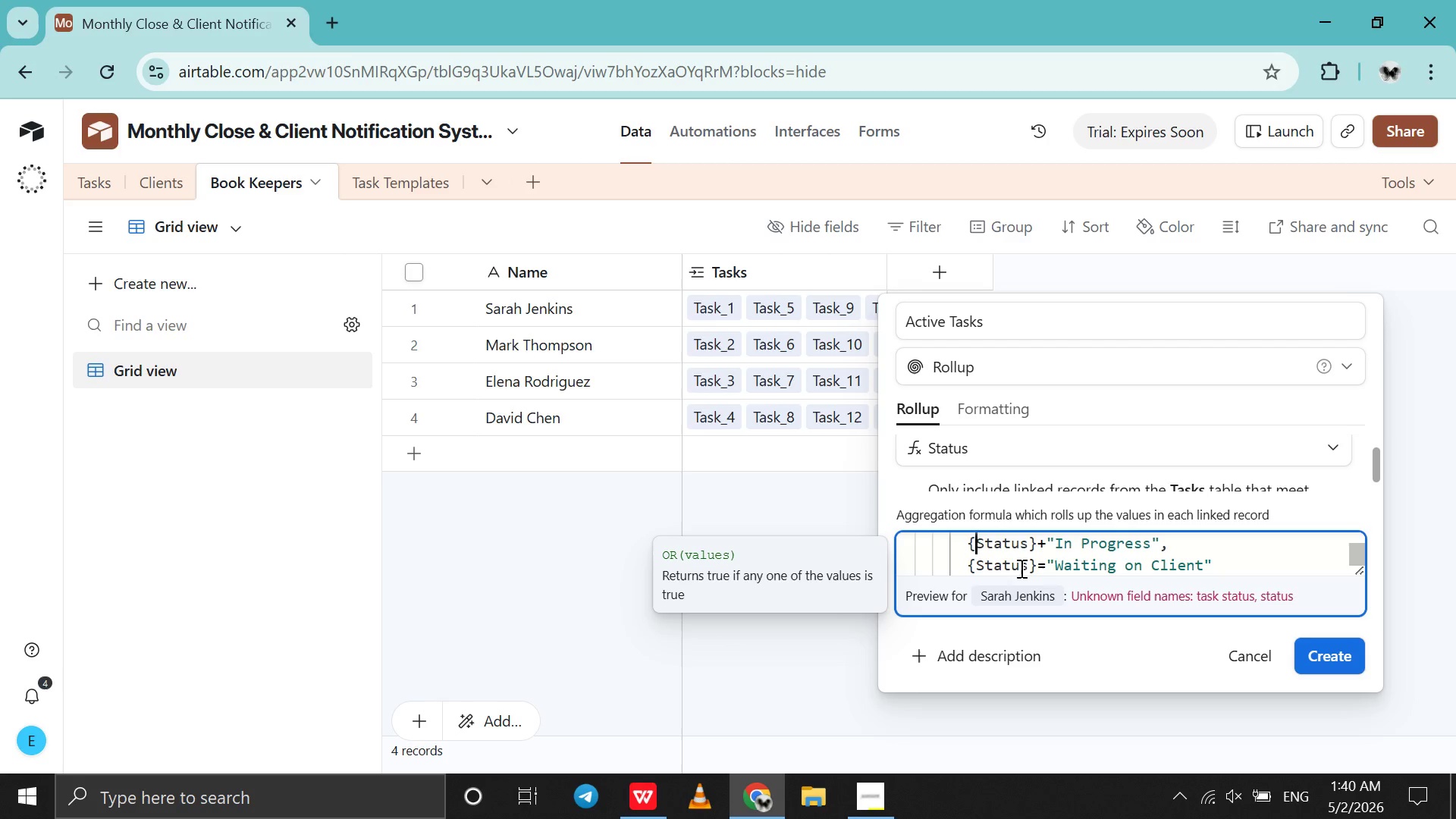 
key(Backspace)
 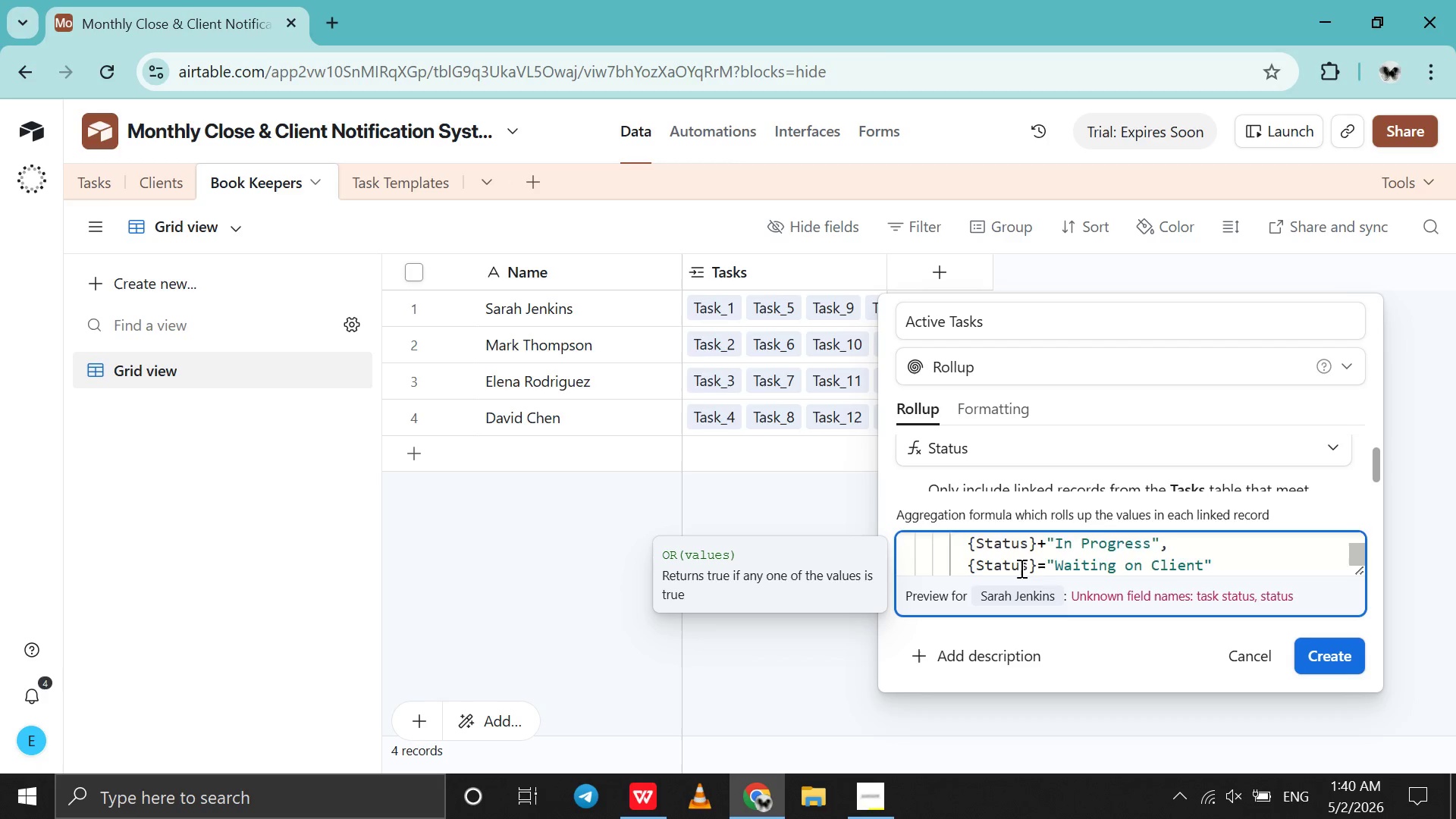 
scroll: coordinate [1020, 568], scroll_direction: up, amount: 1.0
 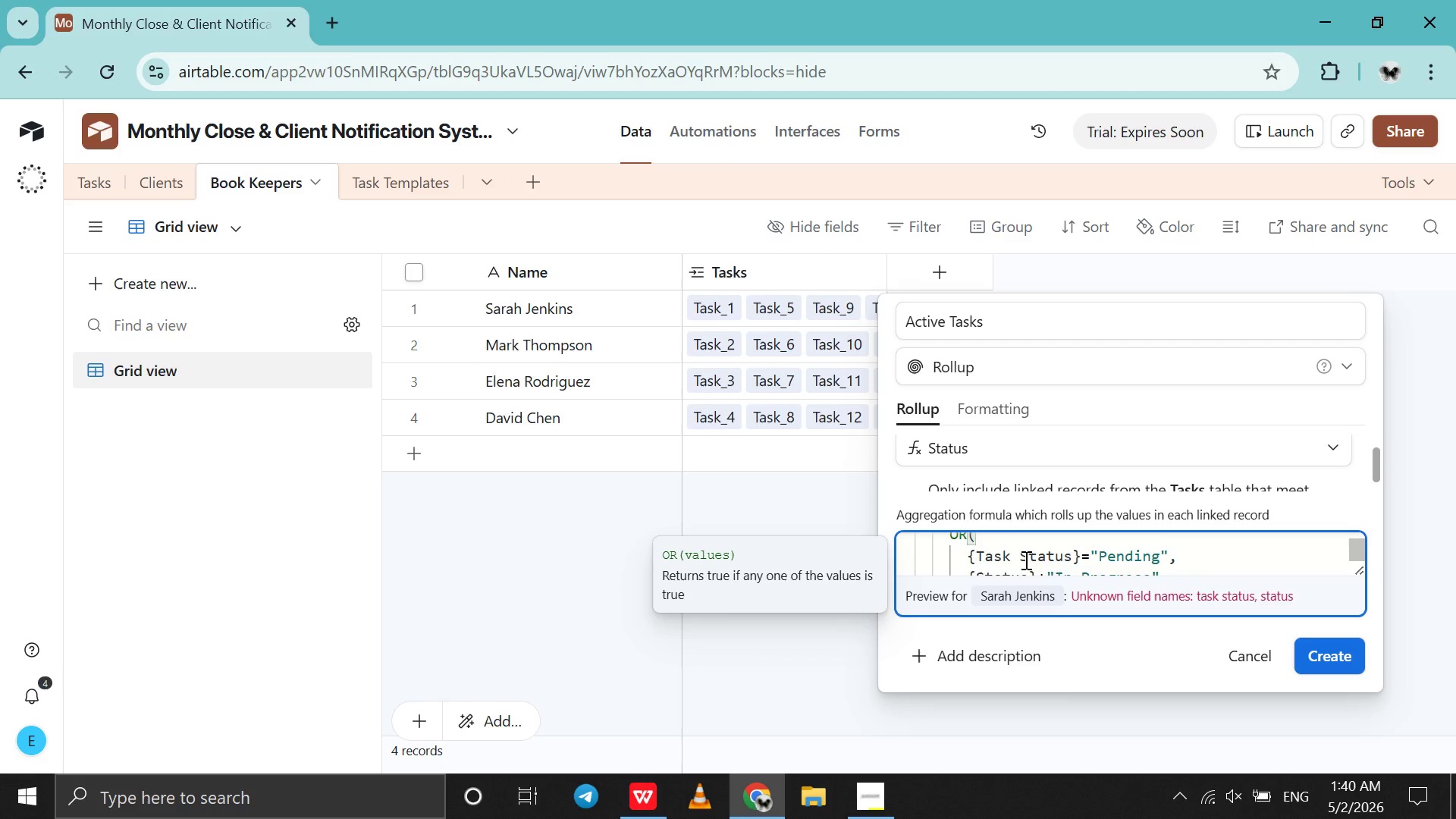 
left_click([1025, 560])
 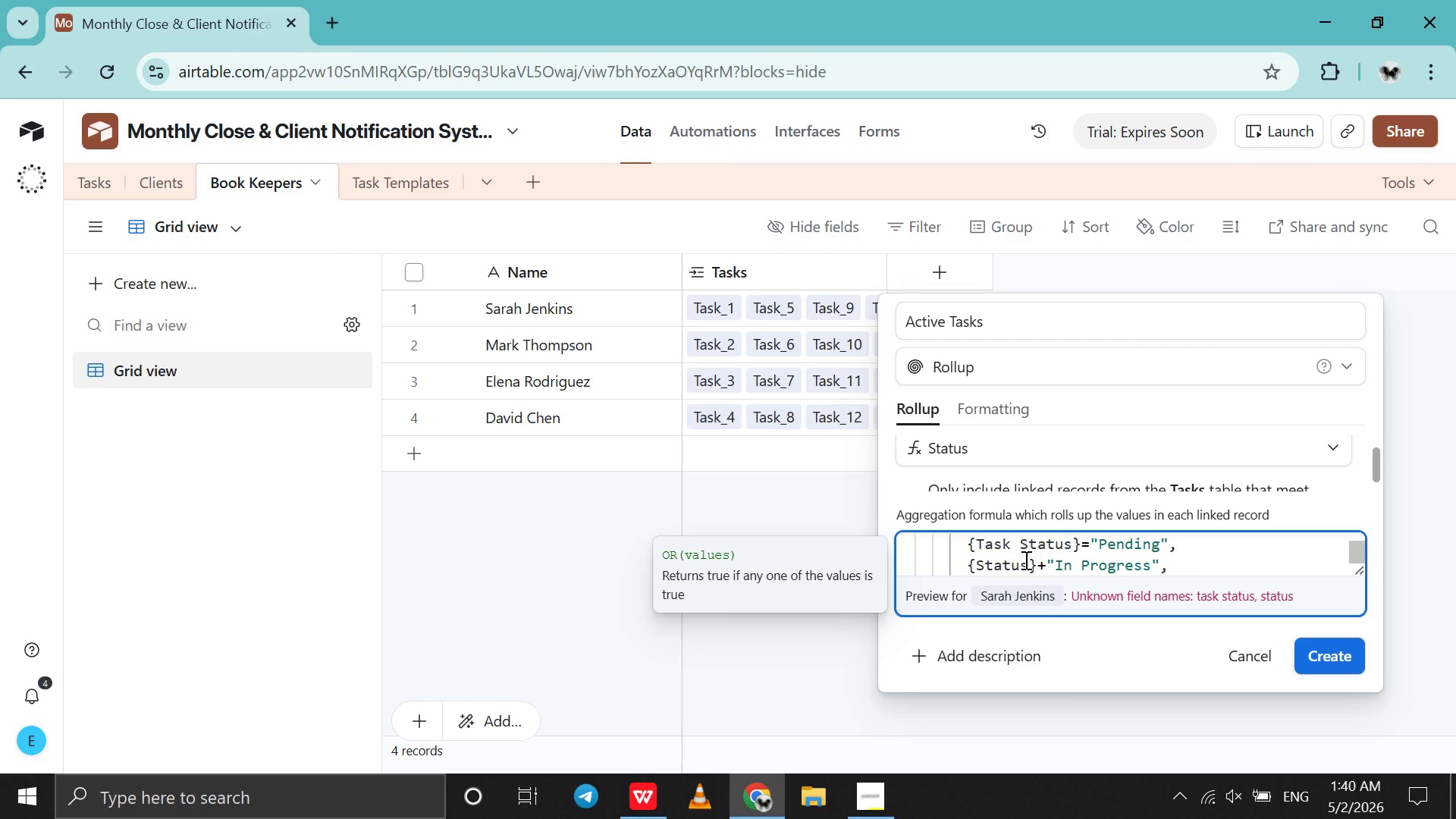 
key(Backspace)
 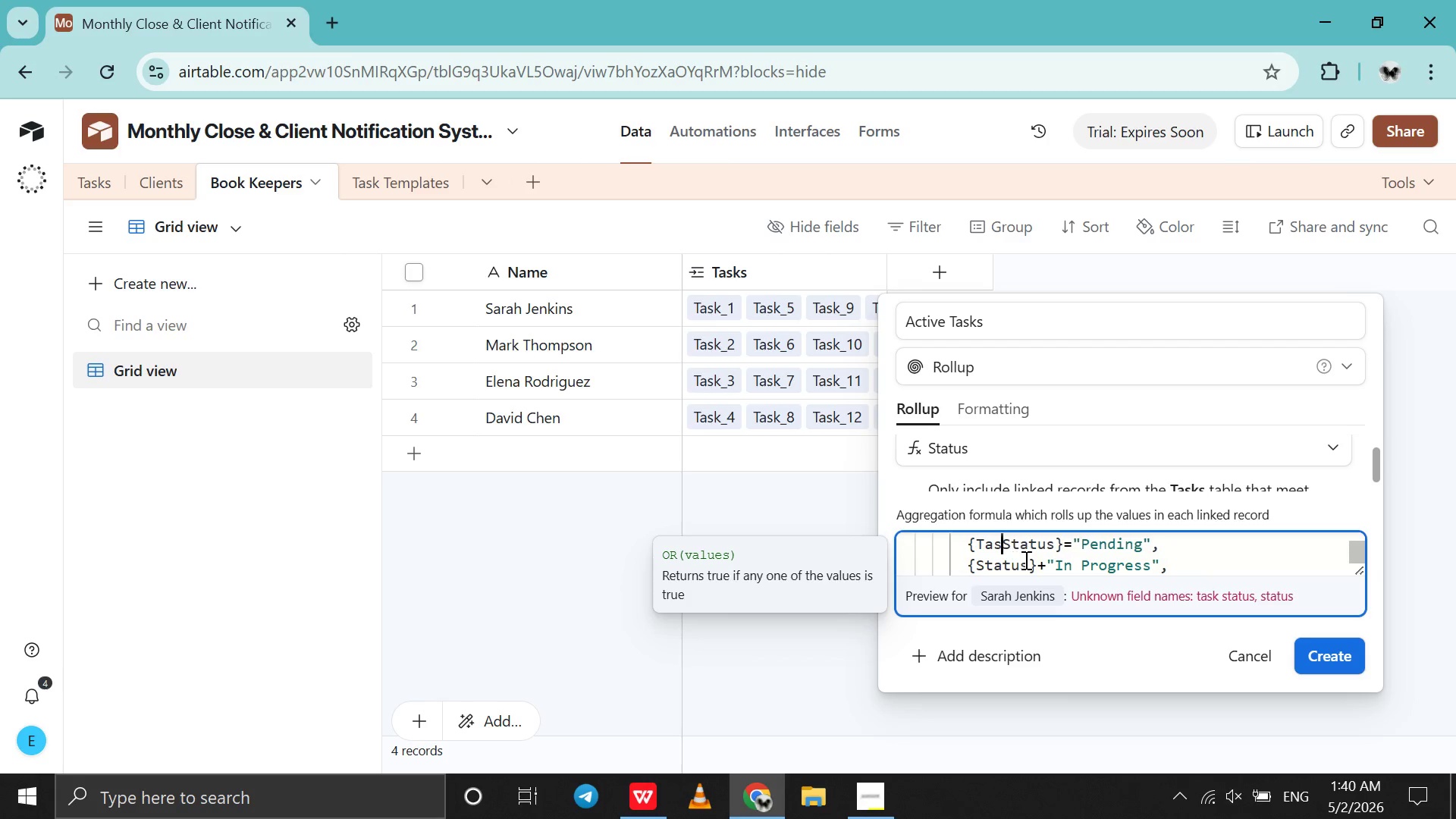 
key(Backspace)
 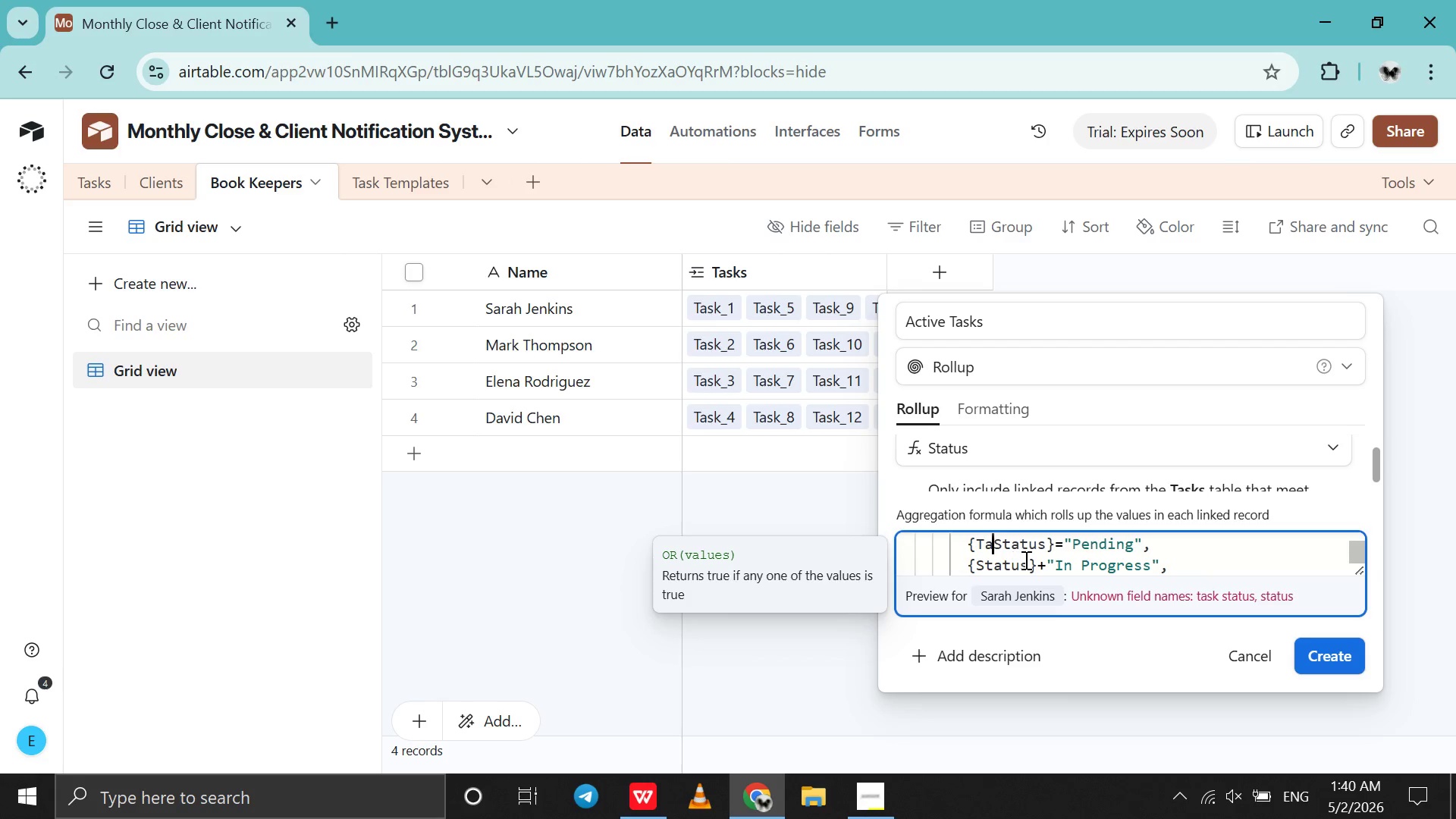 
key(Backspace)
 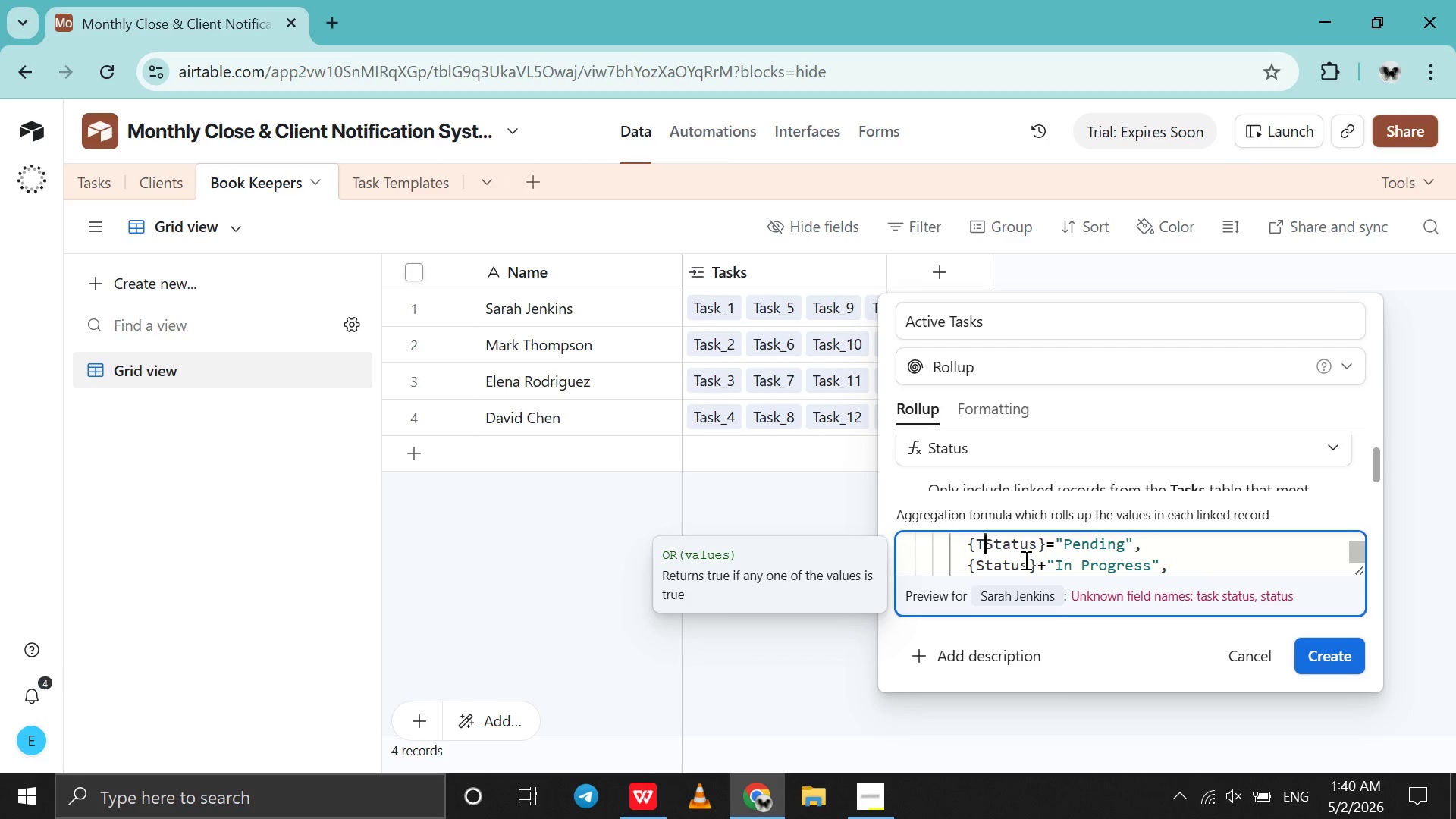 
key(Backspace)
 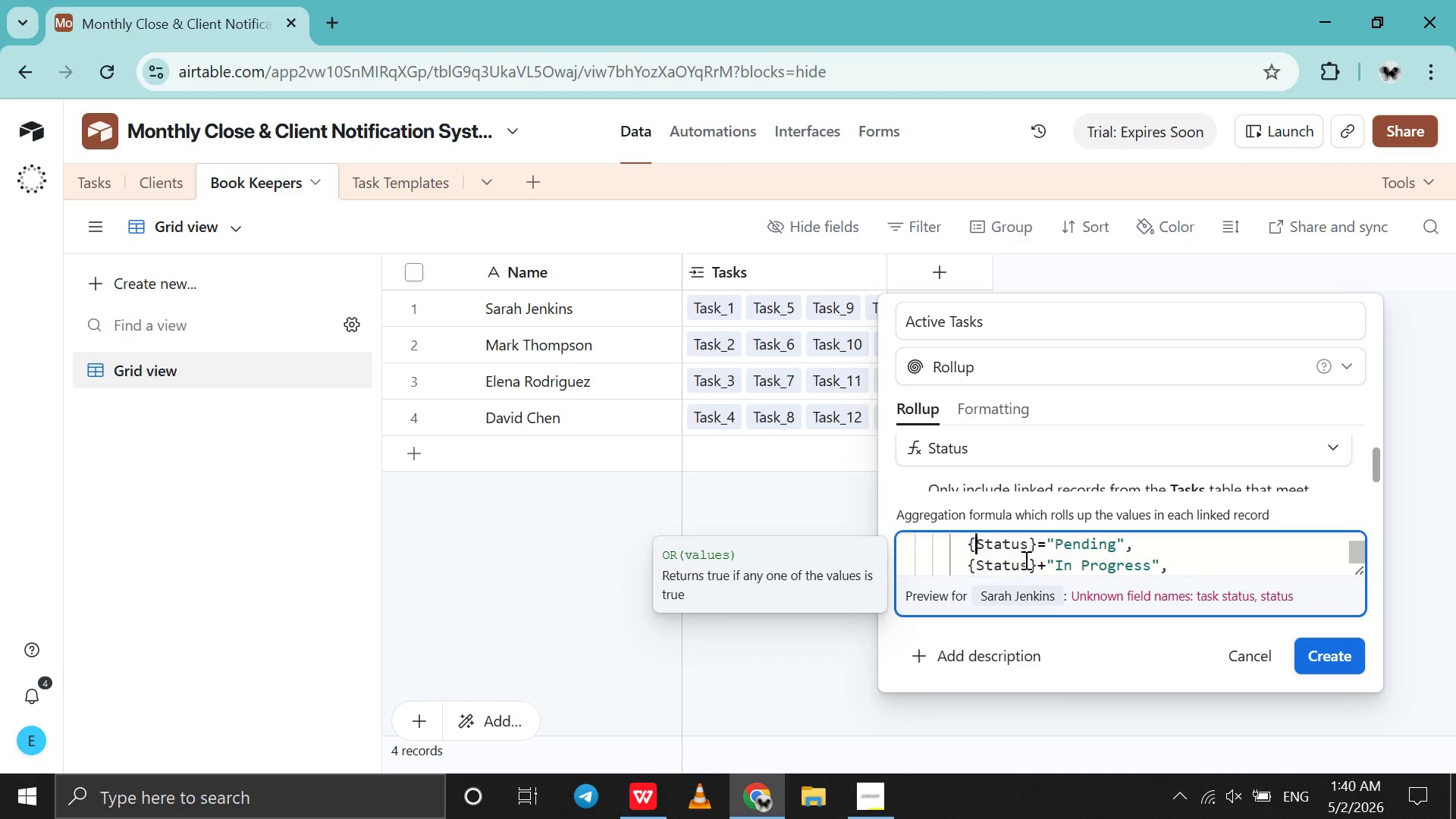 
key(Backspace)
 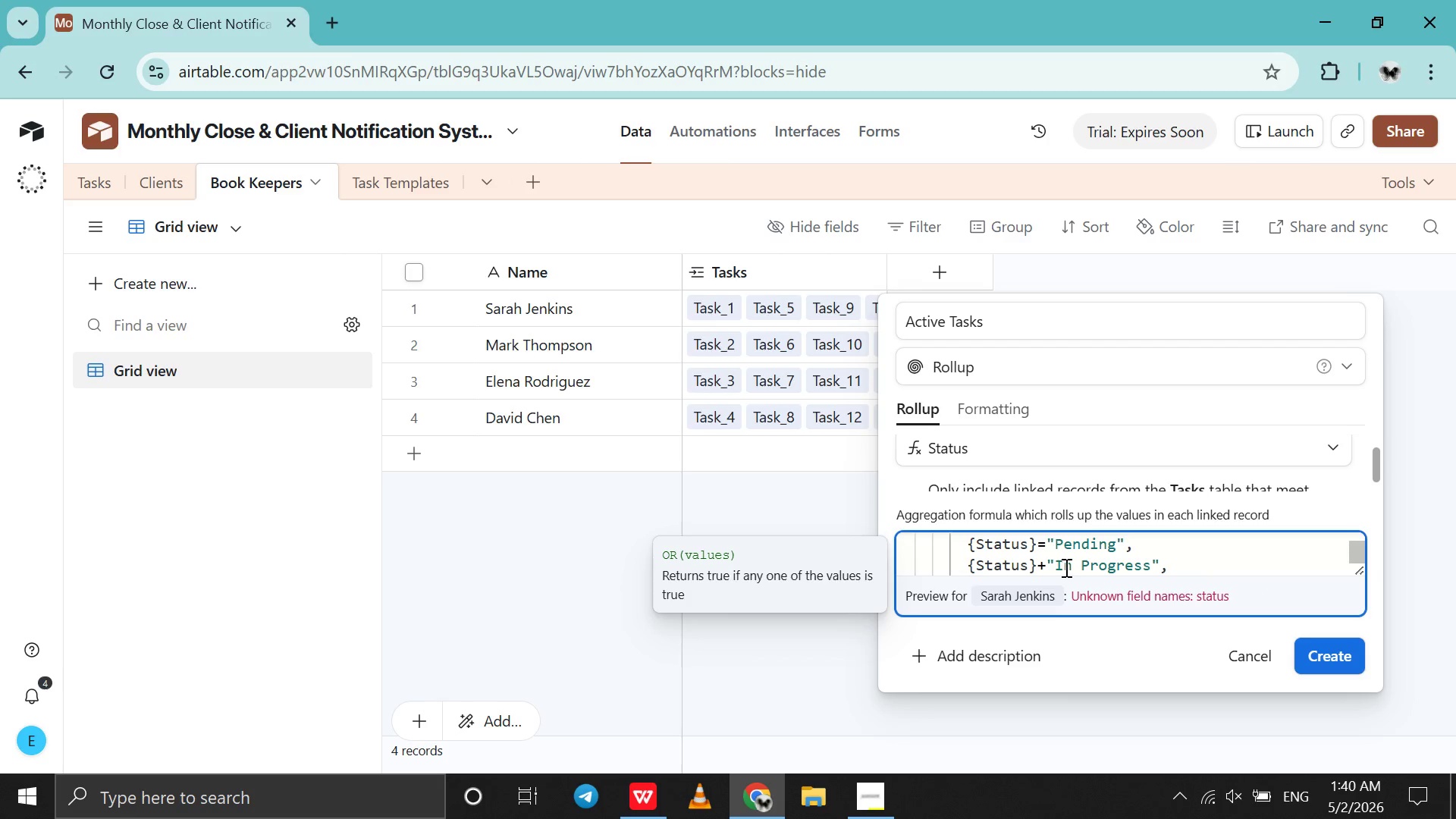 
left_click([1048, 563])
 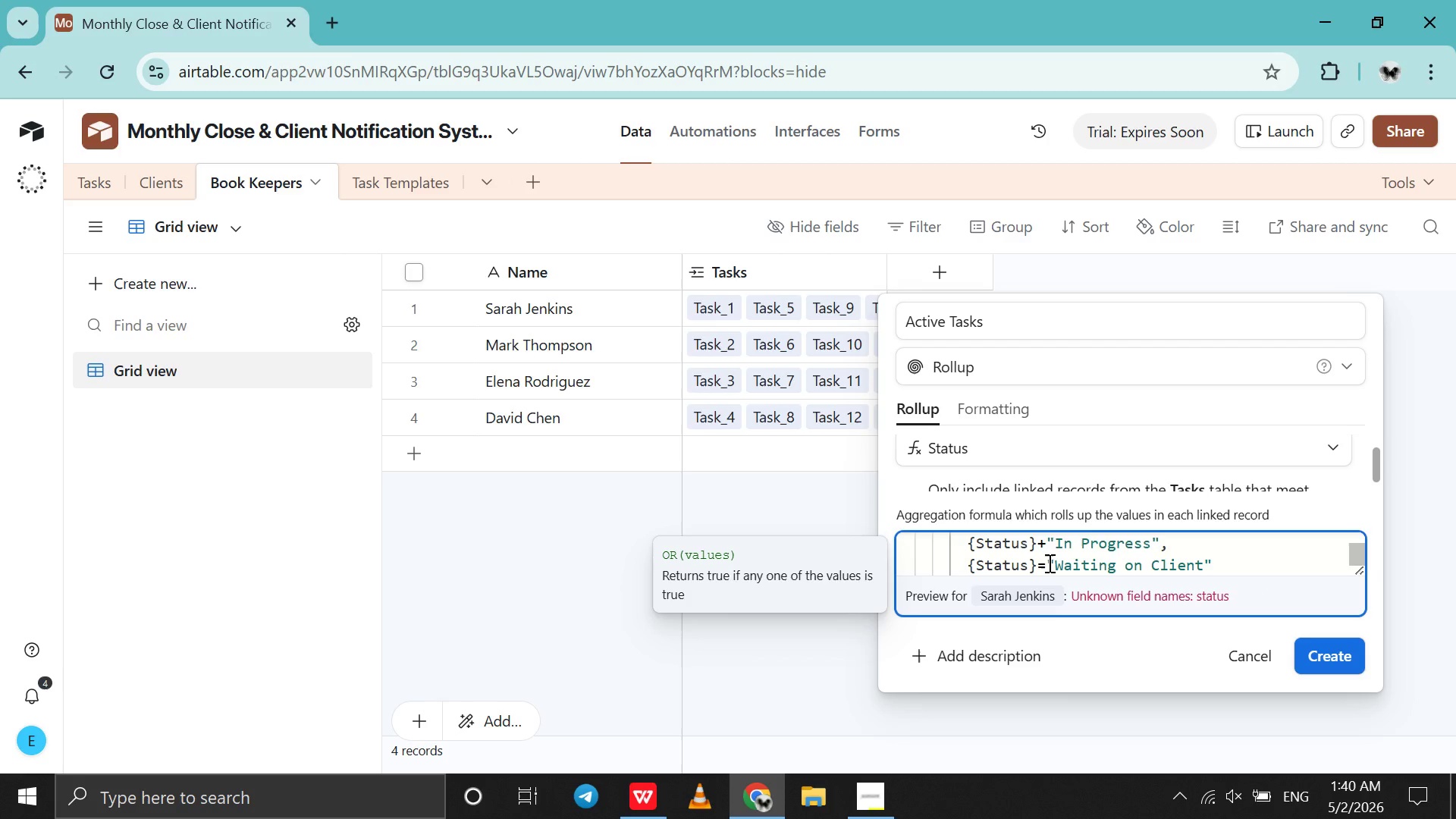 
key(Backspace)
 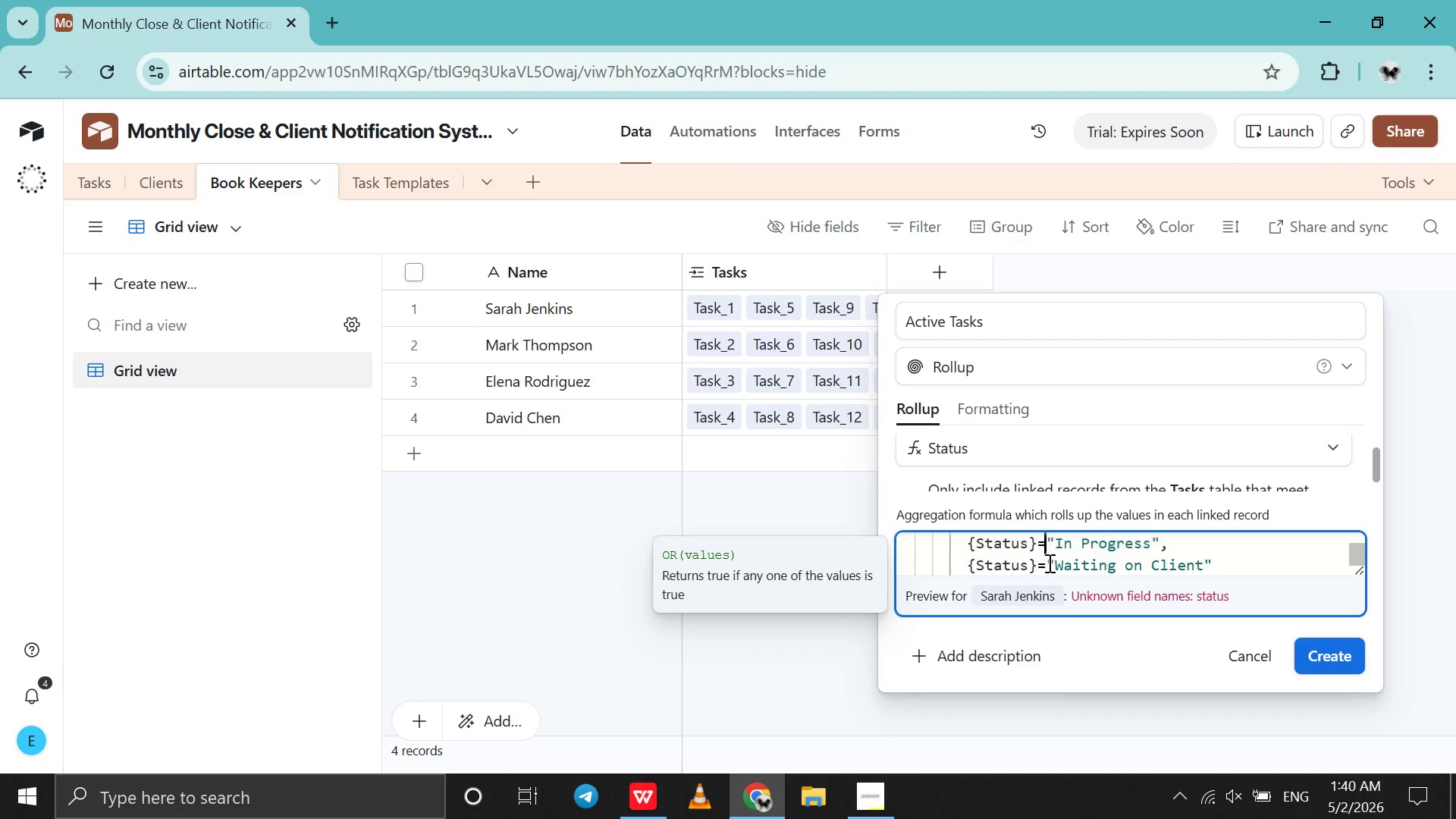 
key(Equal)
 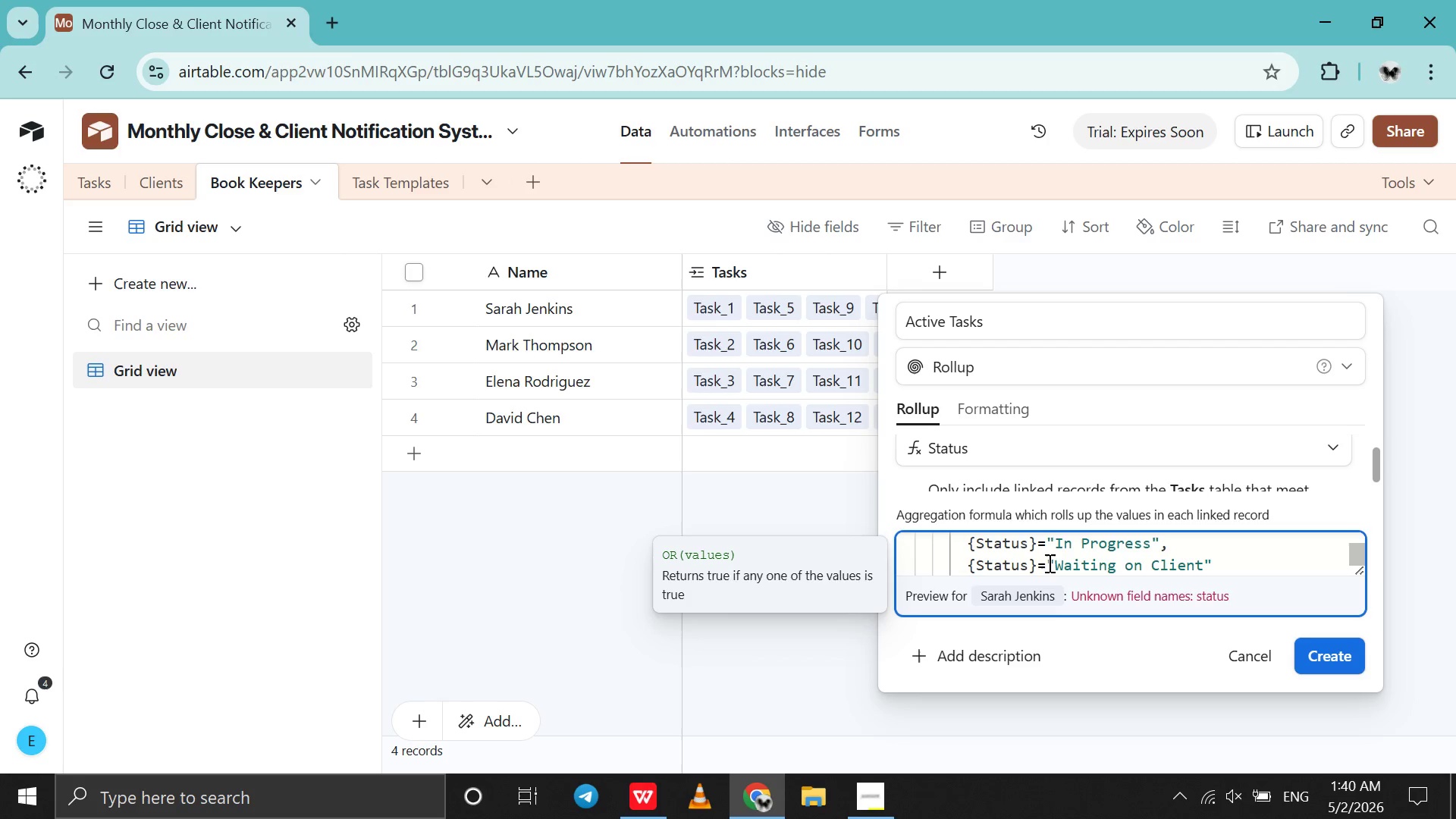 
wait(34.53)
 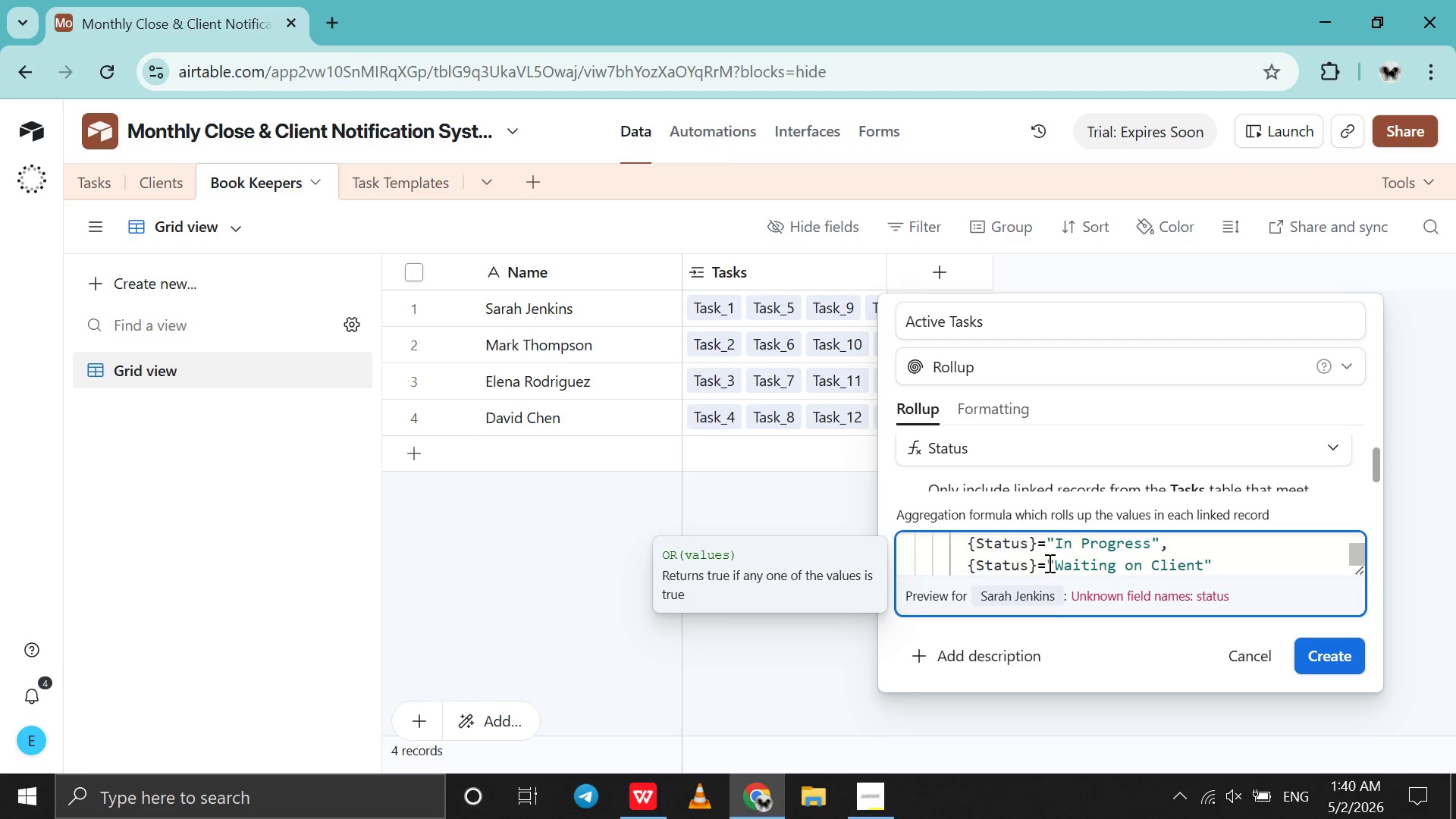 
key(Control+A)
 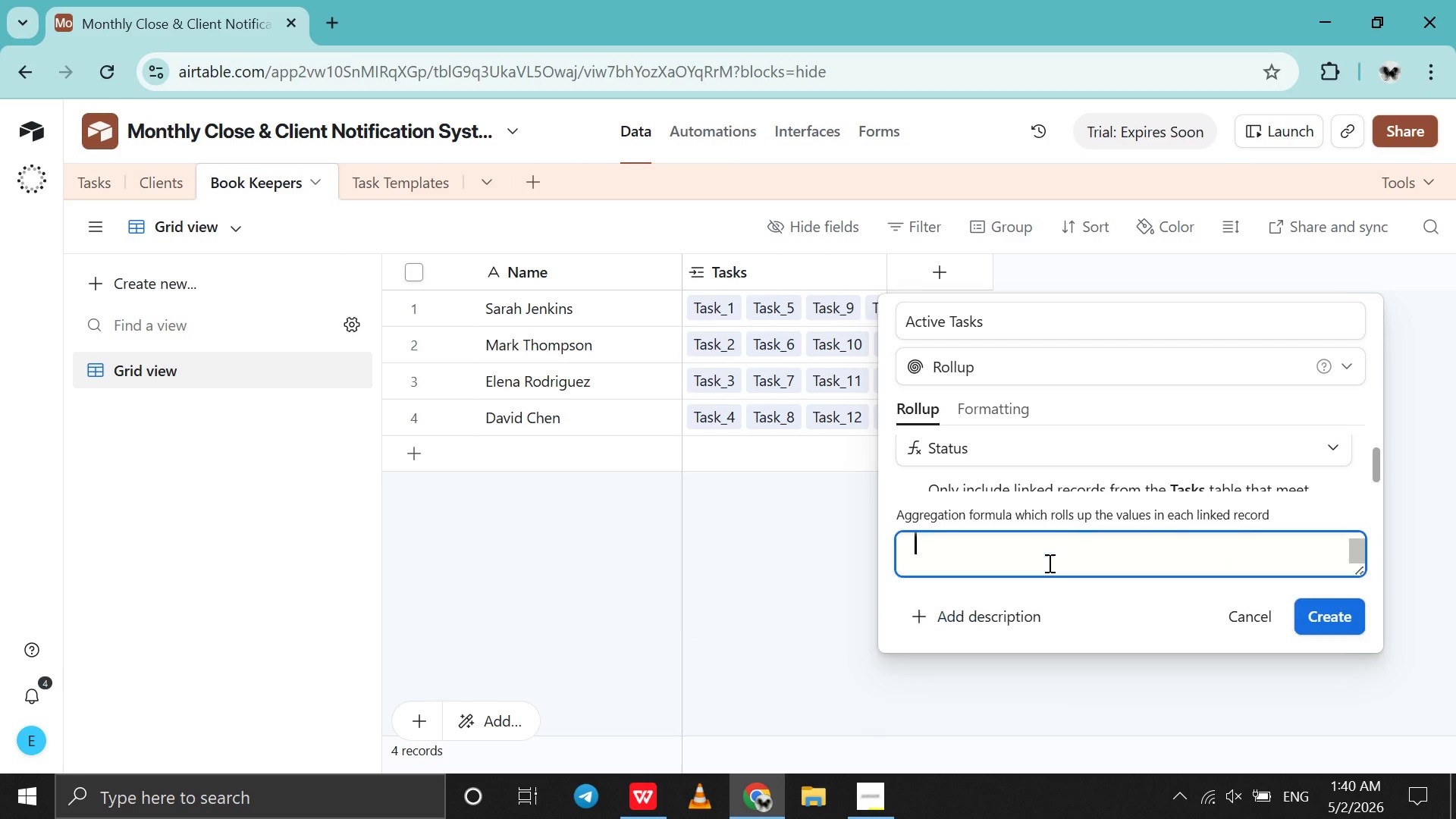 
key(Control+X)
 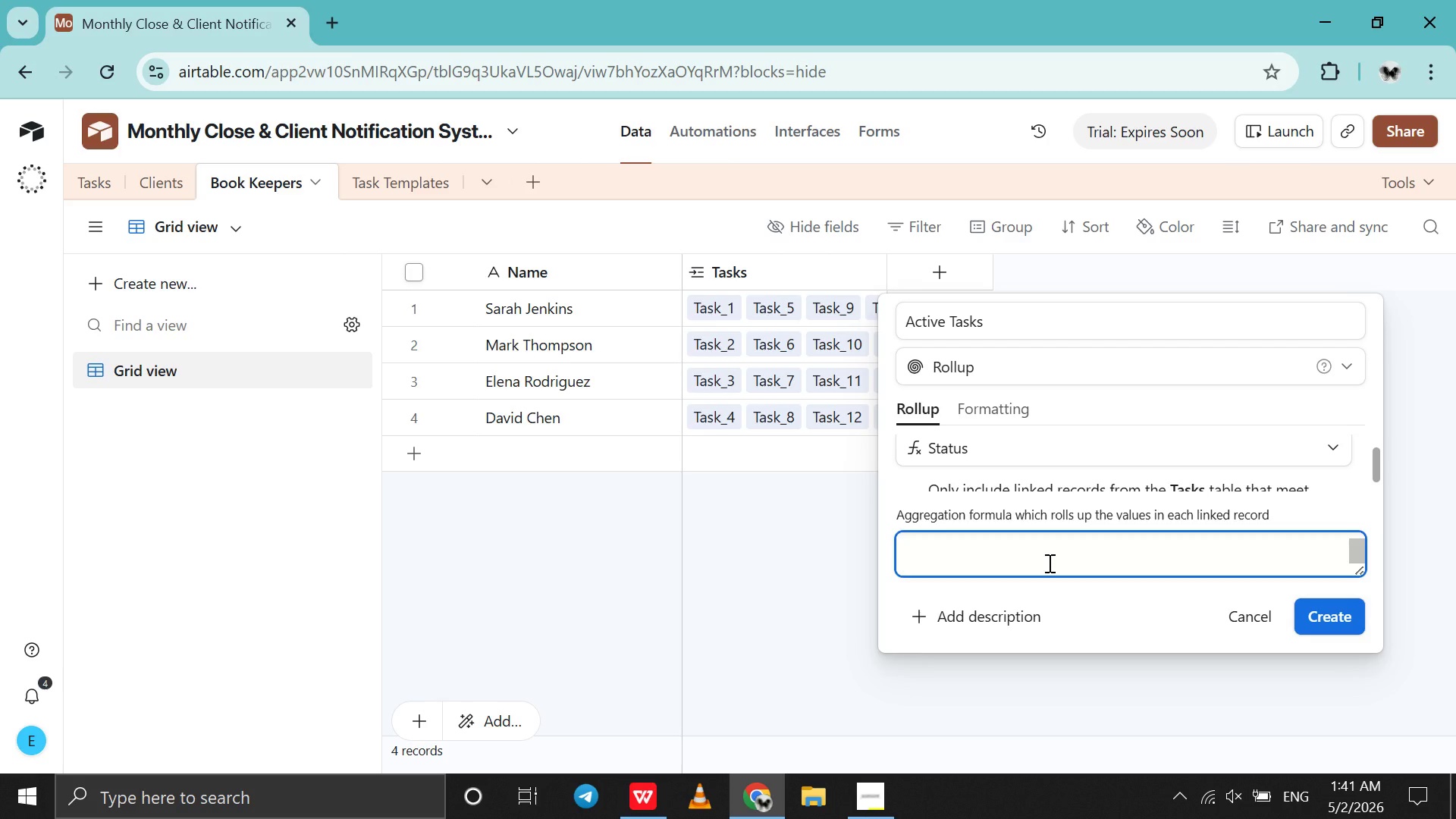 
wait(17.56)
 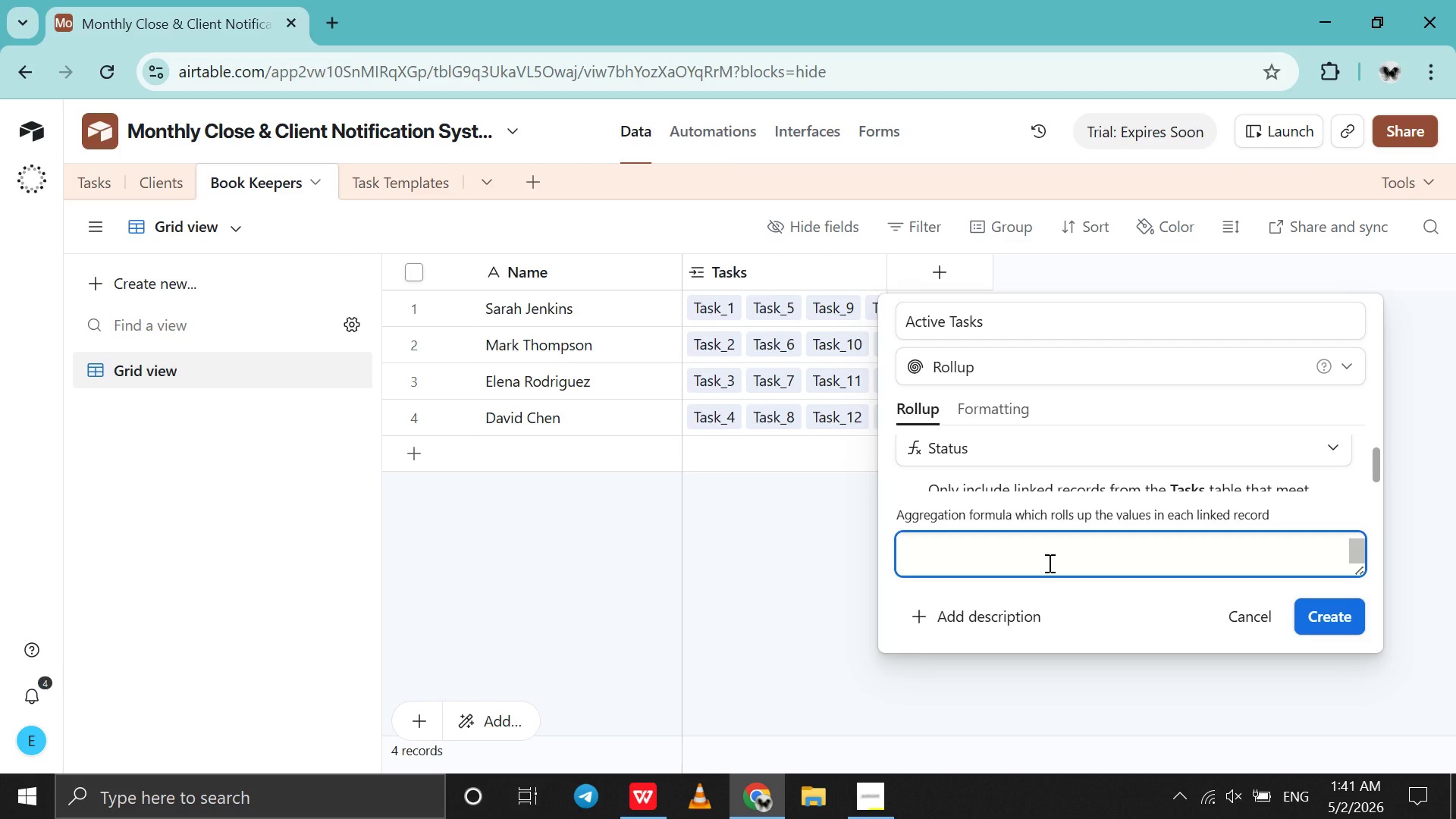 
hold_key(key=ControlLeft, duration=1.51)
 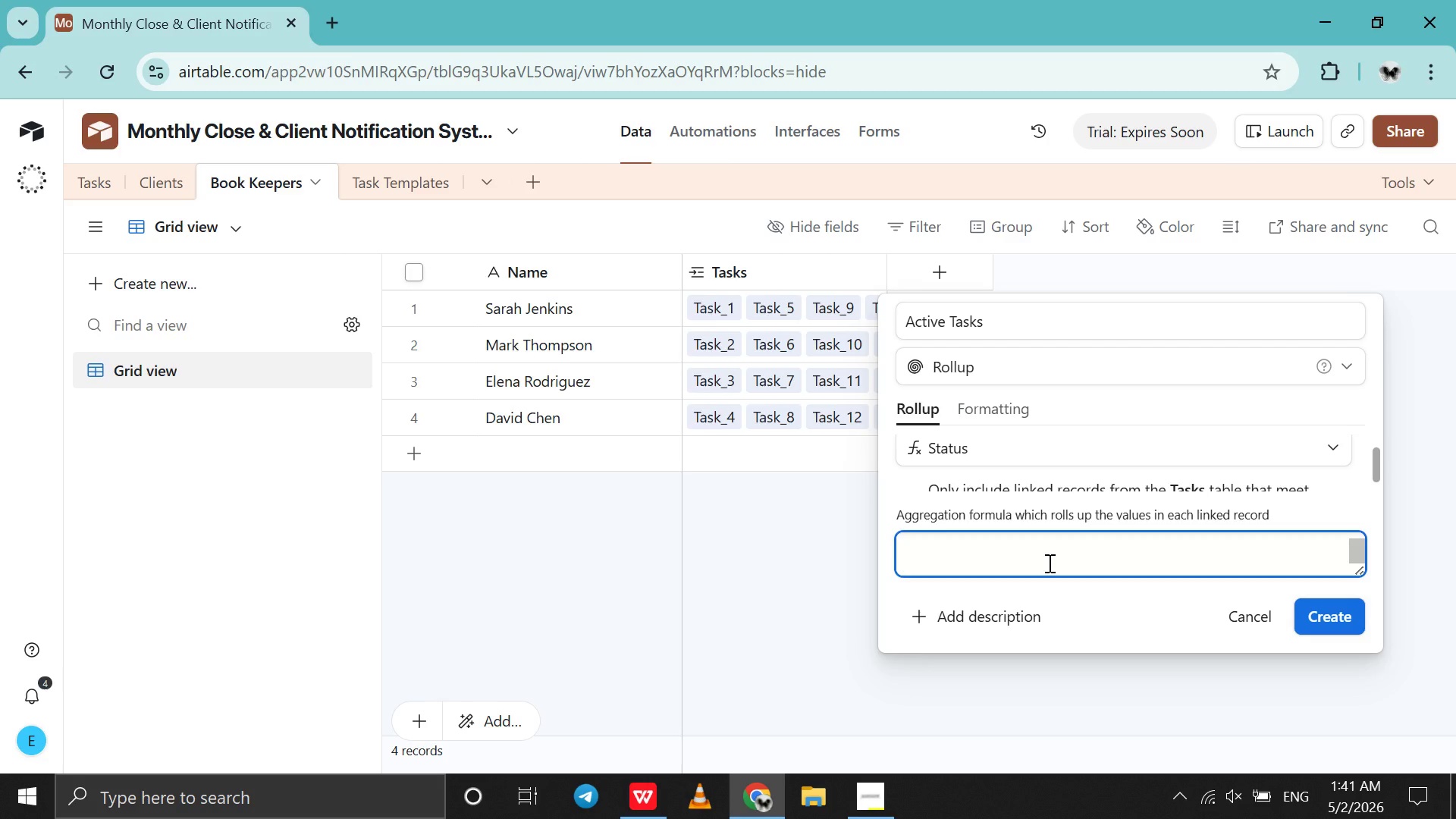 
hold_key(key=ControlLeft, duration=1.52)
 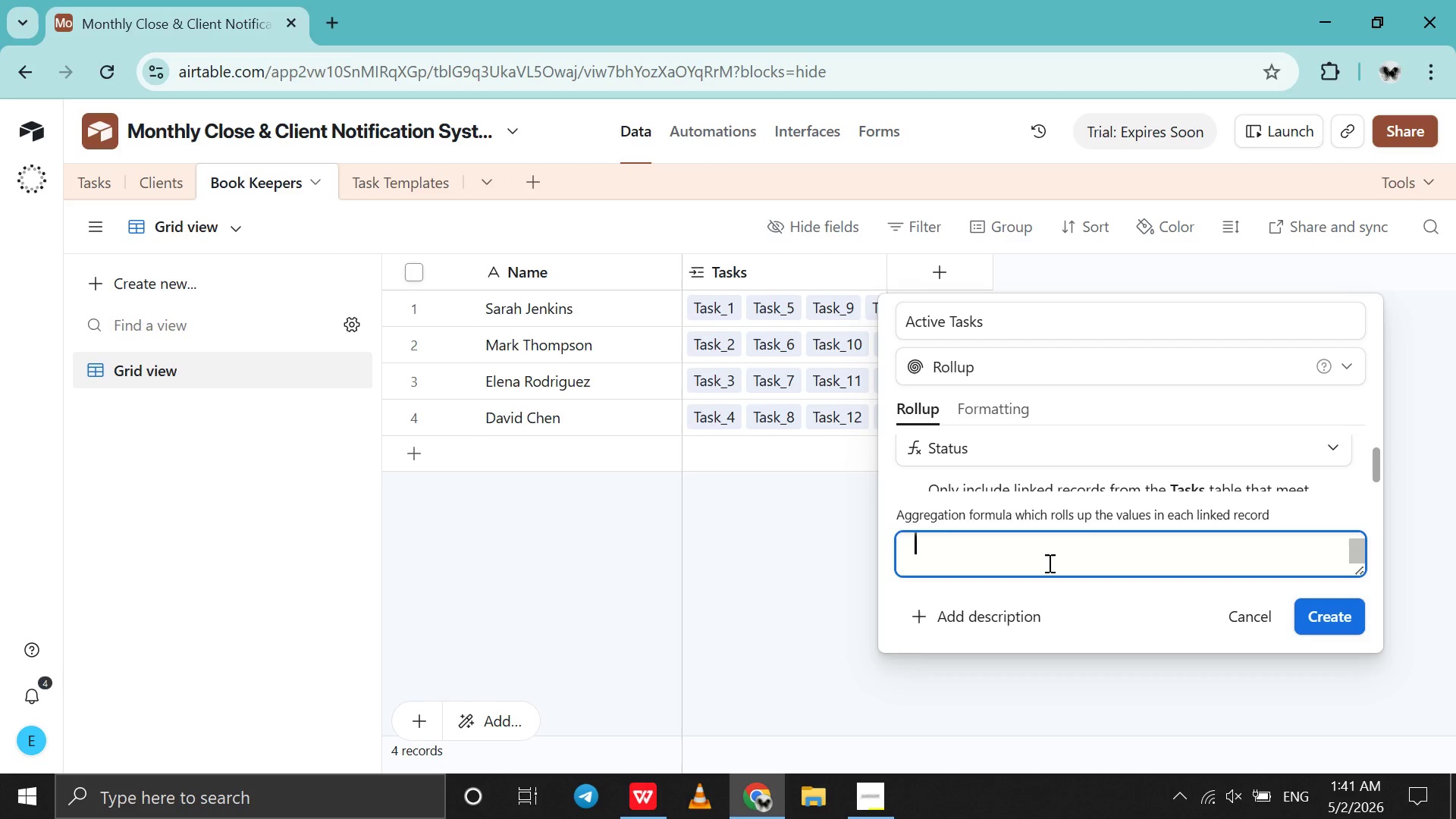 
hold_key(key=ControlLeft, duration=1.51)
 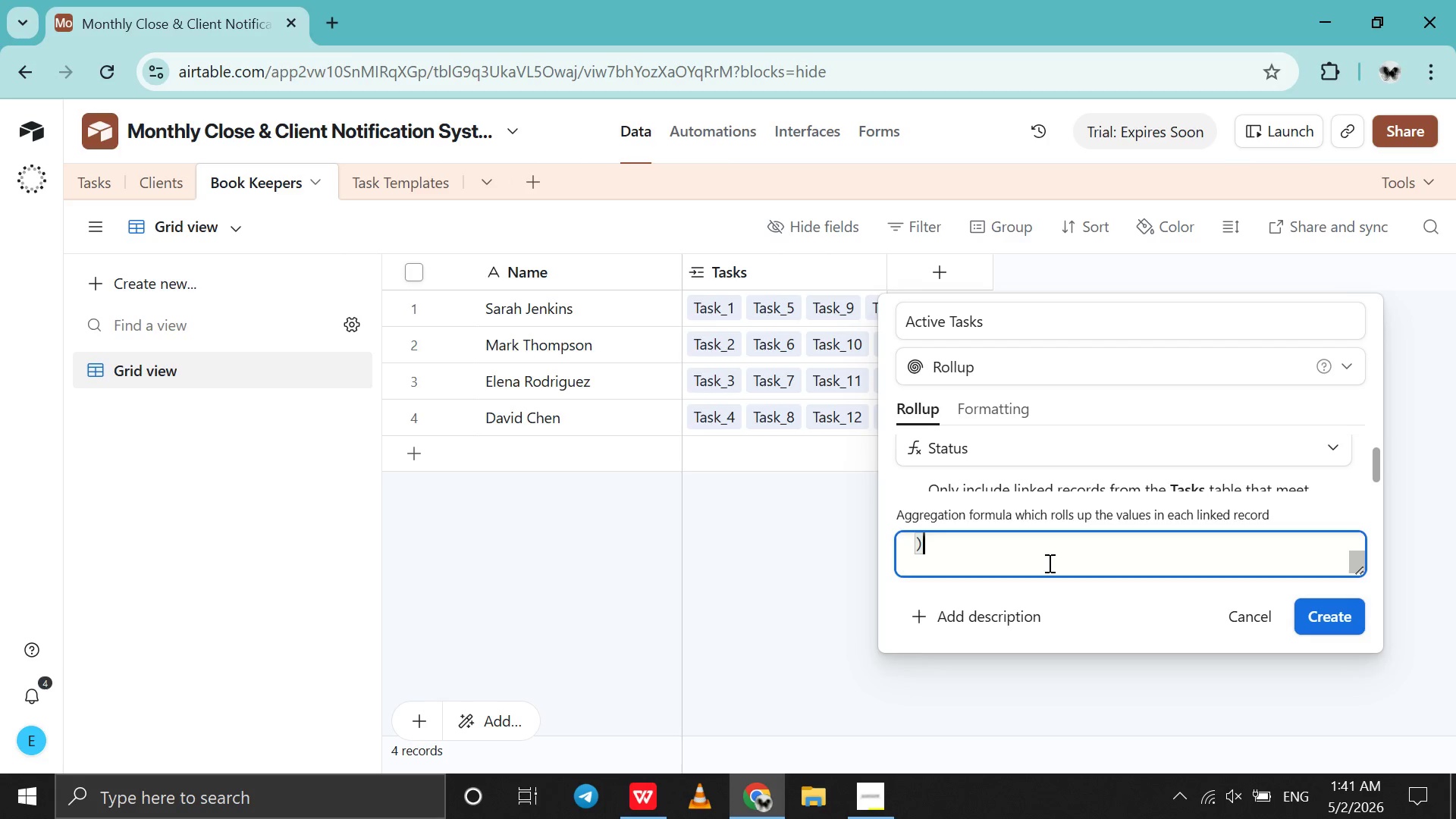 
key(Control+V)
 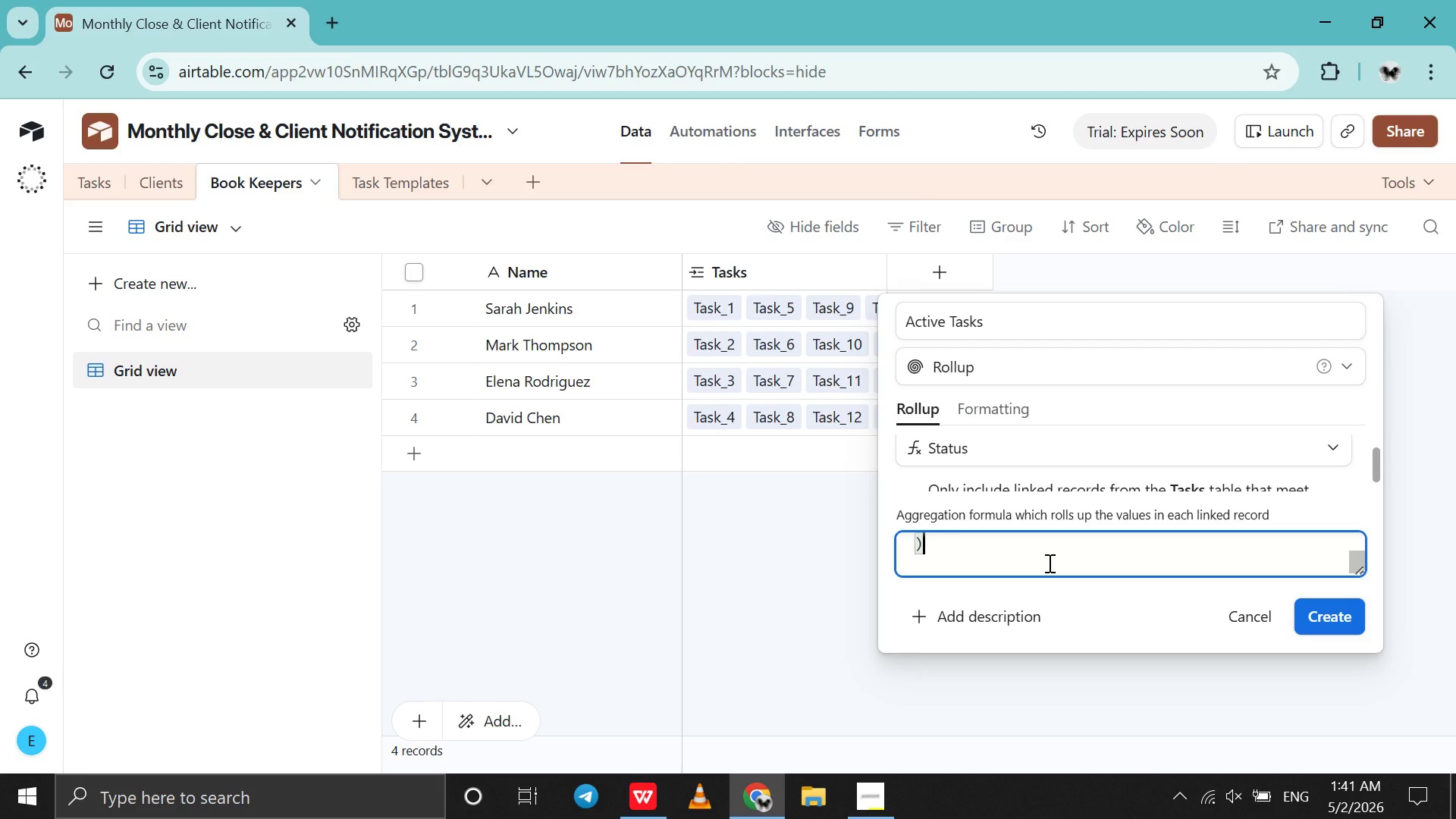 
wait(21.95)
 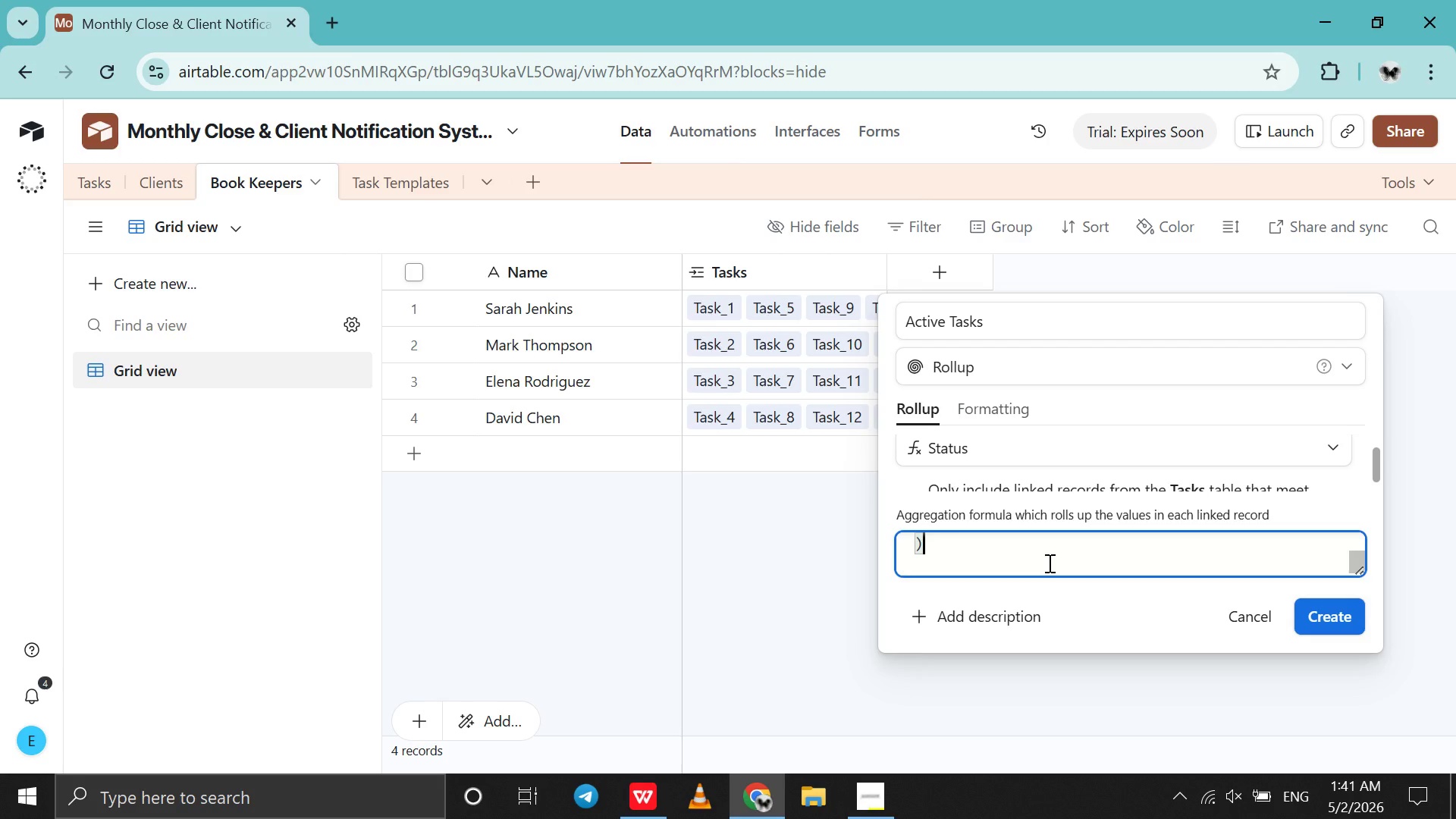 
scroll: coordinate [1052, 563], scroll_direction: up, amount: 2.0
 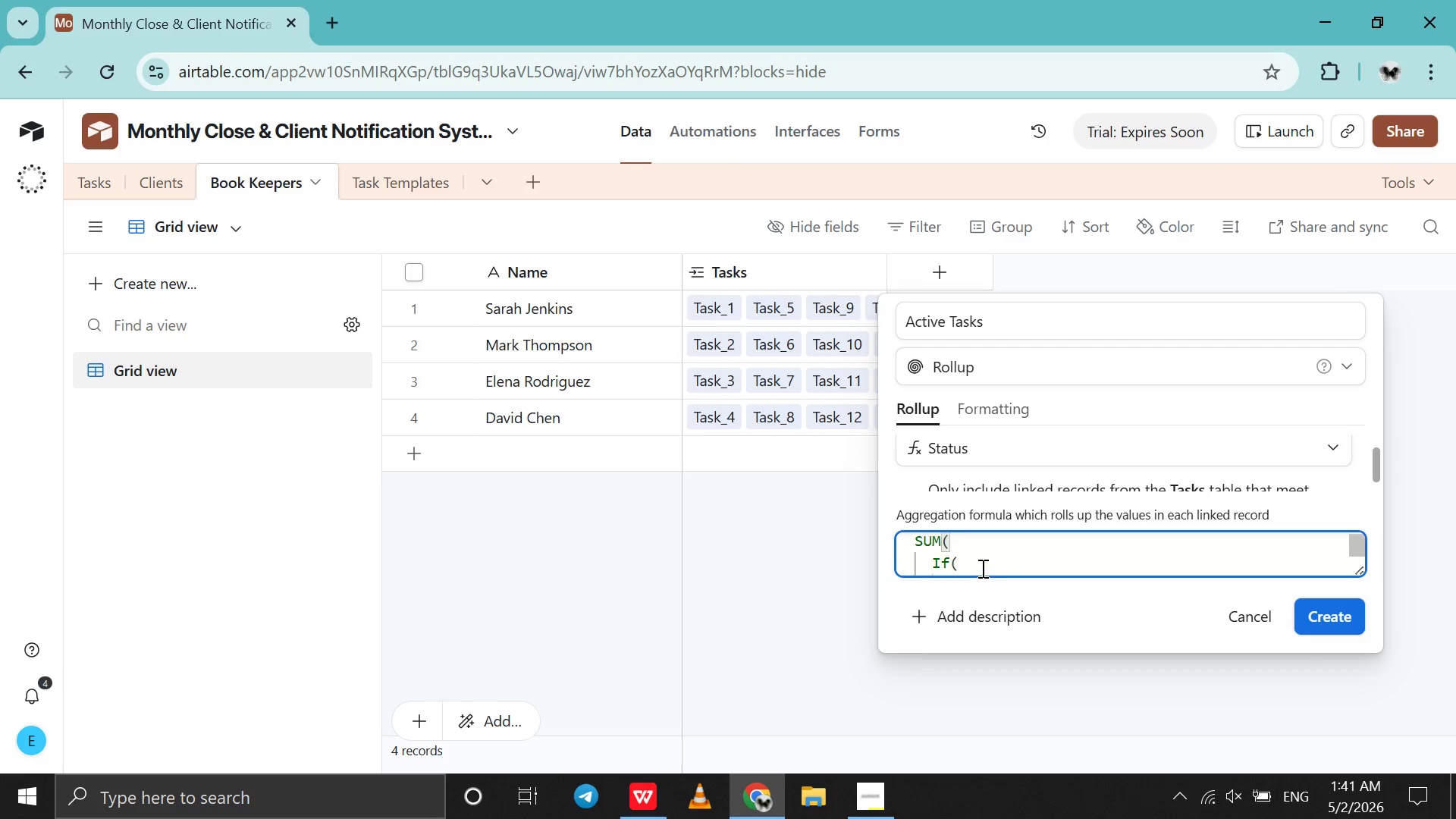 
left_click([950, 560])
 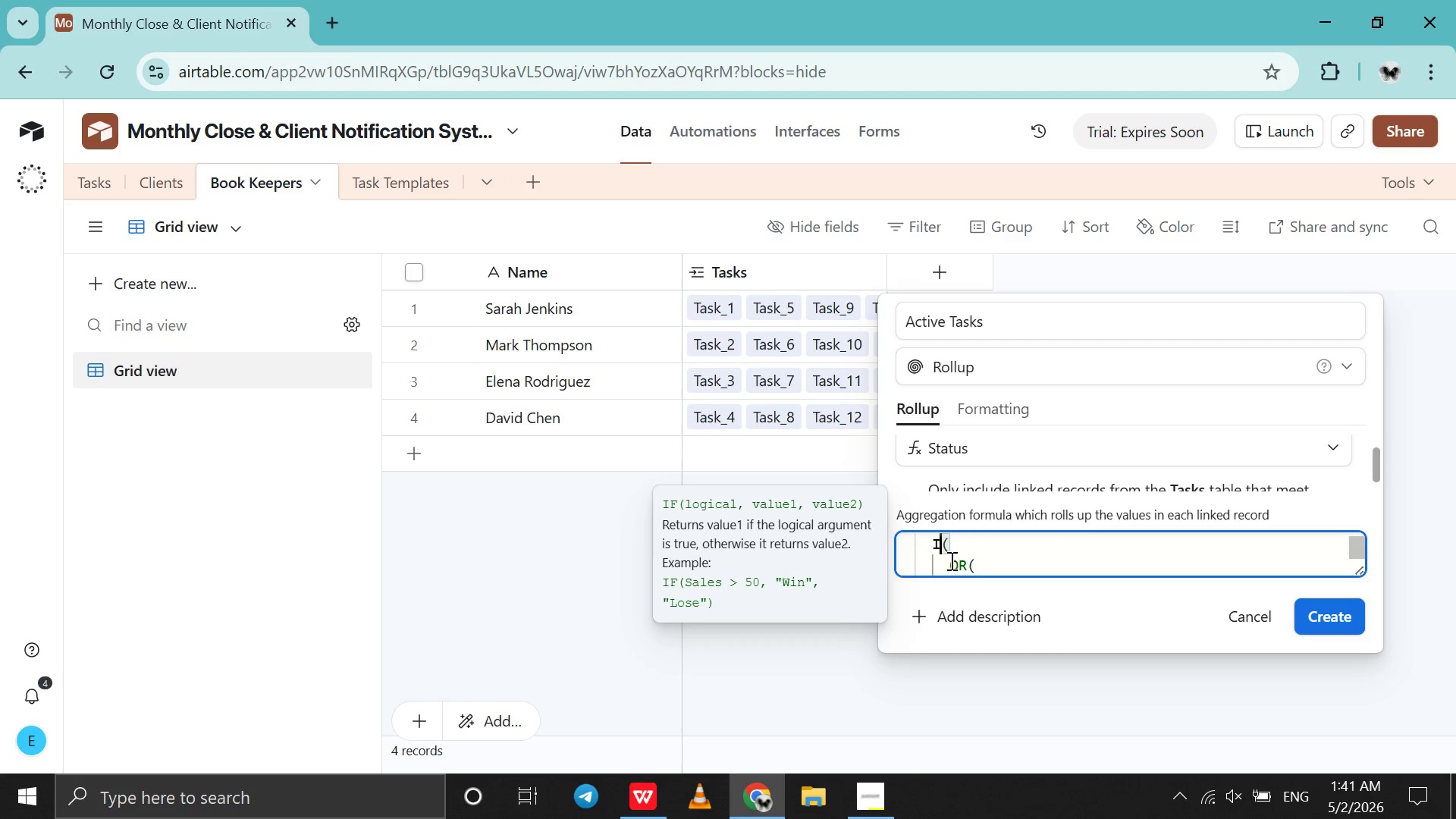 
key(Backspace)
 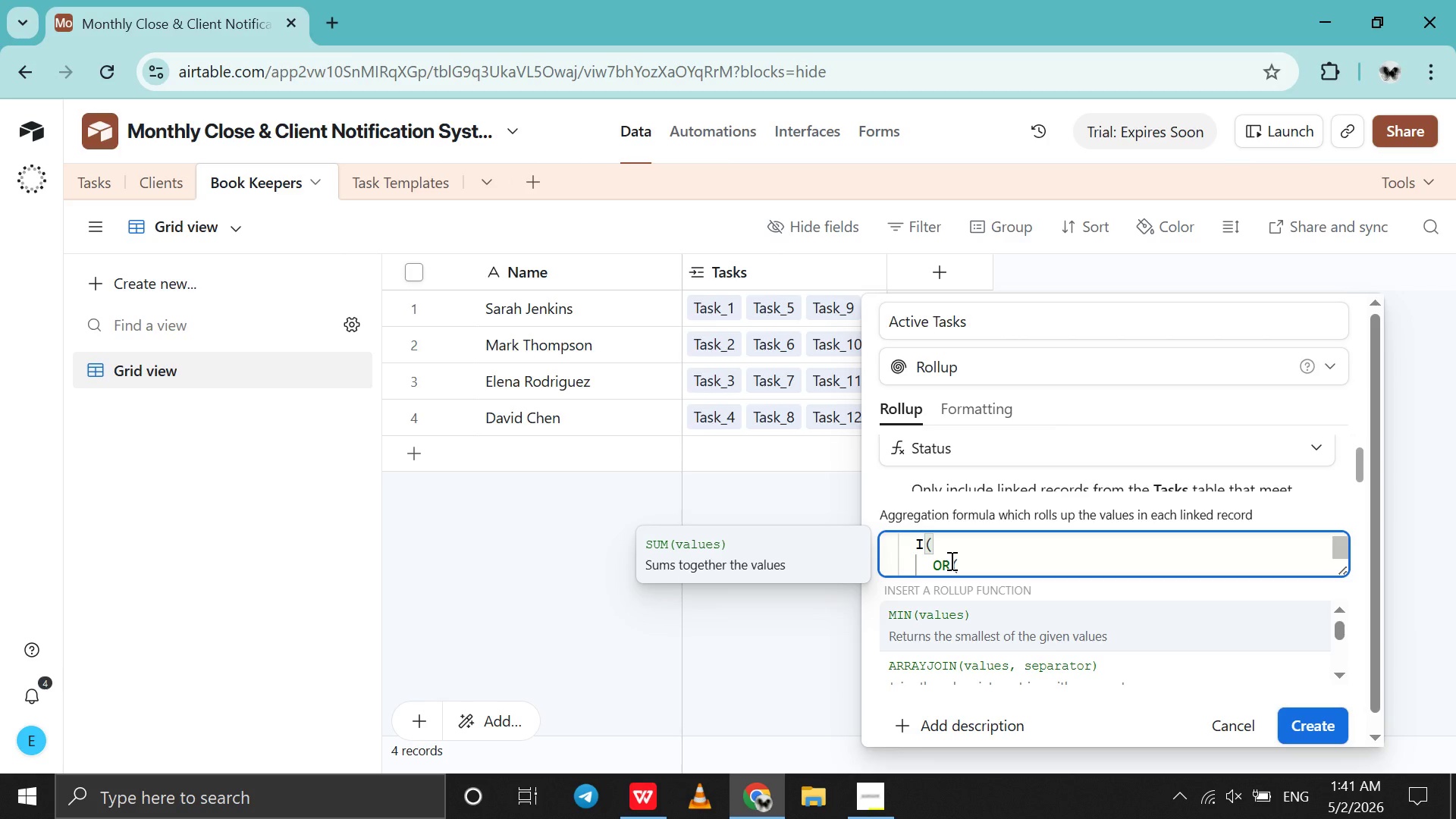 
key(Shift+F)
 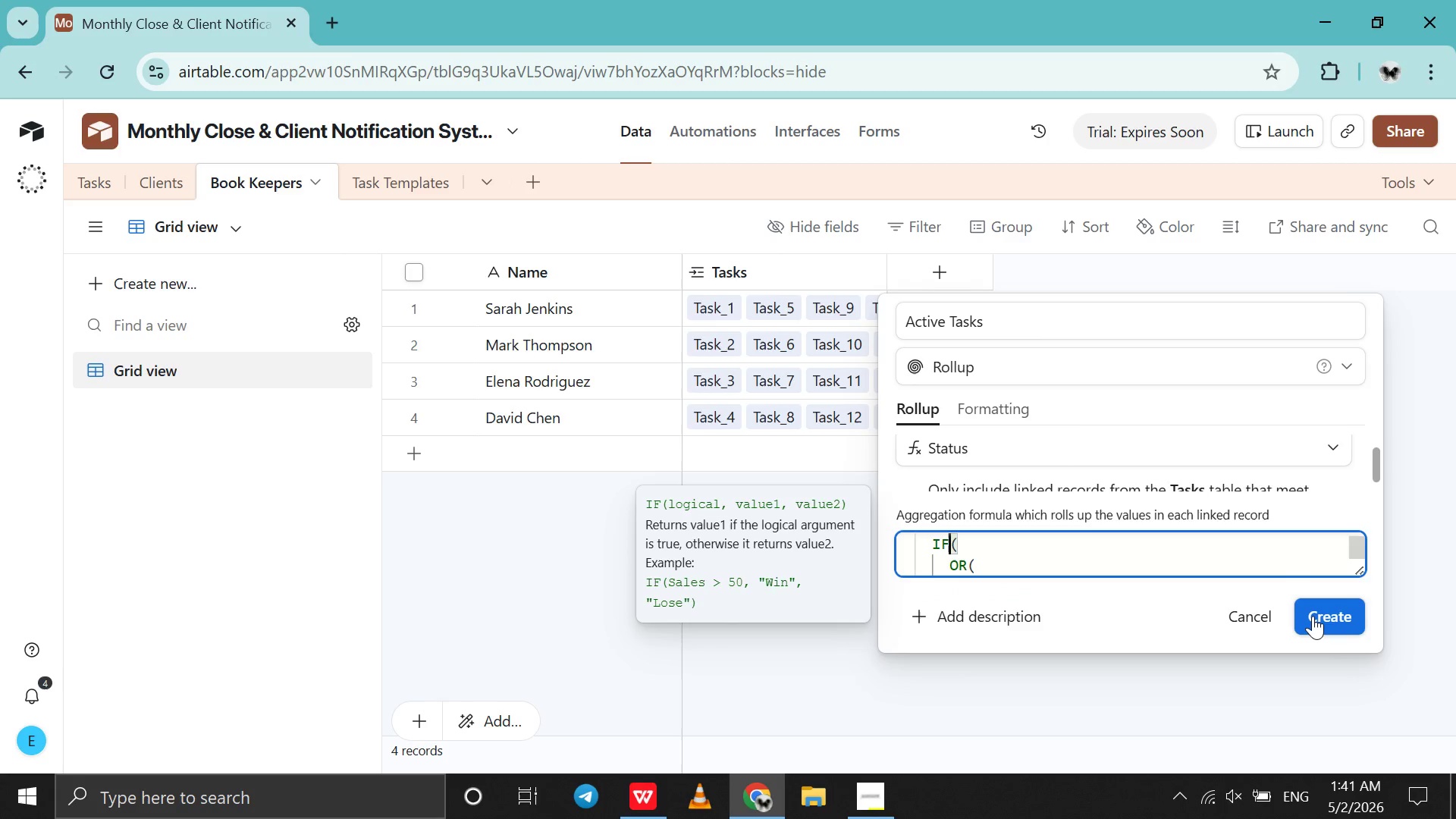 
left_click([1326, 612])
 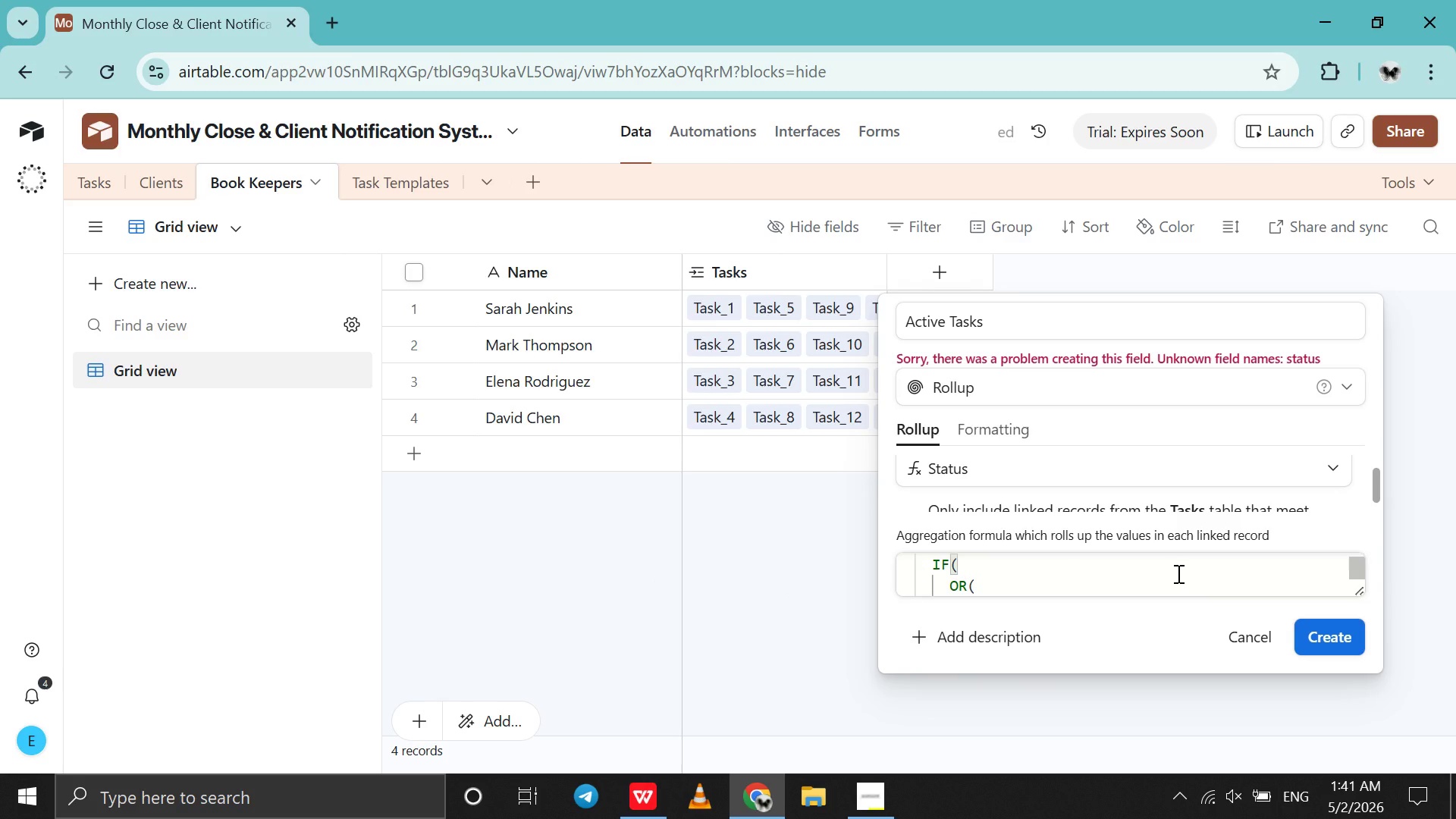 
scroll: coordinate [1177, 573], scroll_direction: up, amount: 1.0
 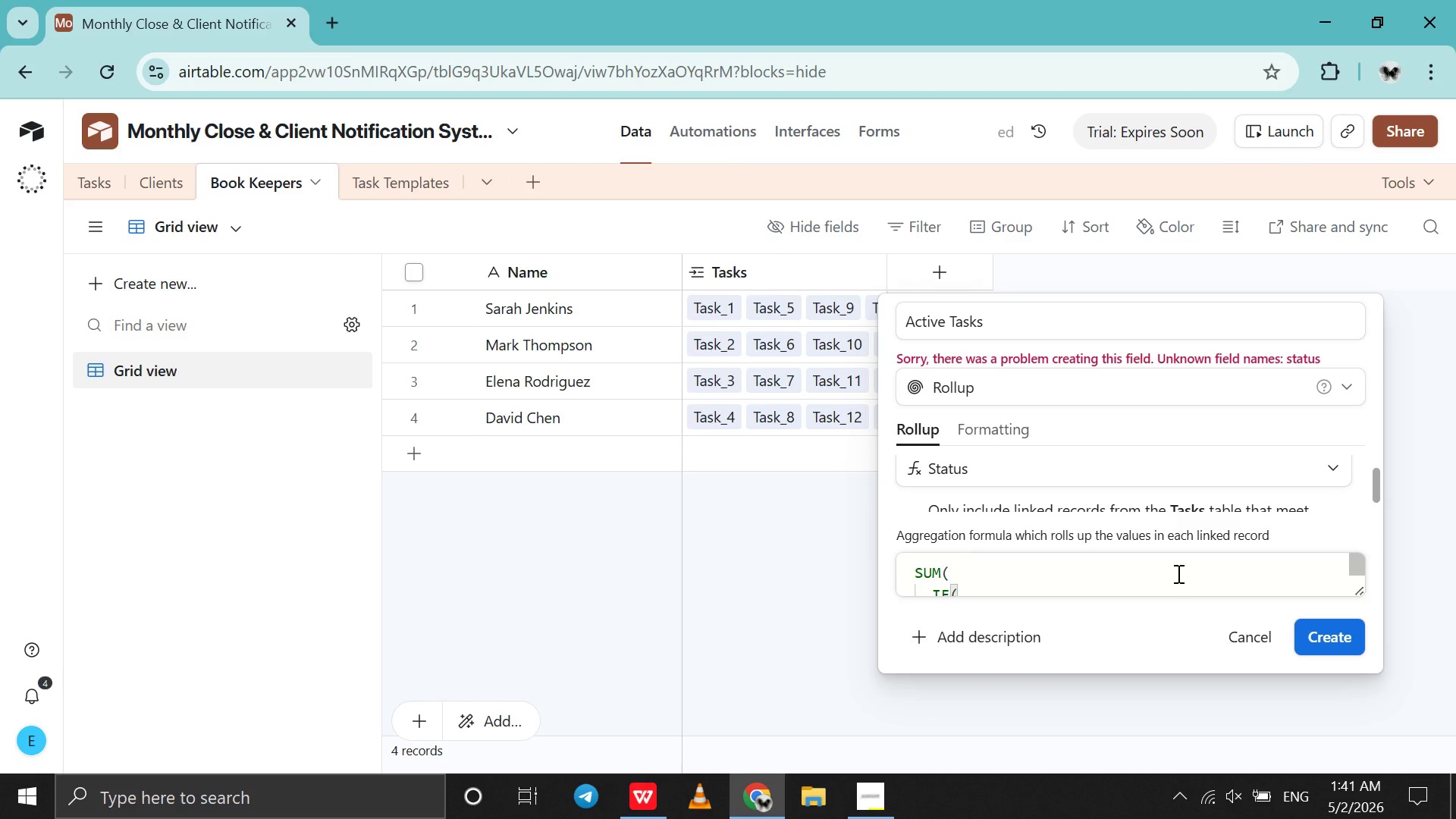 
scroll: coordinate [1177, 573], scroll_direction: down, amount: 1.0
 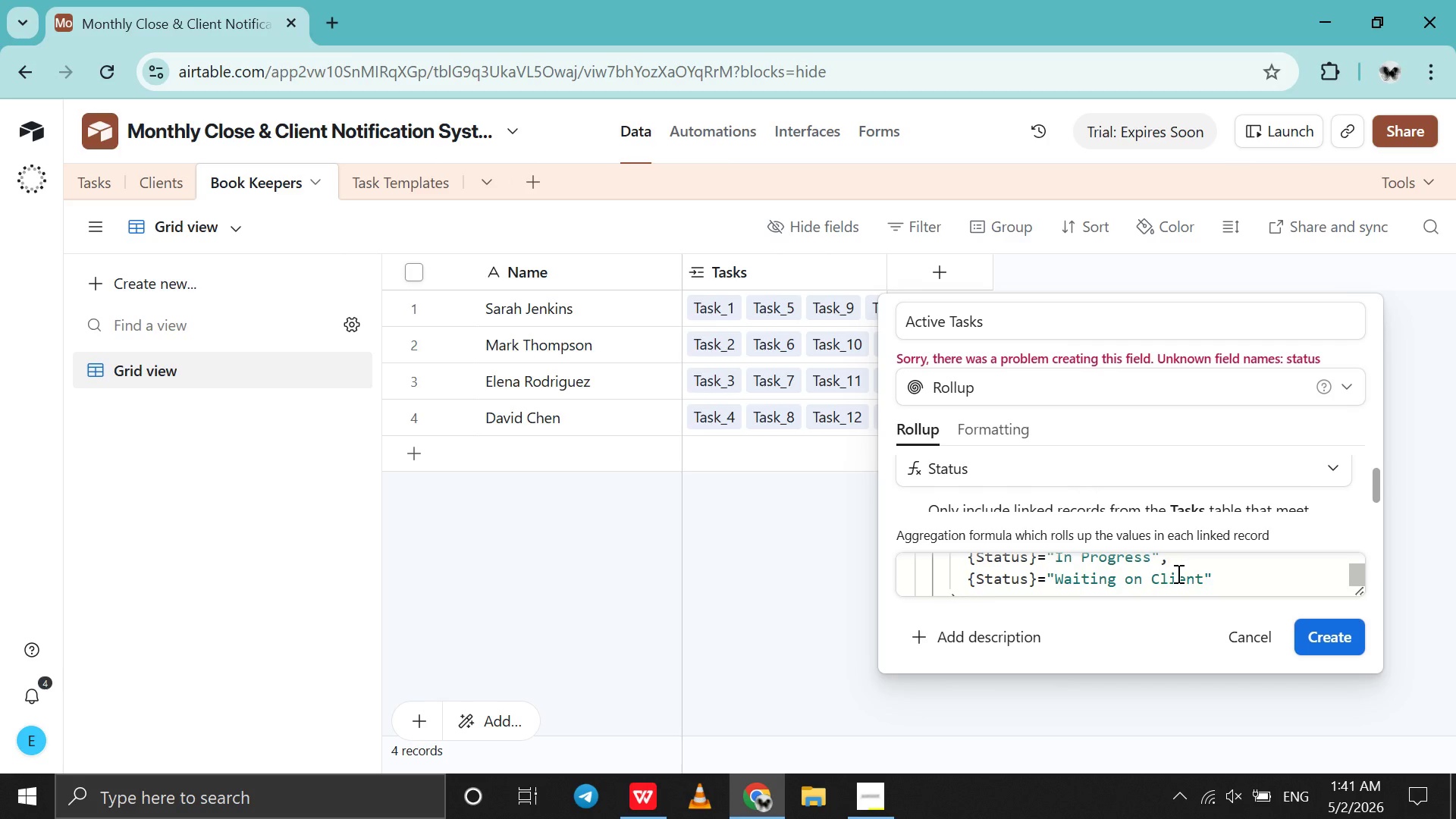 
scroll: coordinate [1177, 573], scroll_direction: none, amount: 0.0
 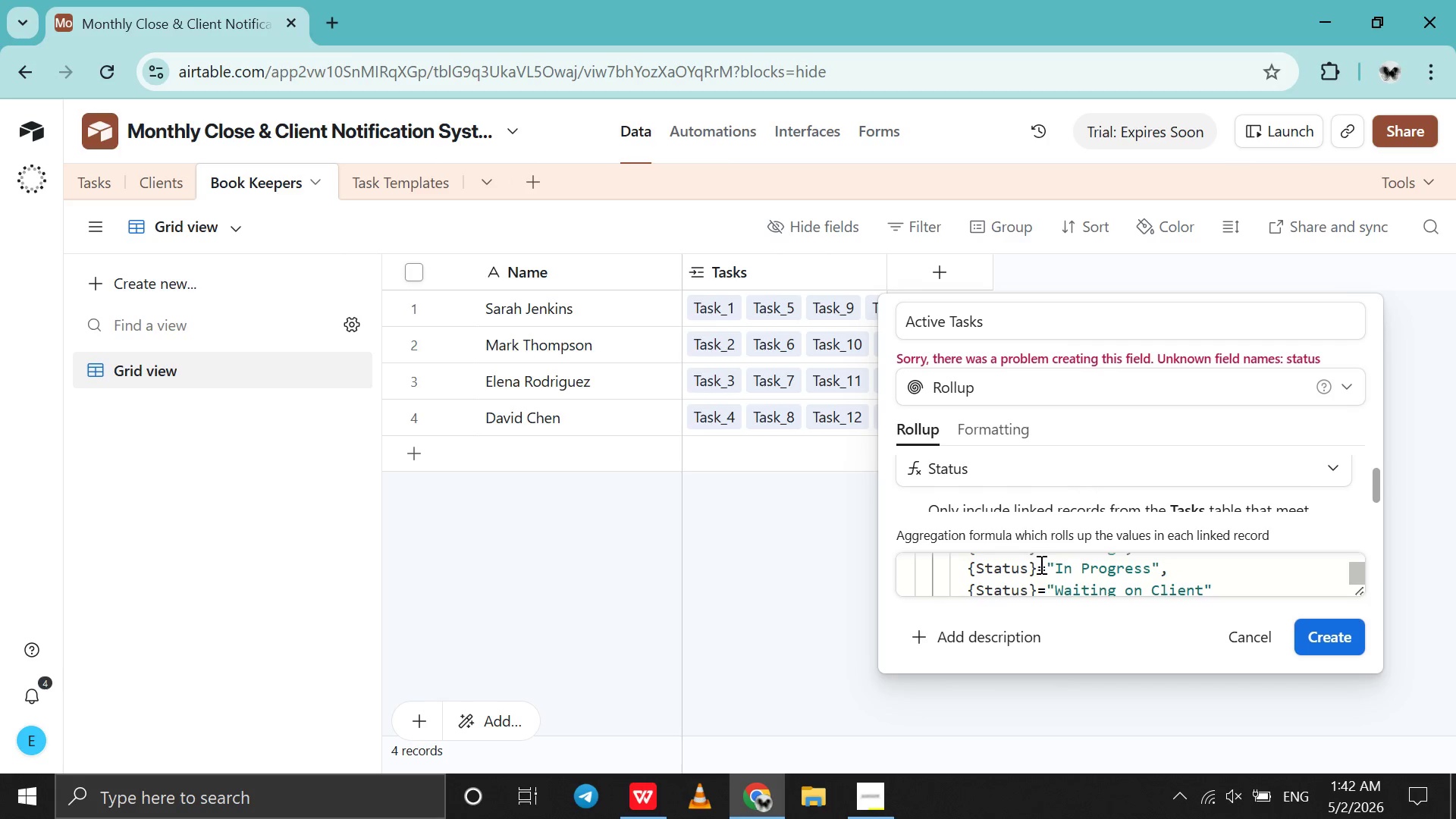 
left_click_drag(start_coordinate=[1039, 565], to_coordinate=[969, 570])
 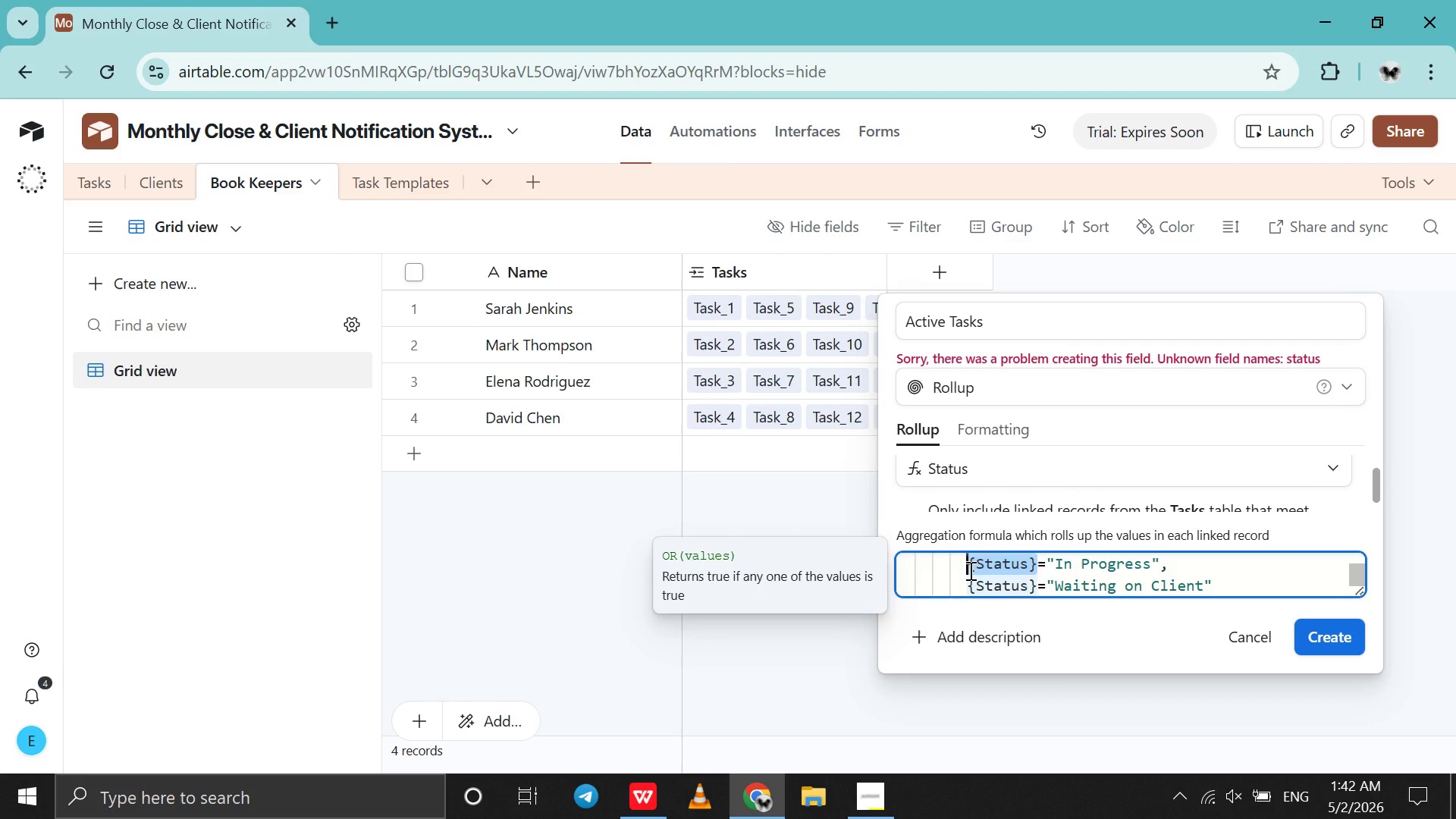 
type(Value)
 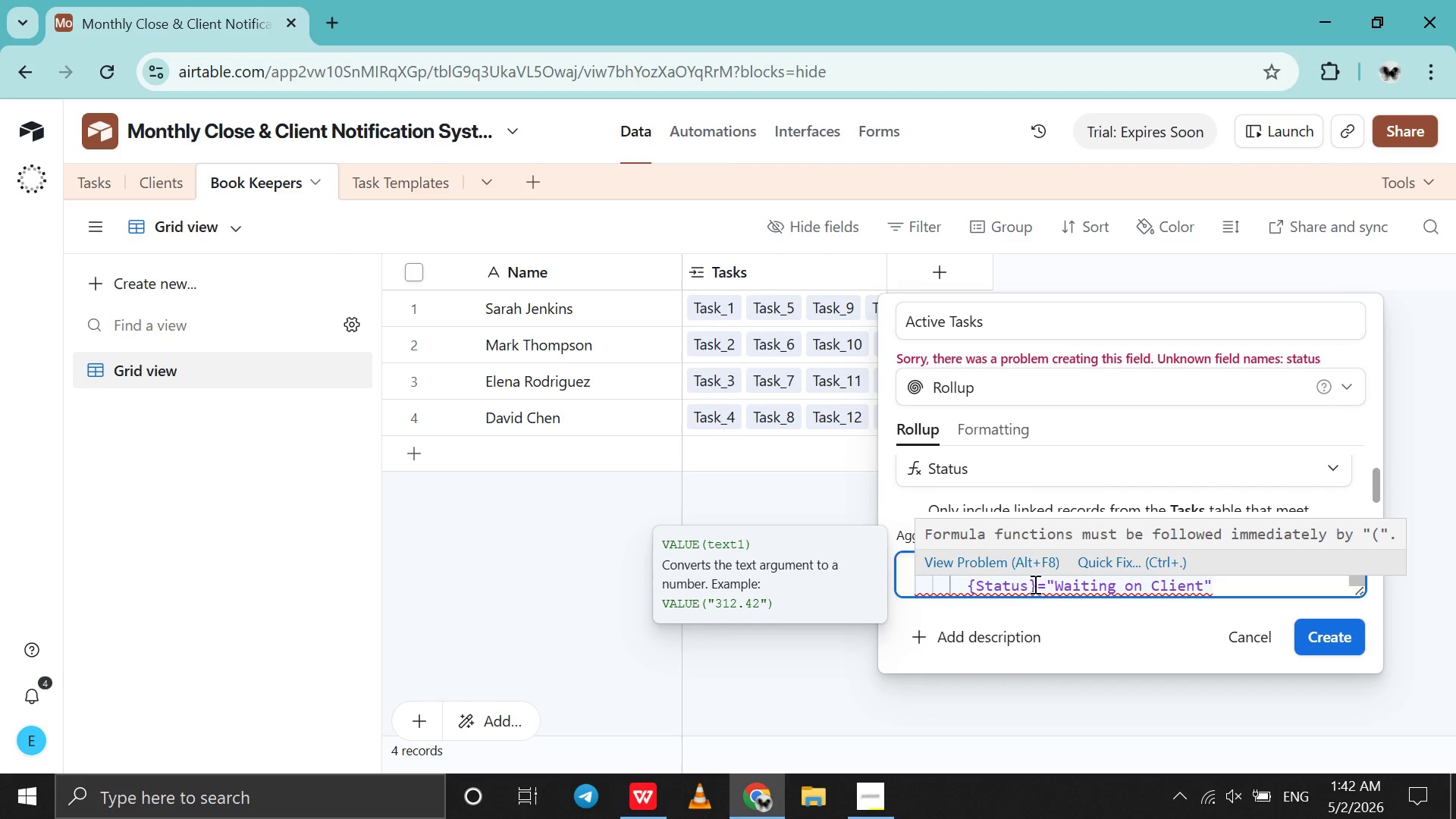 
left_click([1035, 584])
 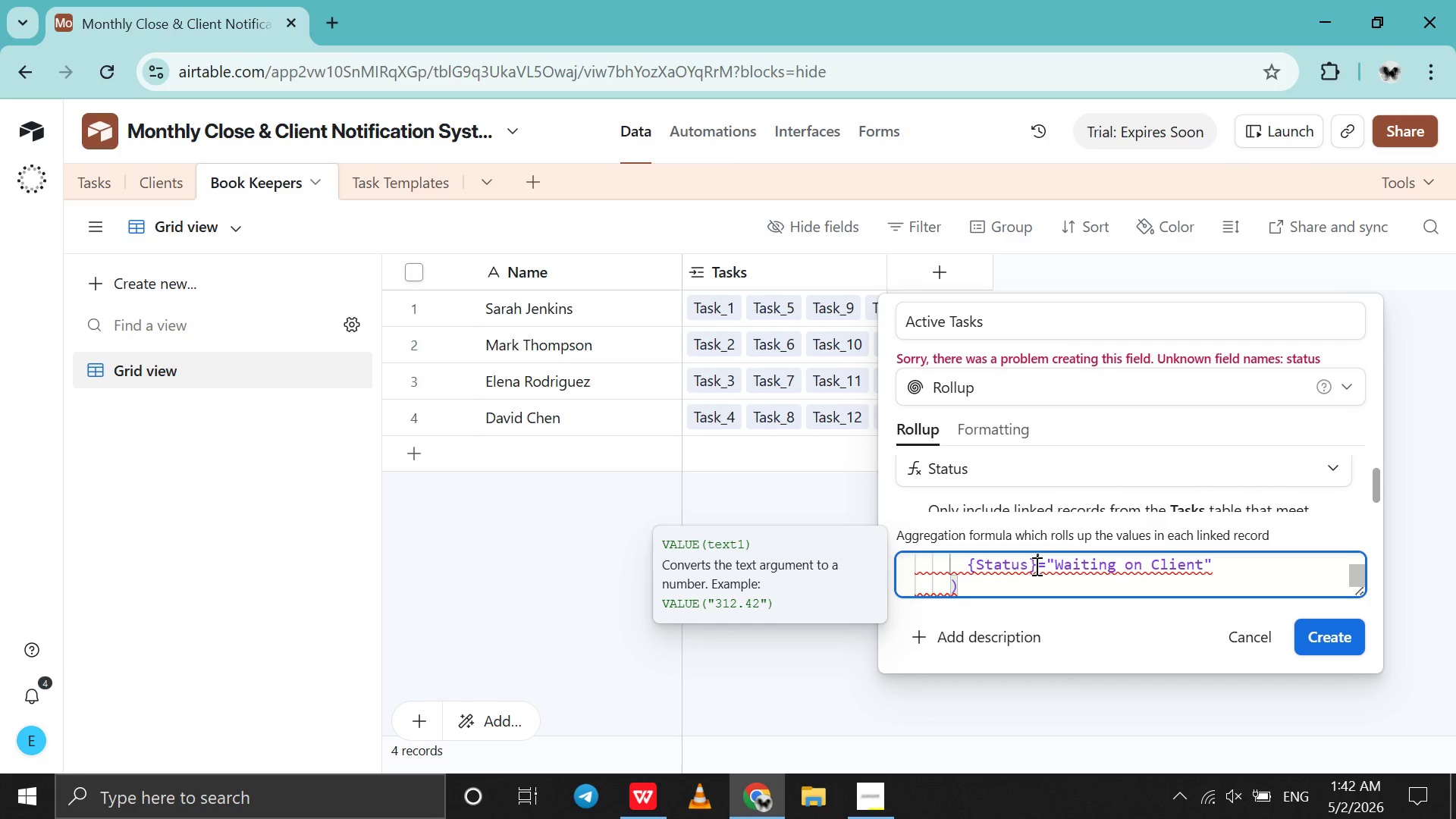 
left_click_drag(start_coordinate=[1035, 566], to_coordinate=[970, 566])
 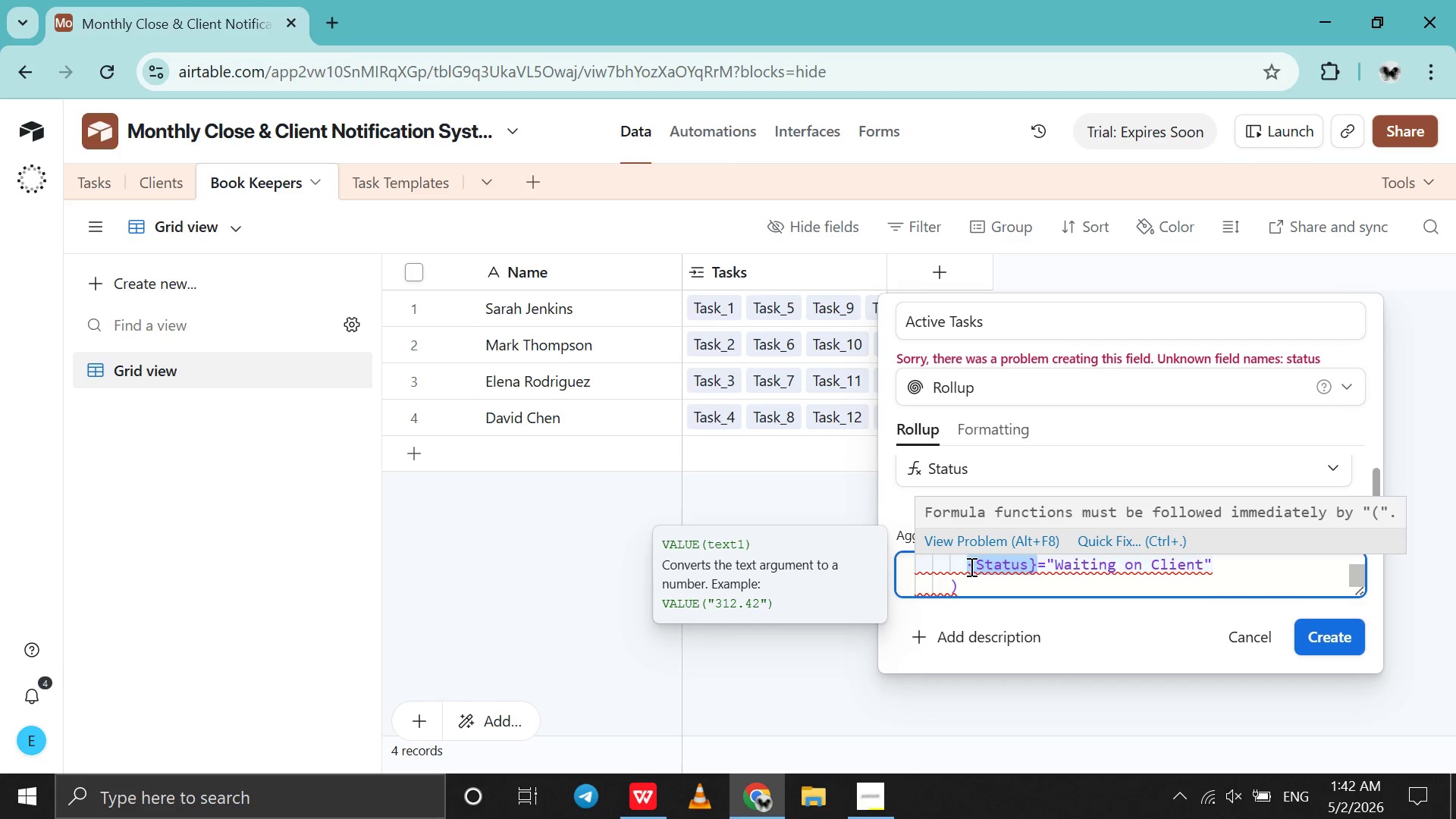 
type(Value)
 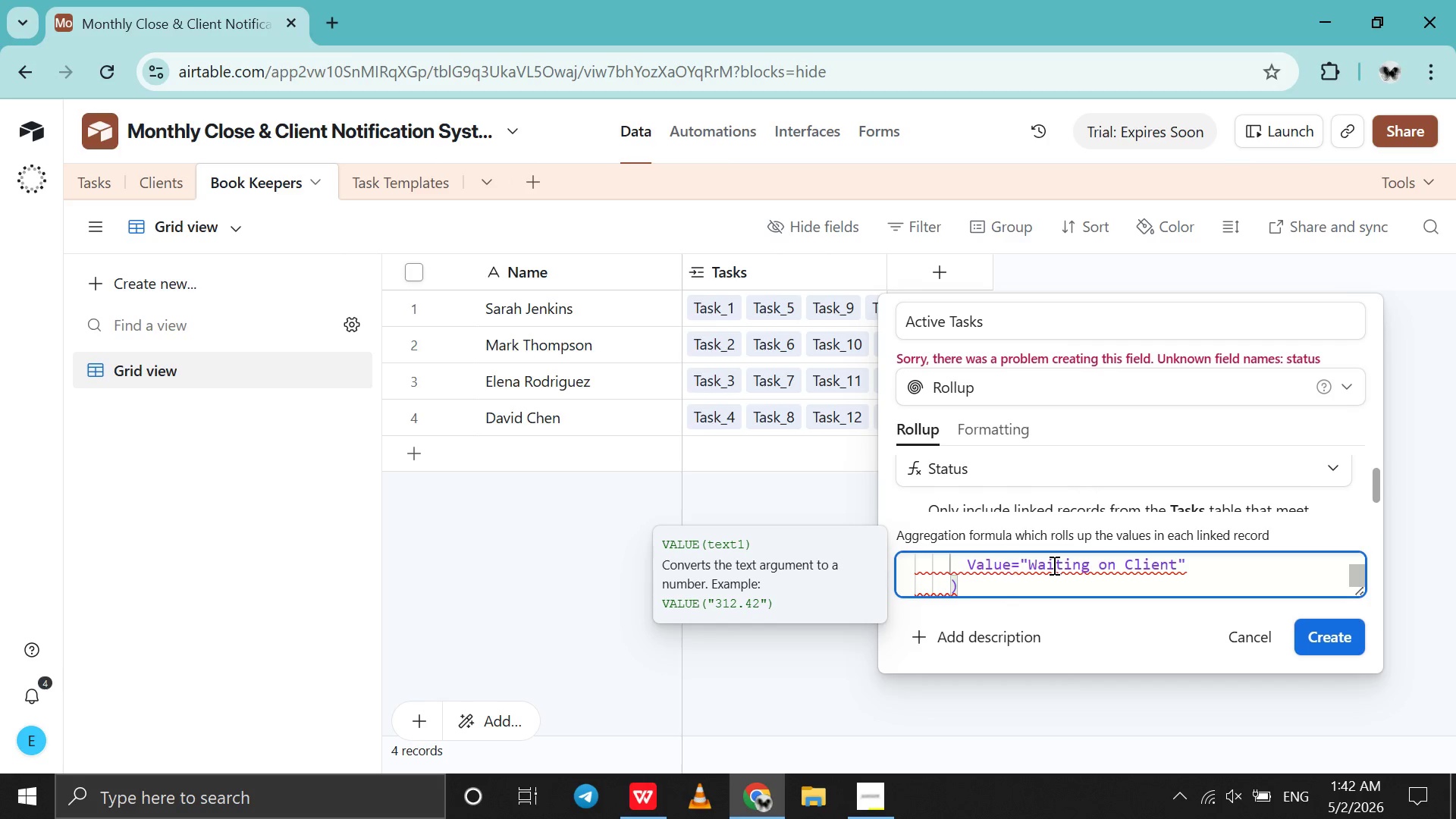 
wait(5.98)
 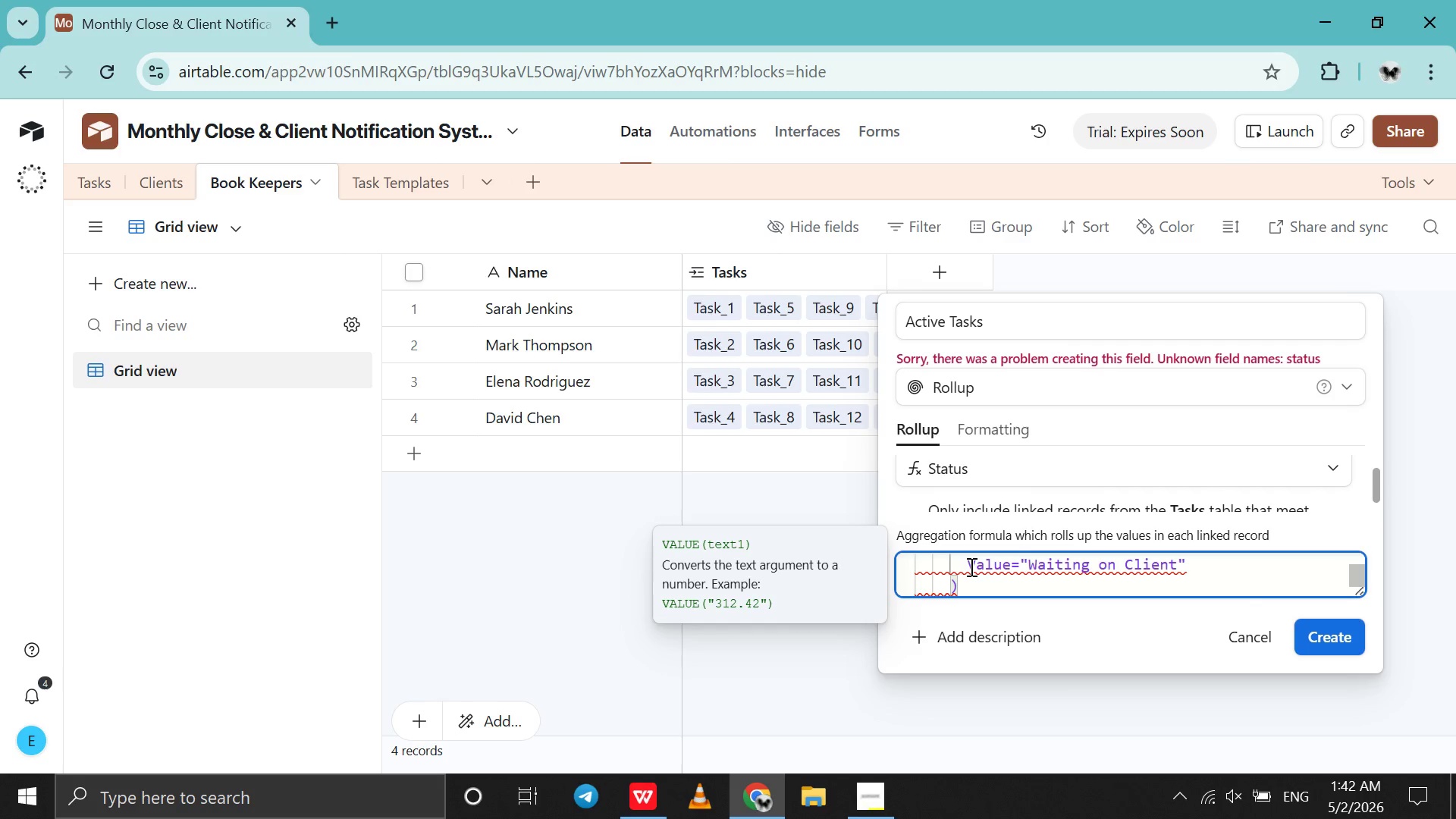 
key(Space)
 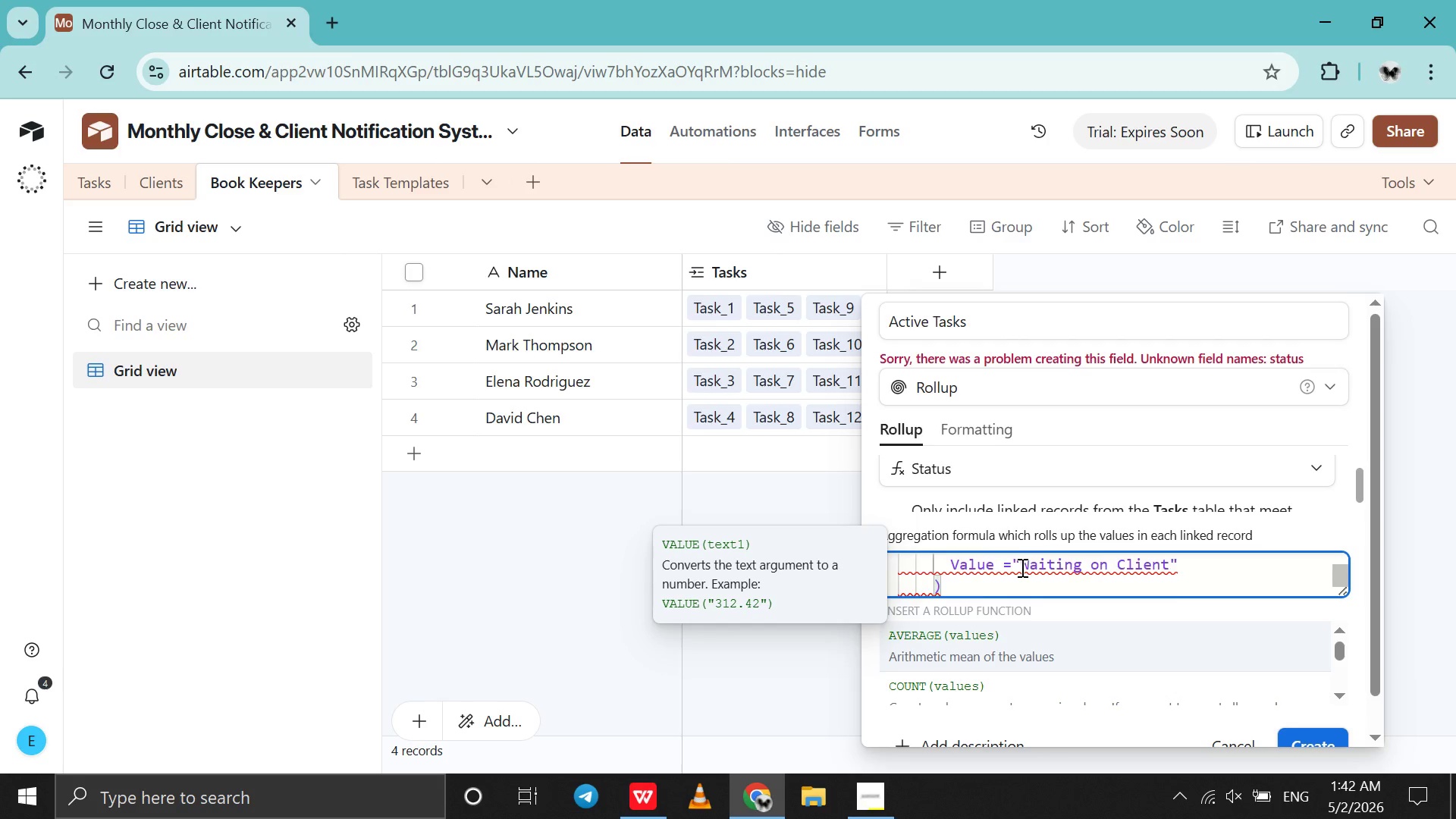 
scroll: coordinate [1021, 567], scroll_direction: none, amount: 0.0
 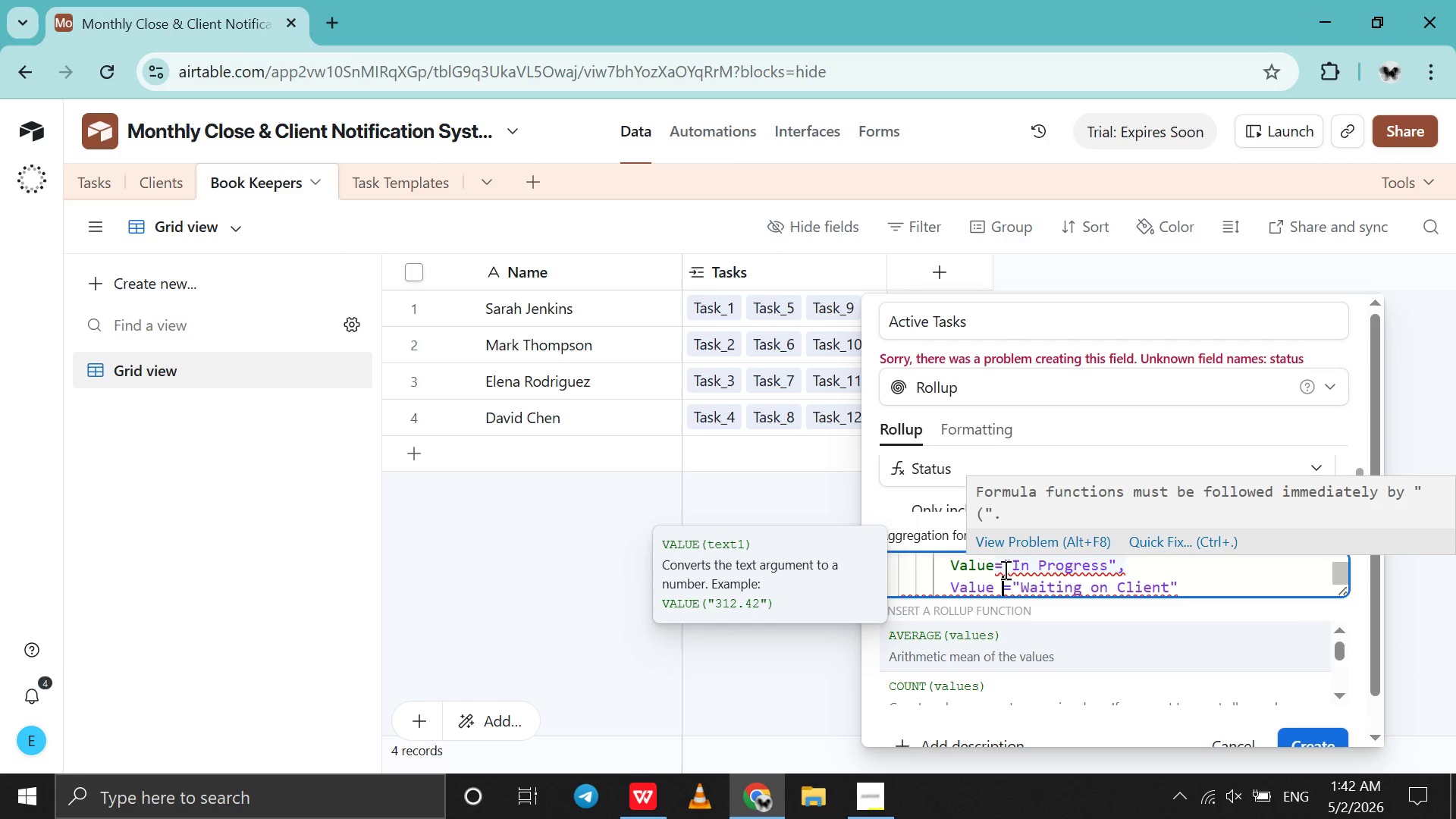 
wait(5.67)
 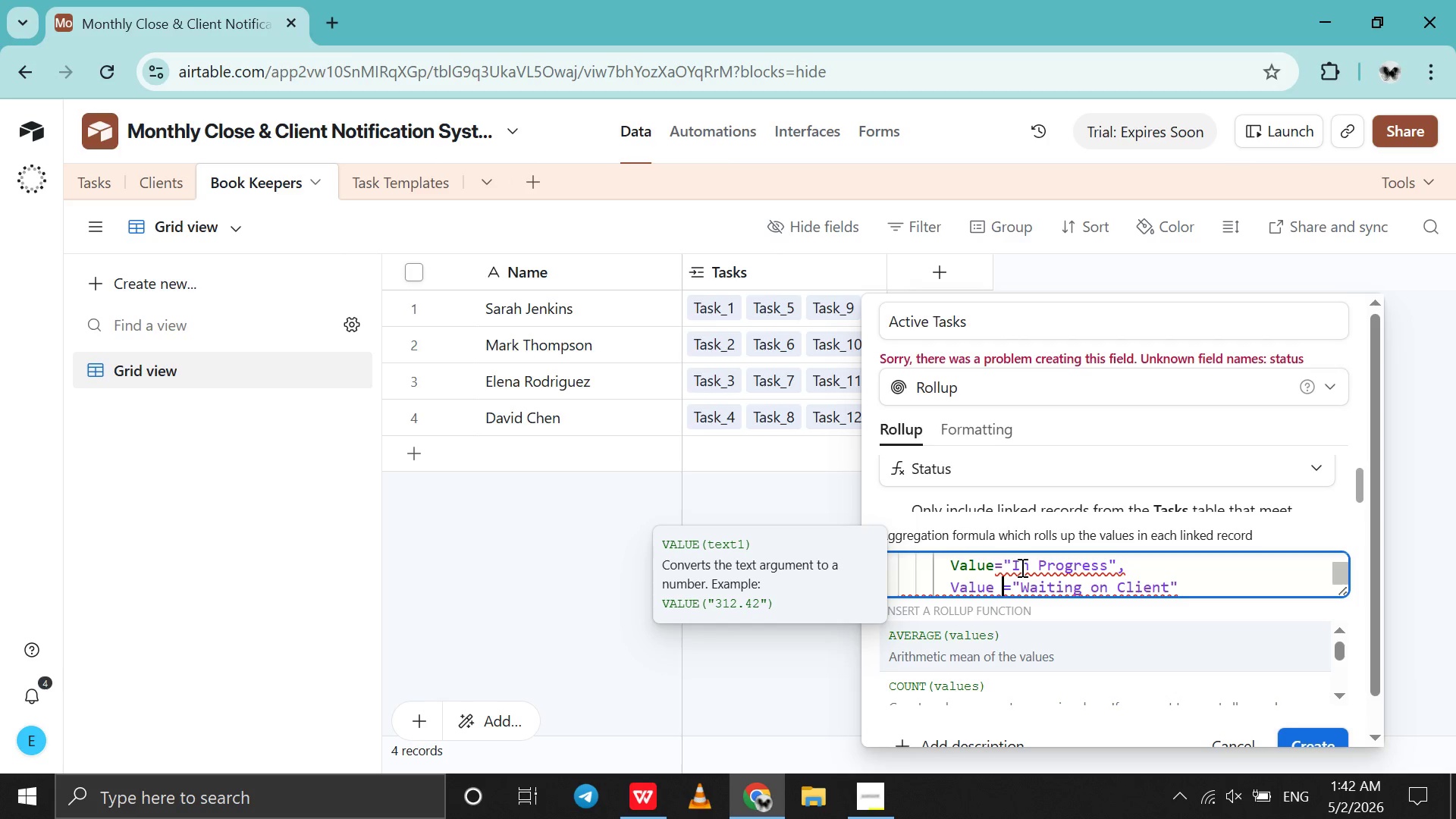 
scroll: coordinate [1004, 557], scroll_direction: none, amount: 0.0
 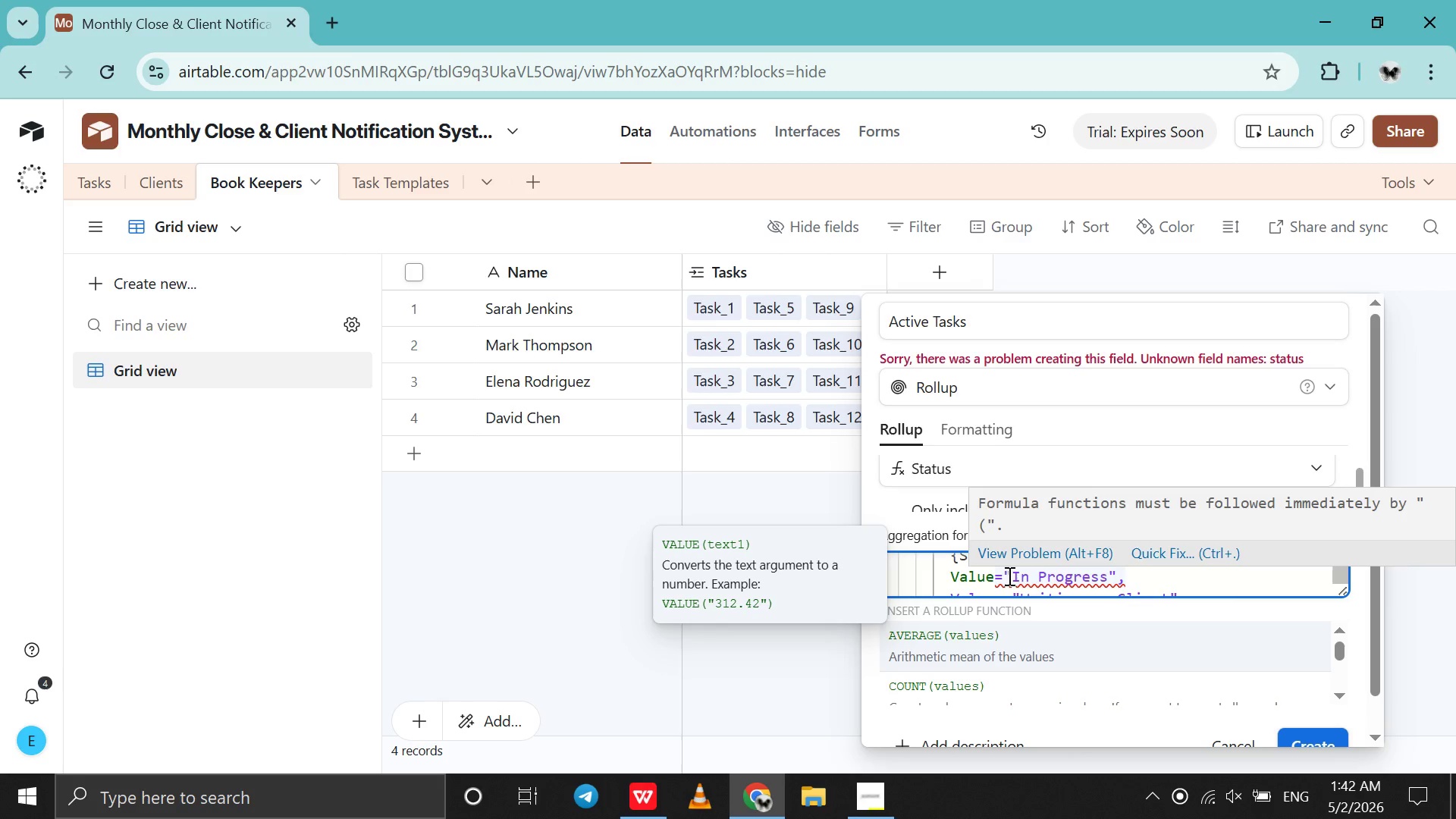 
wait(14.08)
 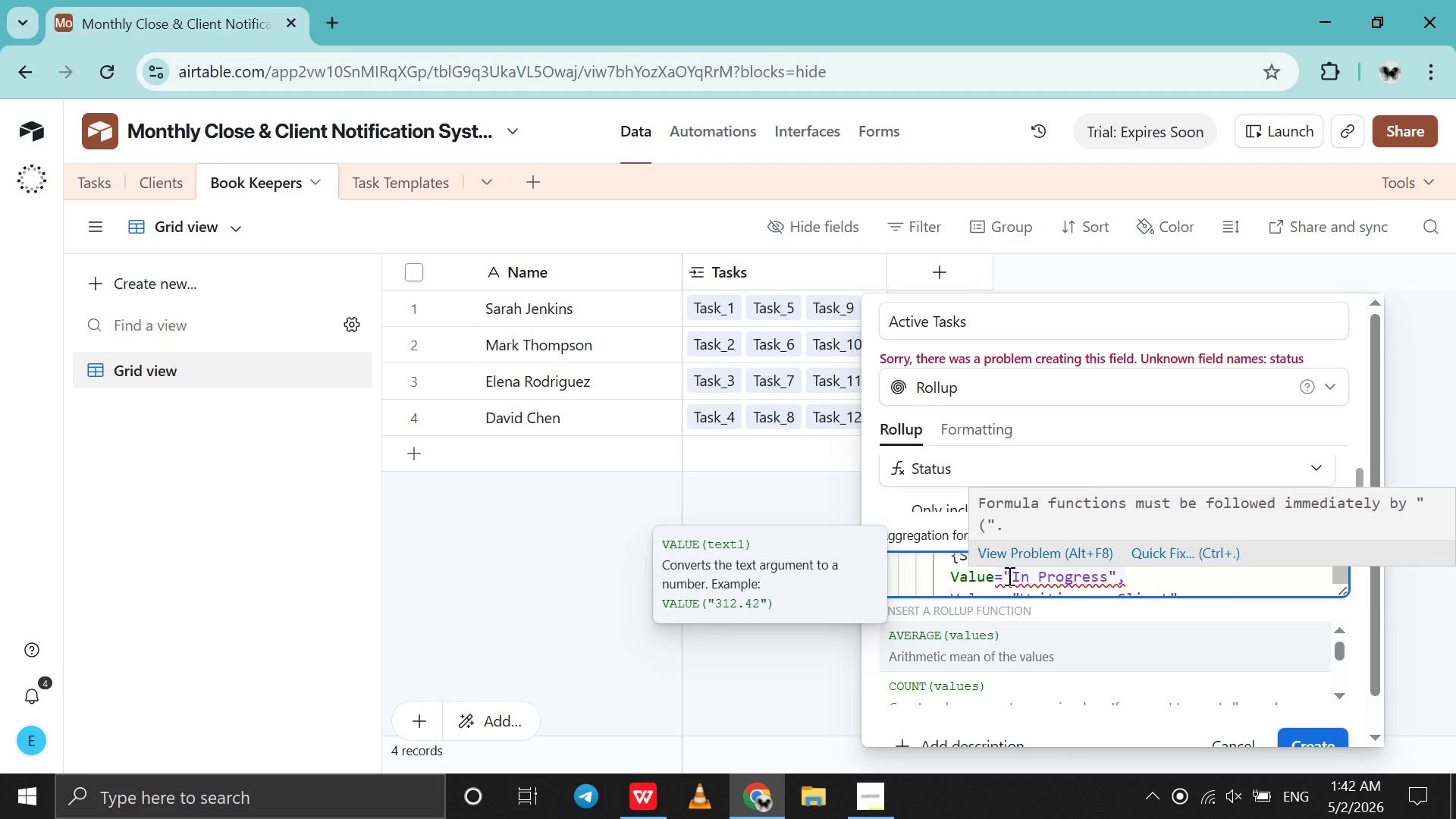 
scroll: coordinate [1008, 576], scroll_direction: up, amount: 4.0
 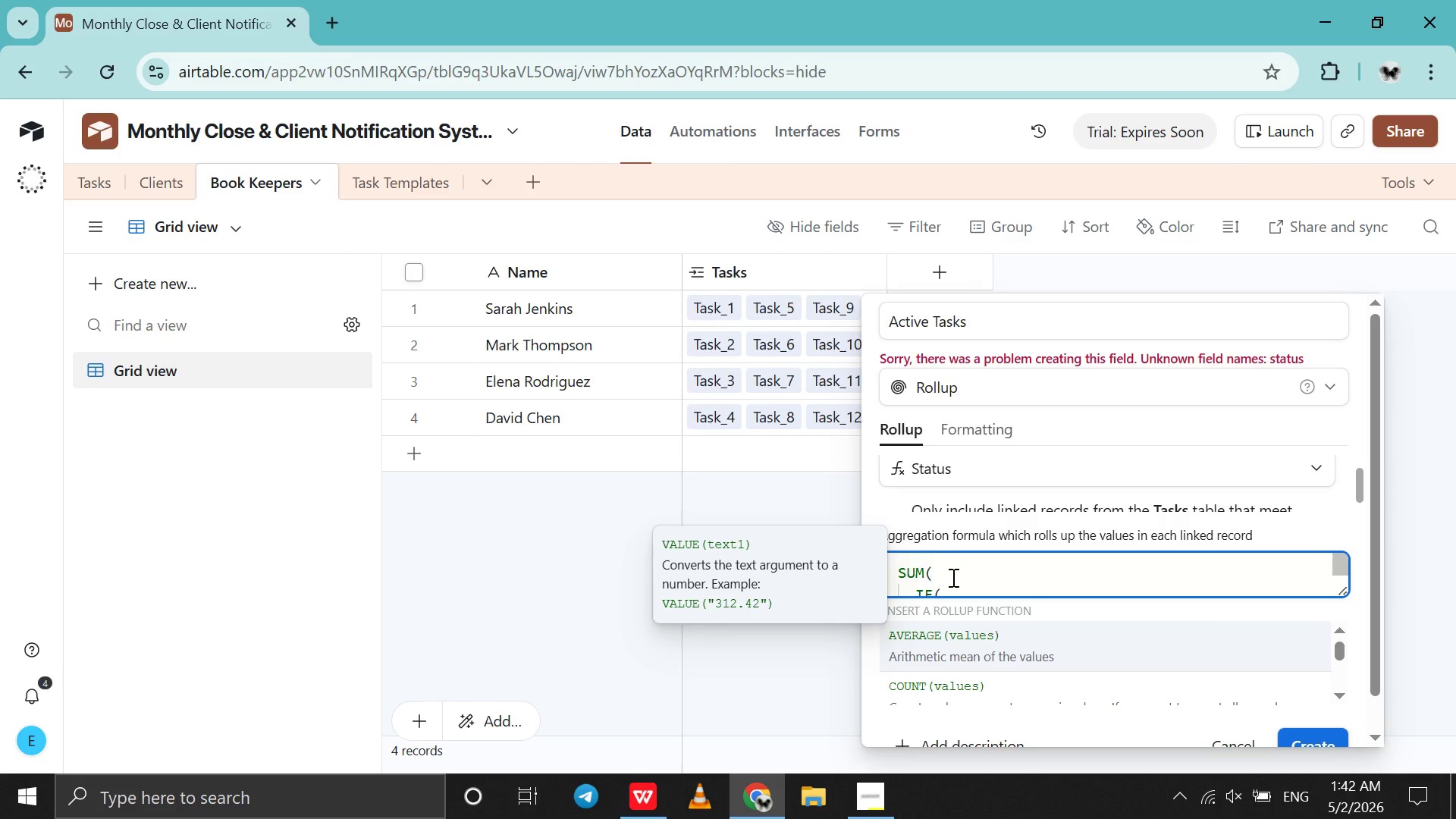 
left_click([952, 577])
 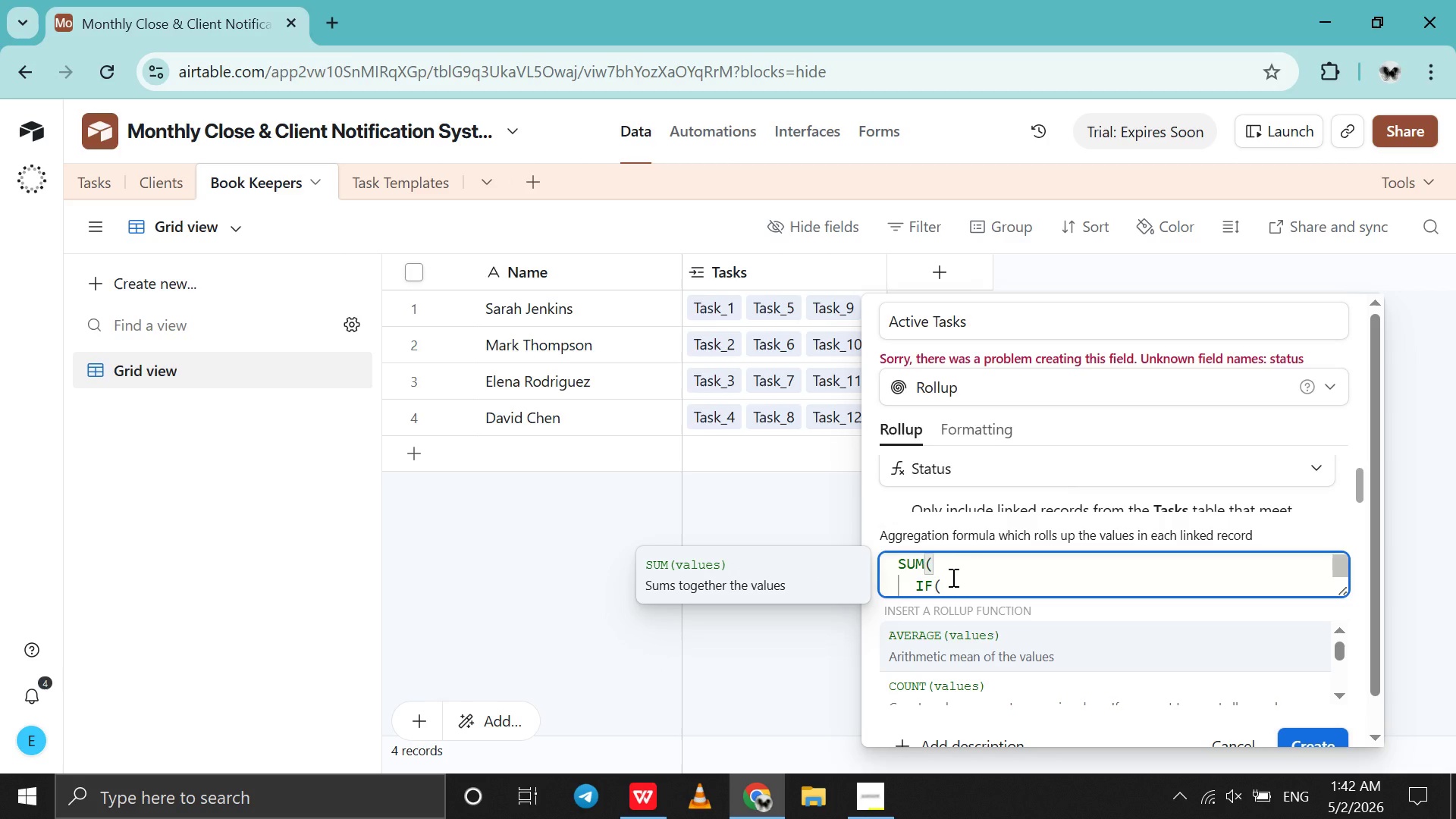 
key(Shift+Enter)
 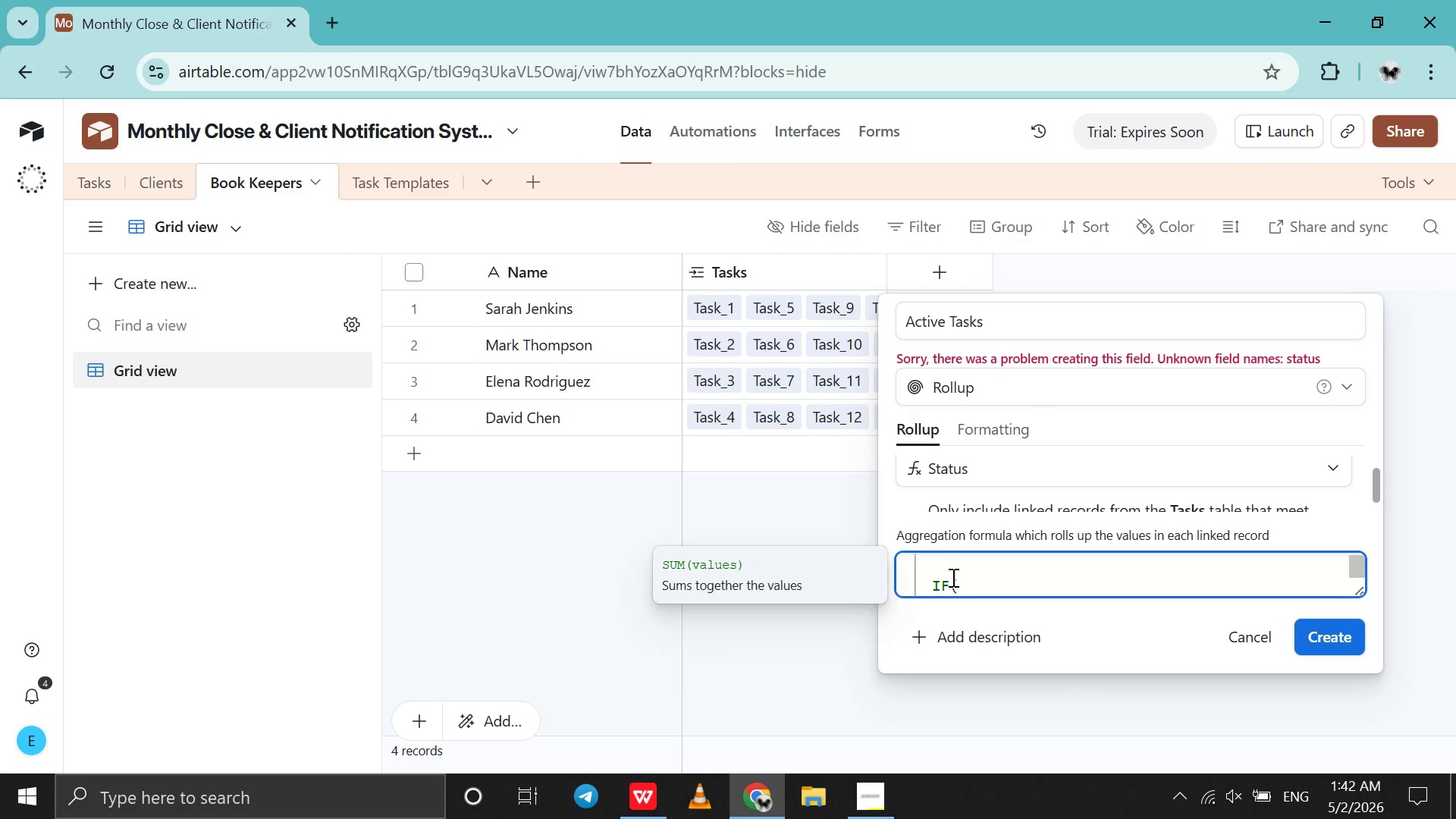 
type(arraym)
 